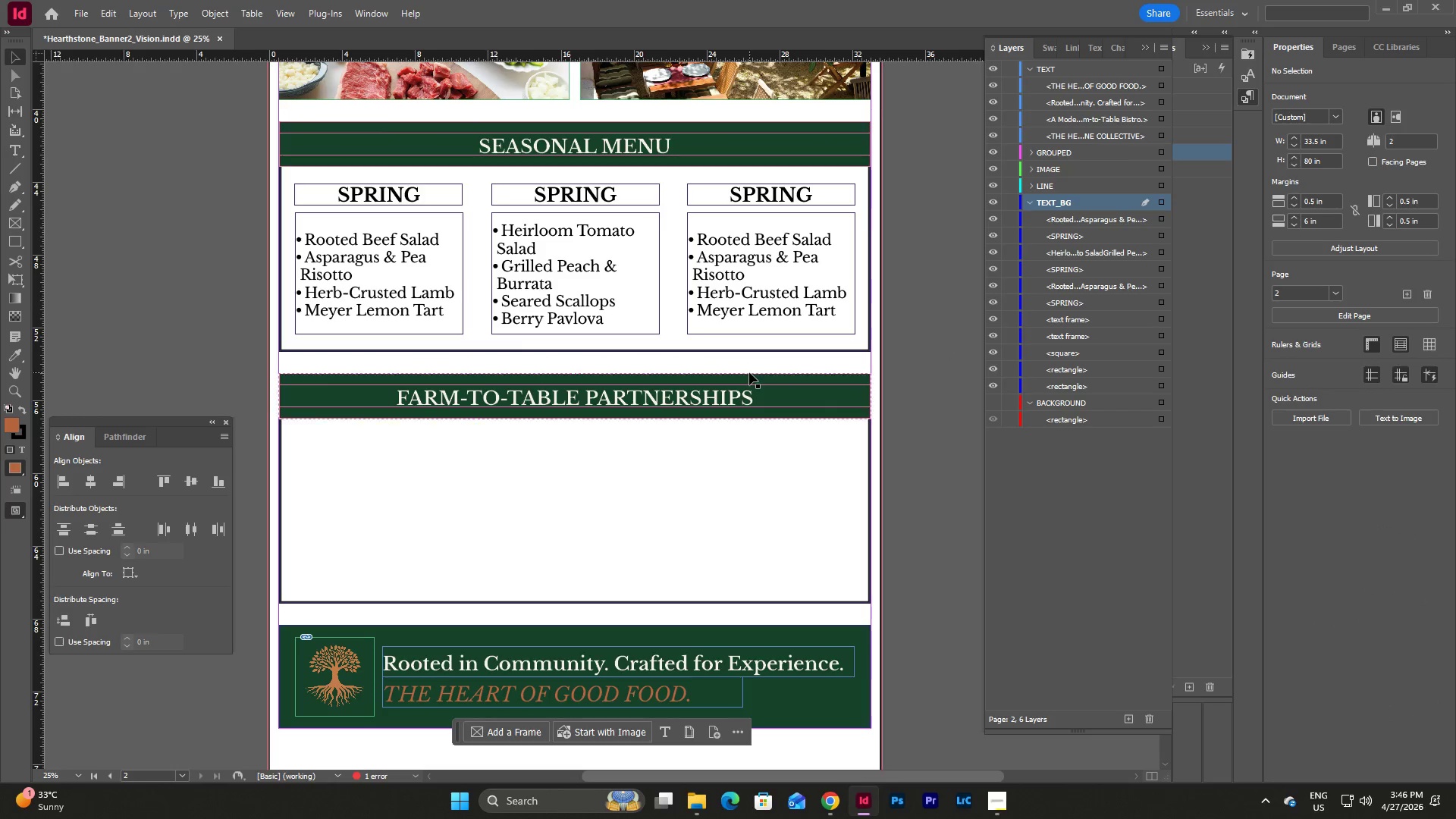 
left_click([439, 231])
 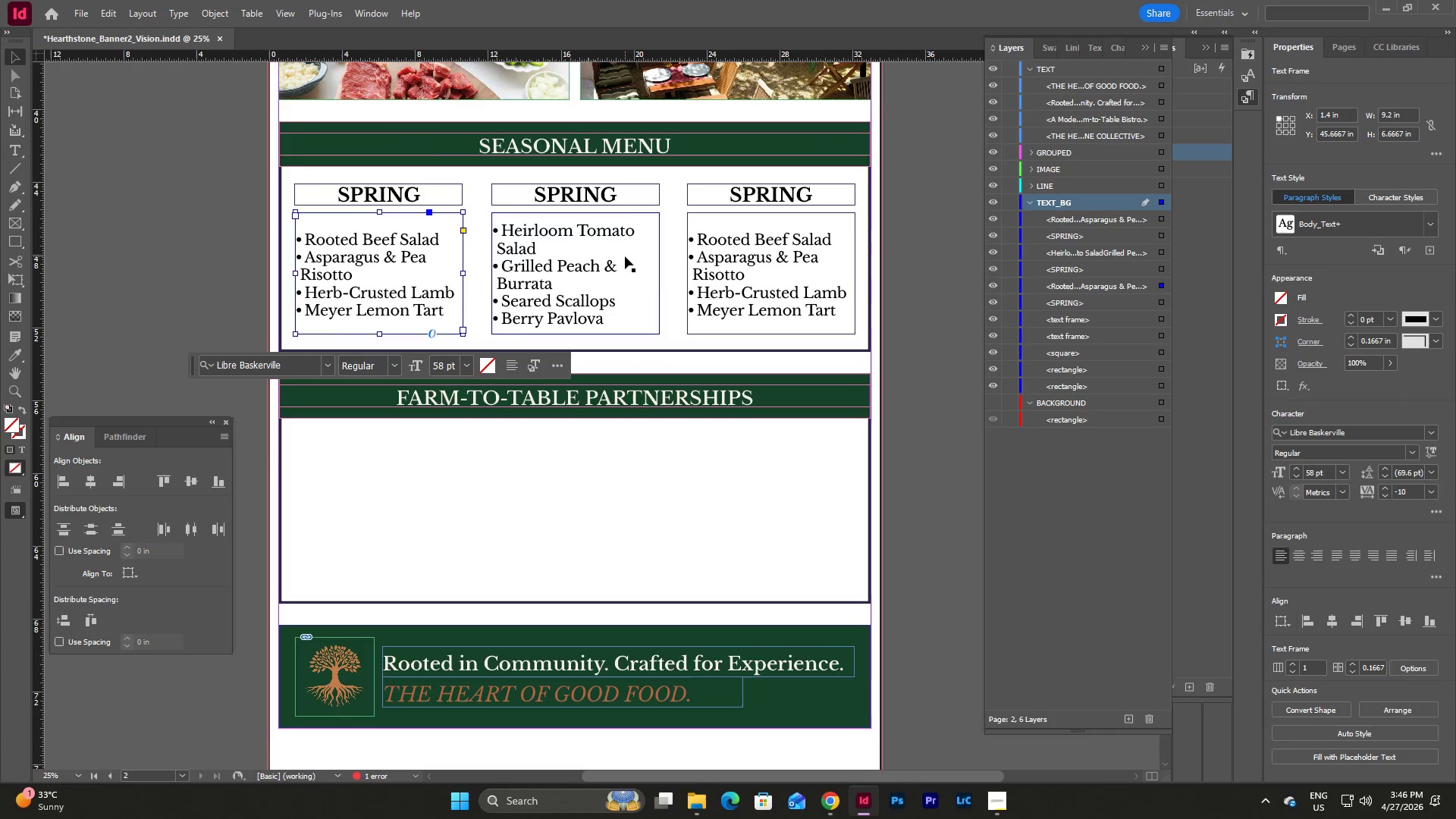 
hold_key(key=ShiftLeft, duration=0.98)
double_click([783, 266])
 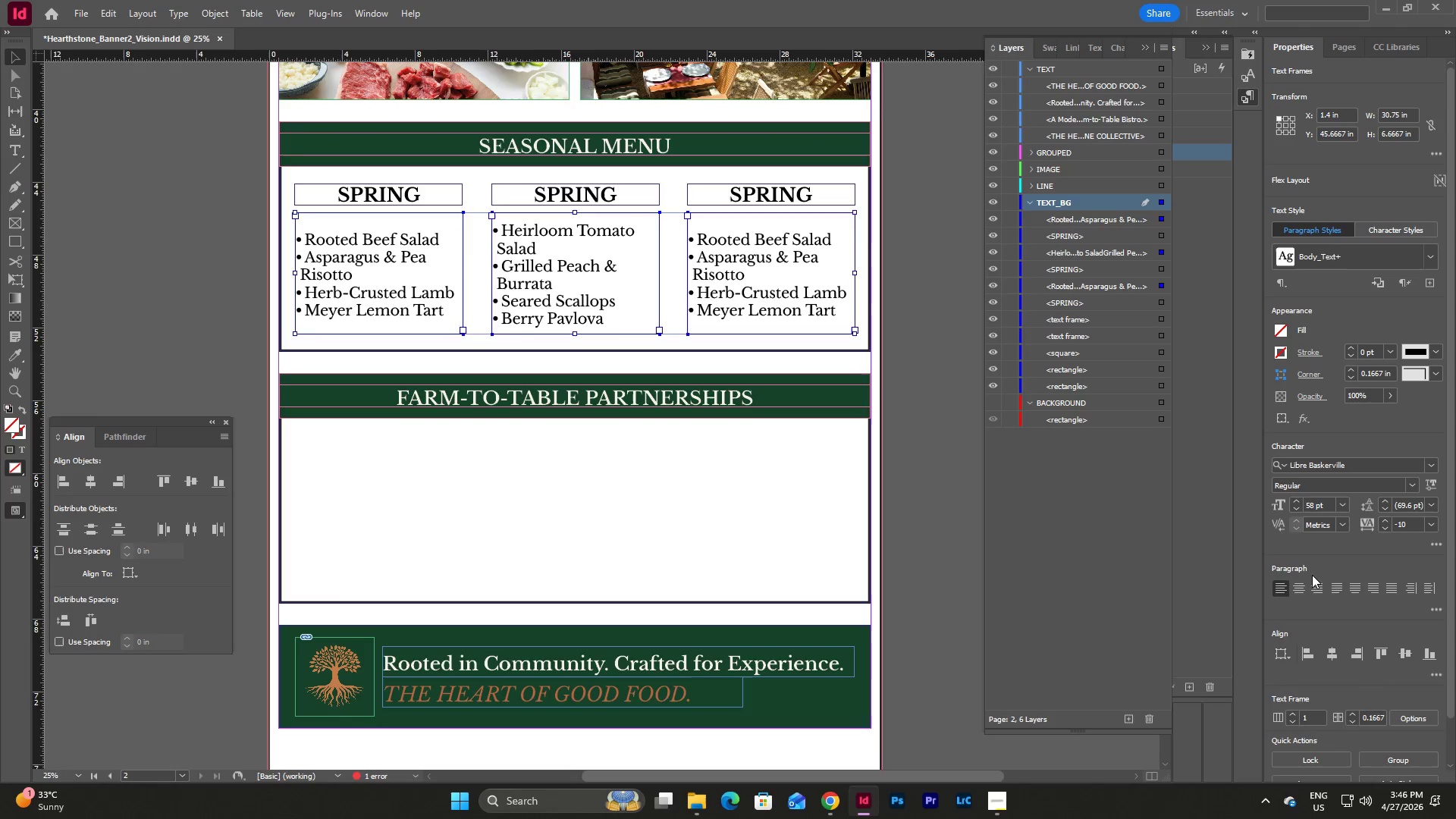 
wait(6.11)
 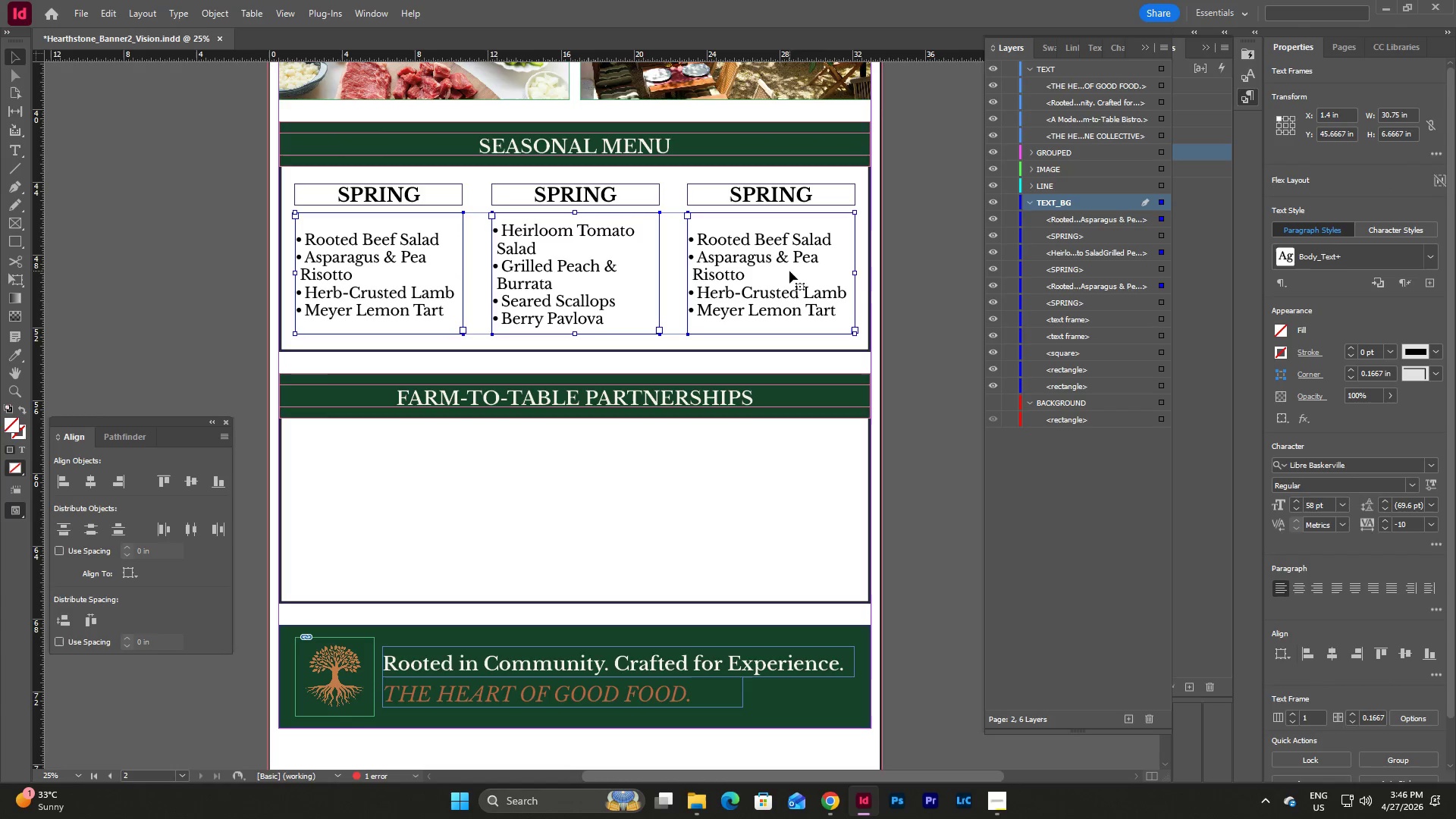 
scroll: coordinate [1312, 568], scroll_direction: down, amount: 3.0
 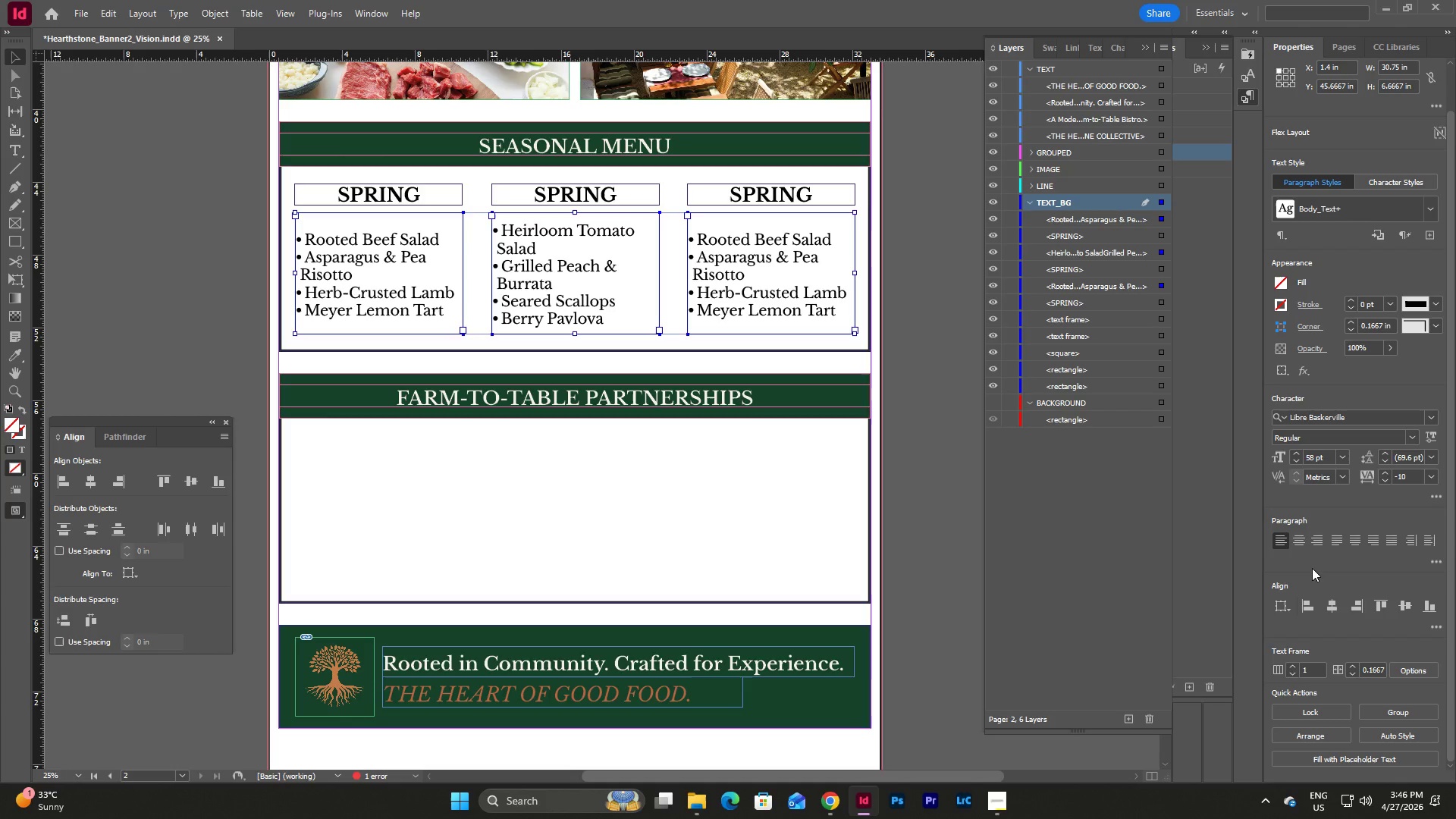 
scroll: coordinate [1312, 568], scroll_direction: up, amount: 4.0
 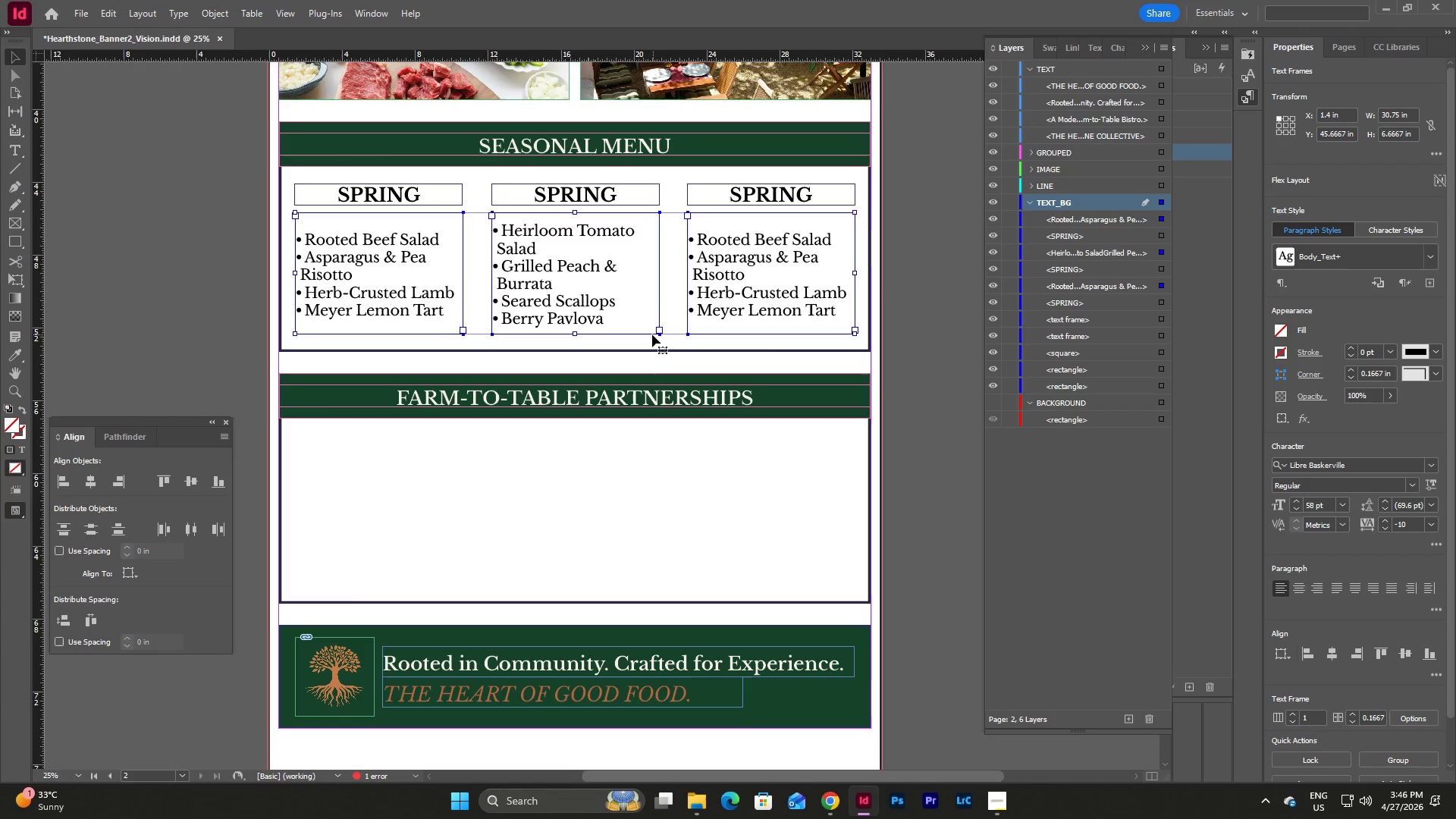 
left_click([1411, 222])
 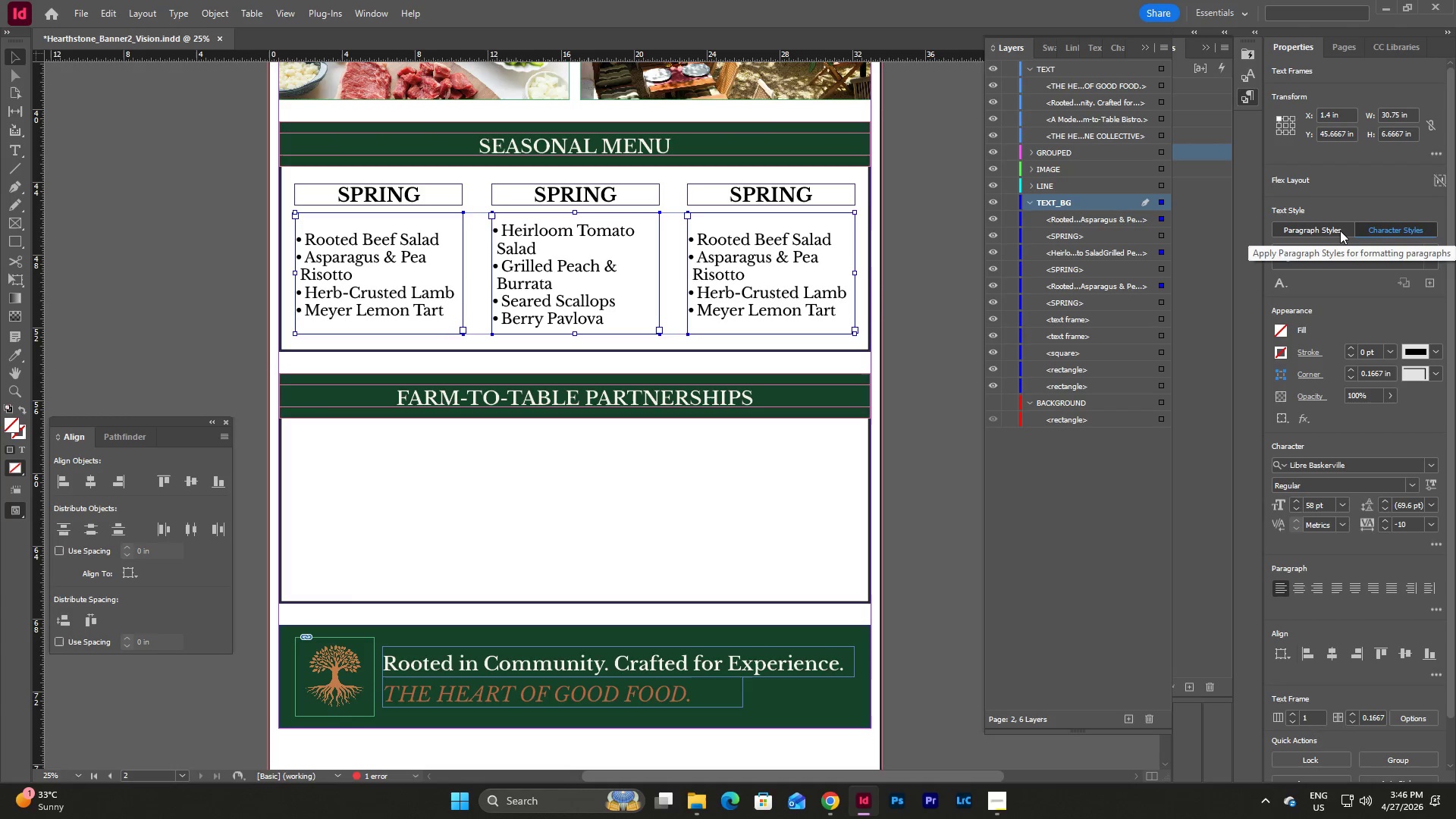 
left_click([1340, 231])
 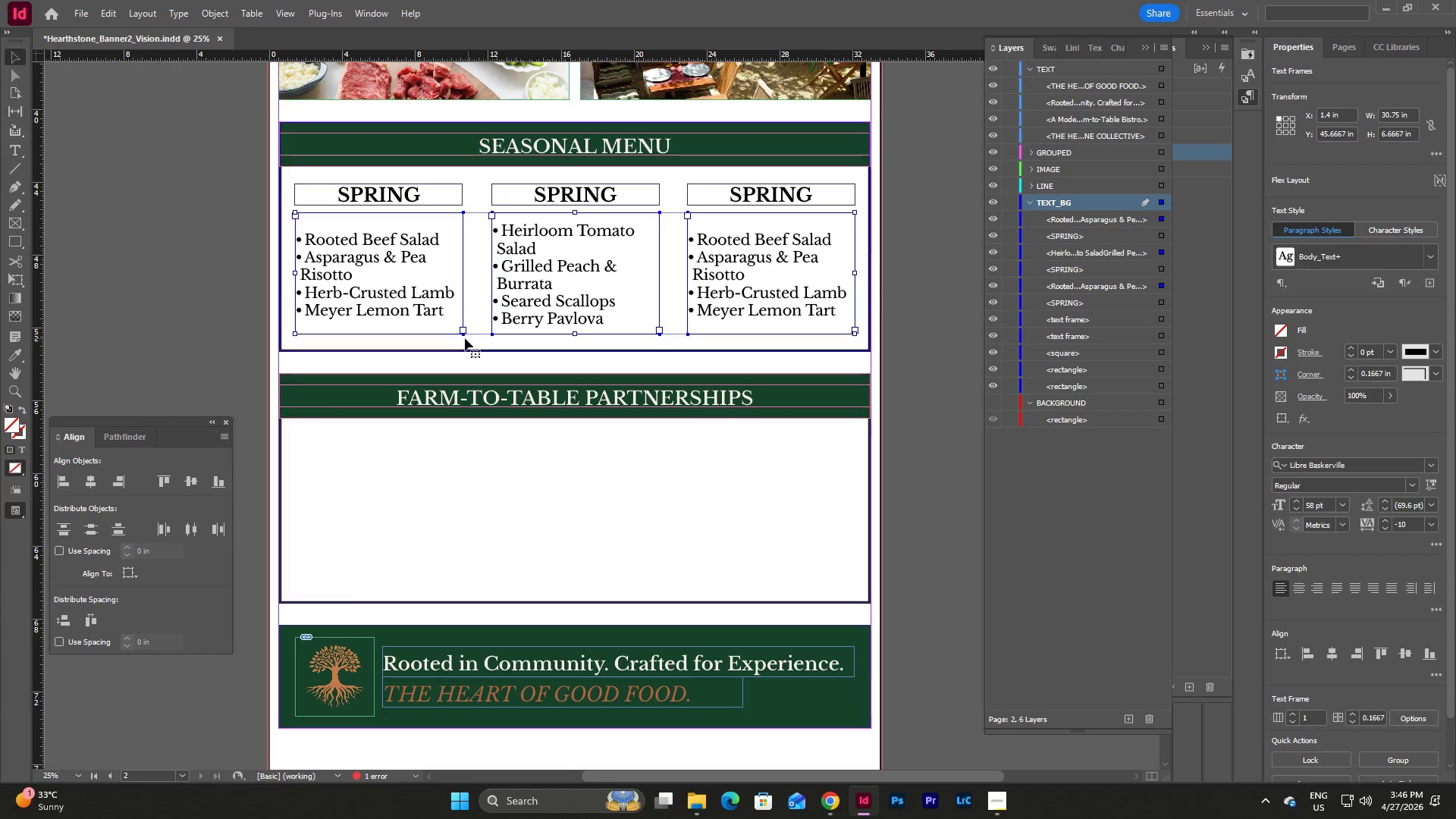 
left_click([465, 338])
 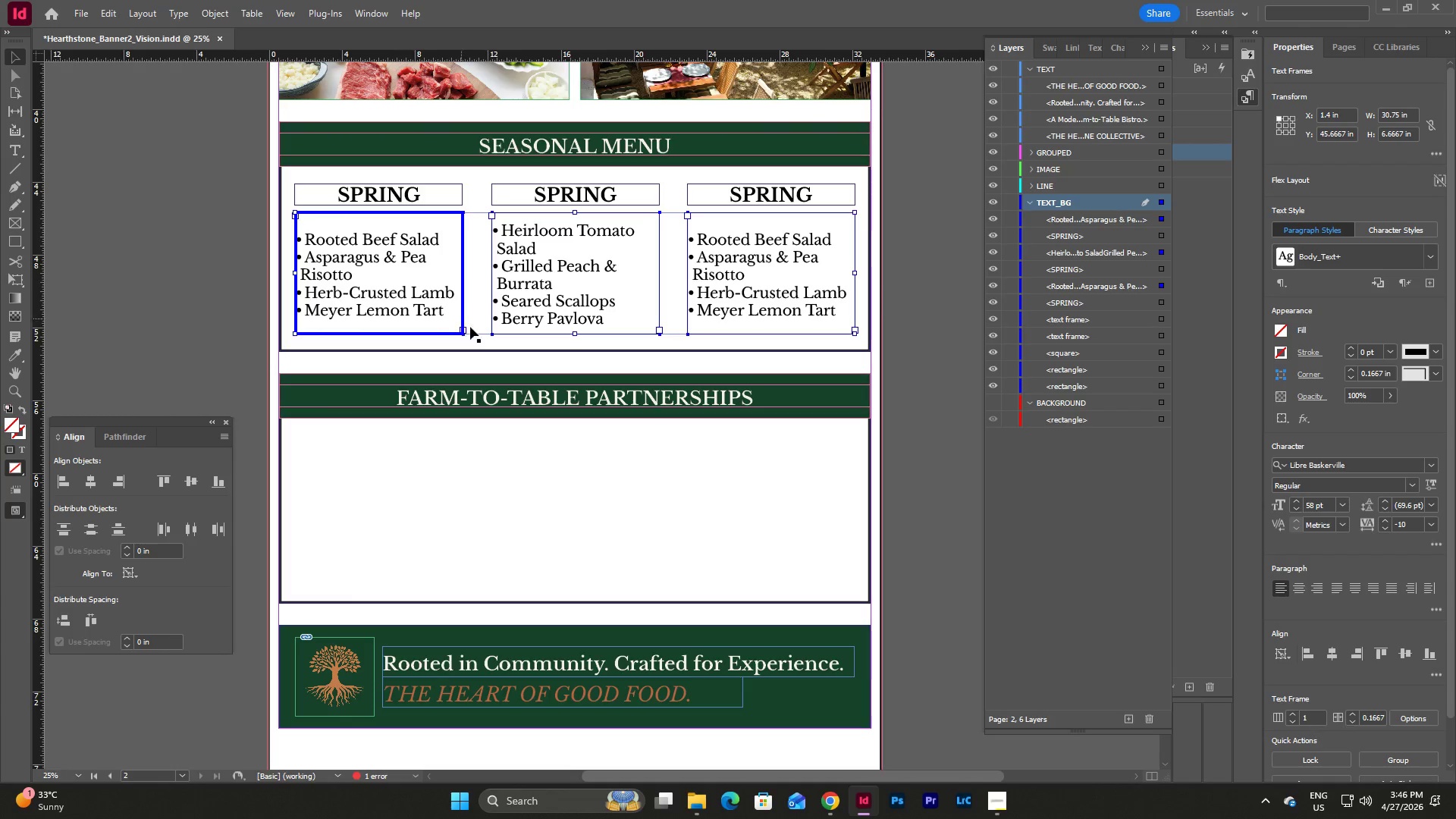 
key(Escape)
 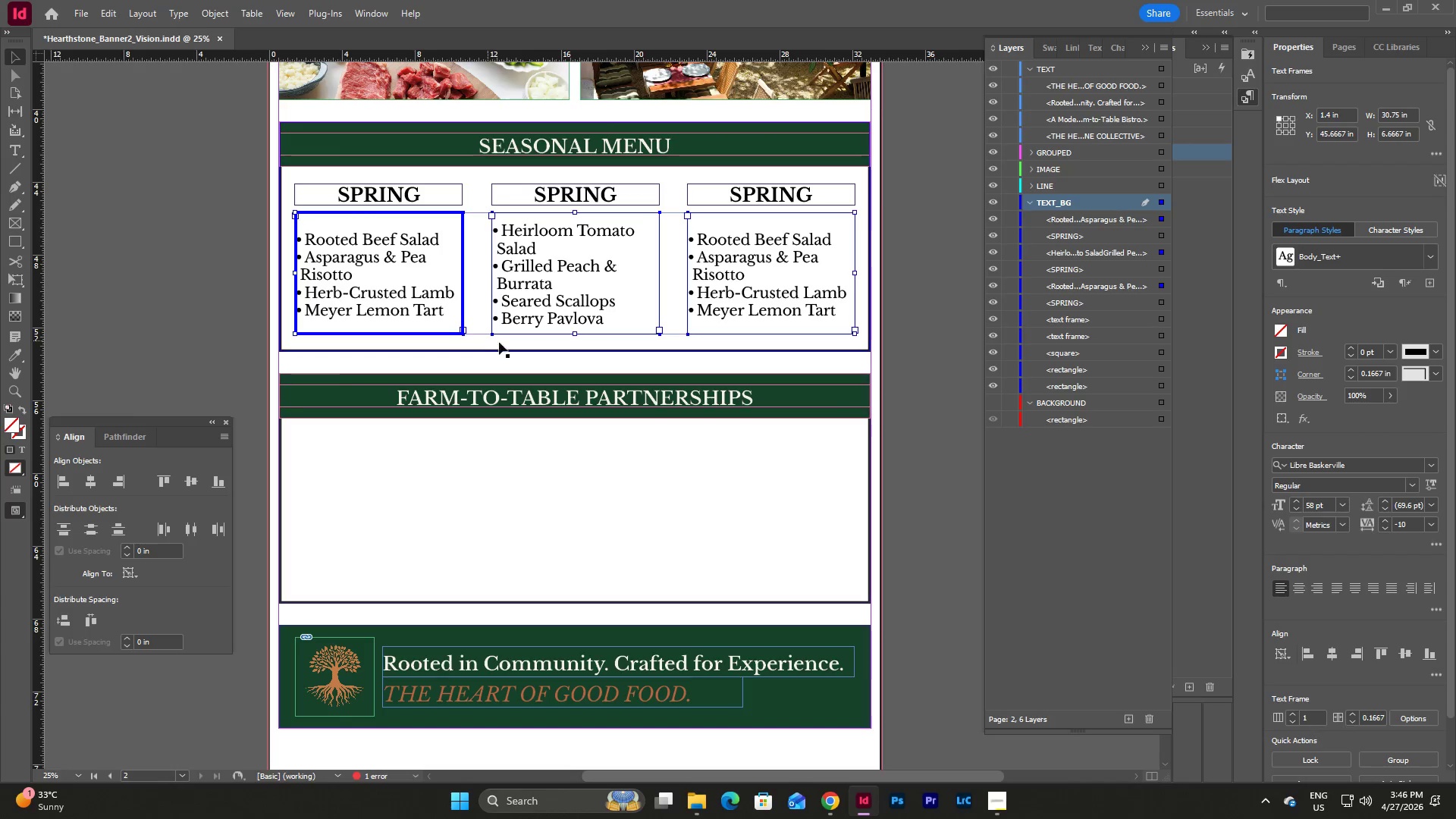 
key(Escape)
 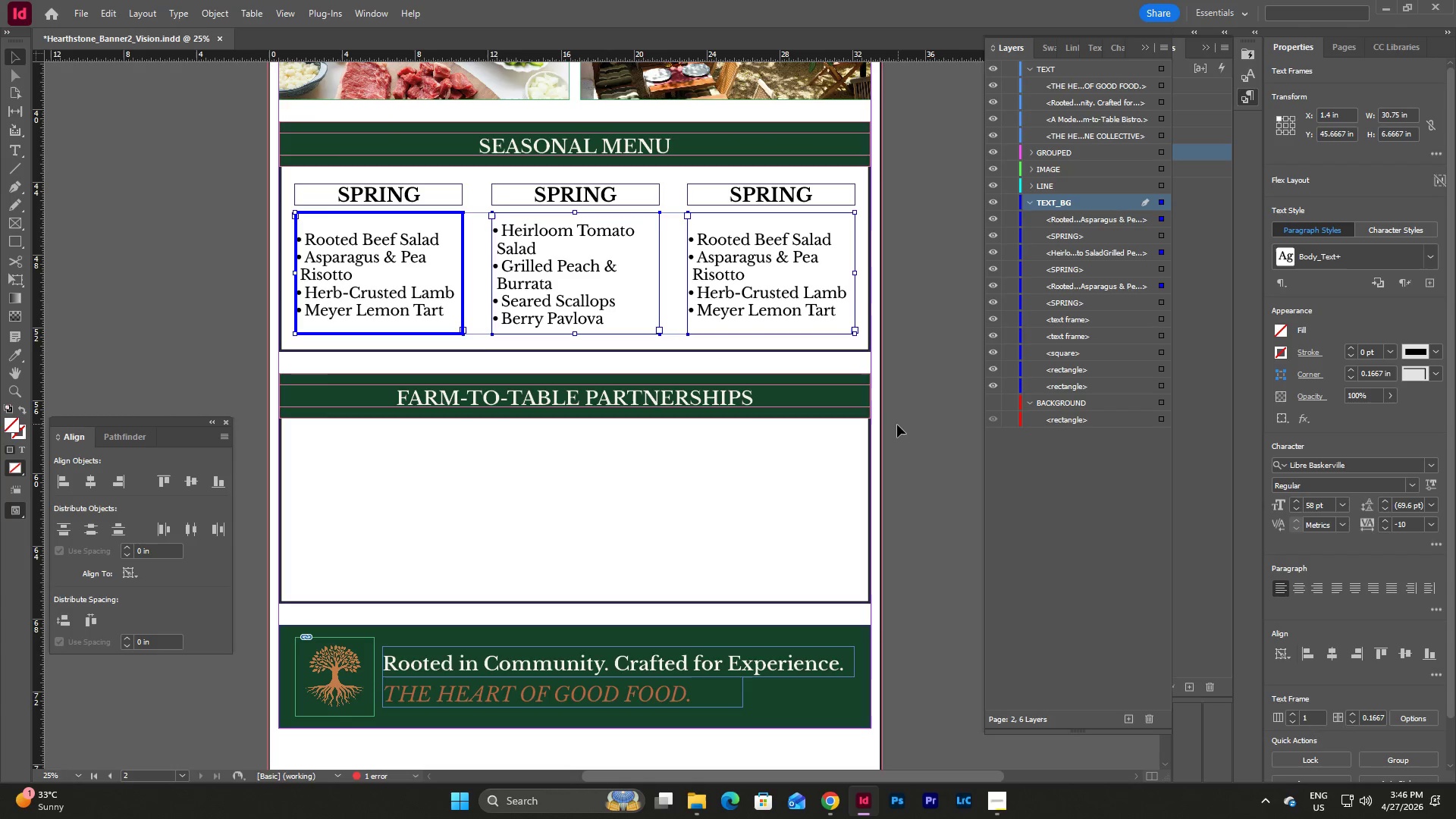 
left_click([897, 425])
 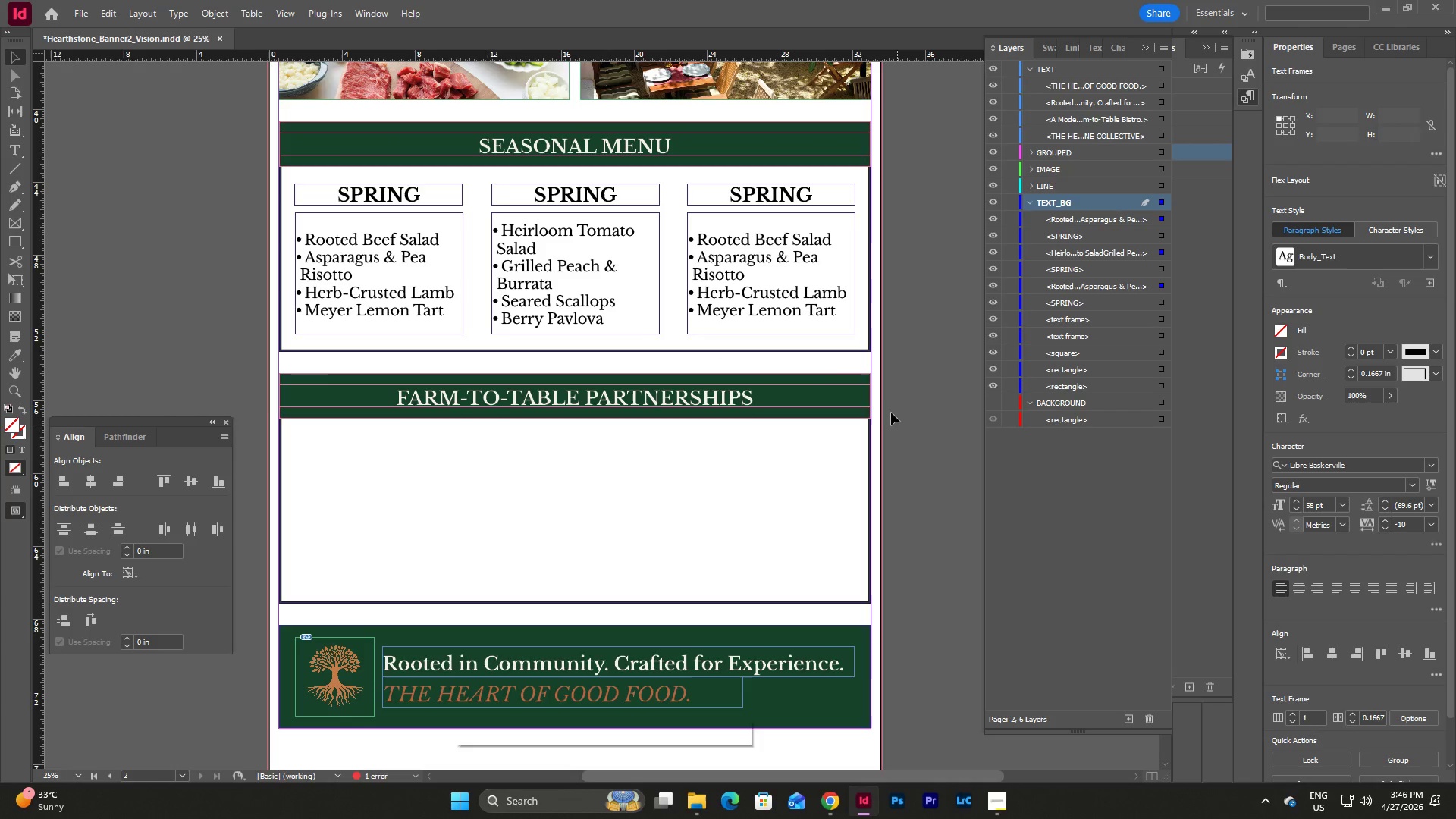 
key(Escape)
 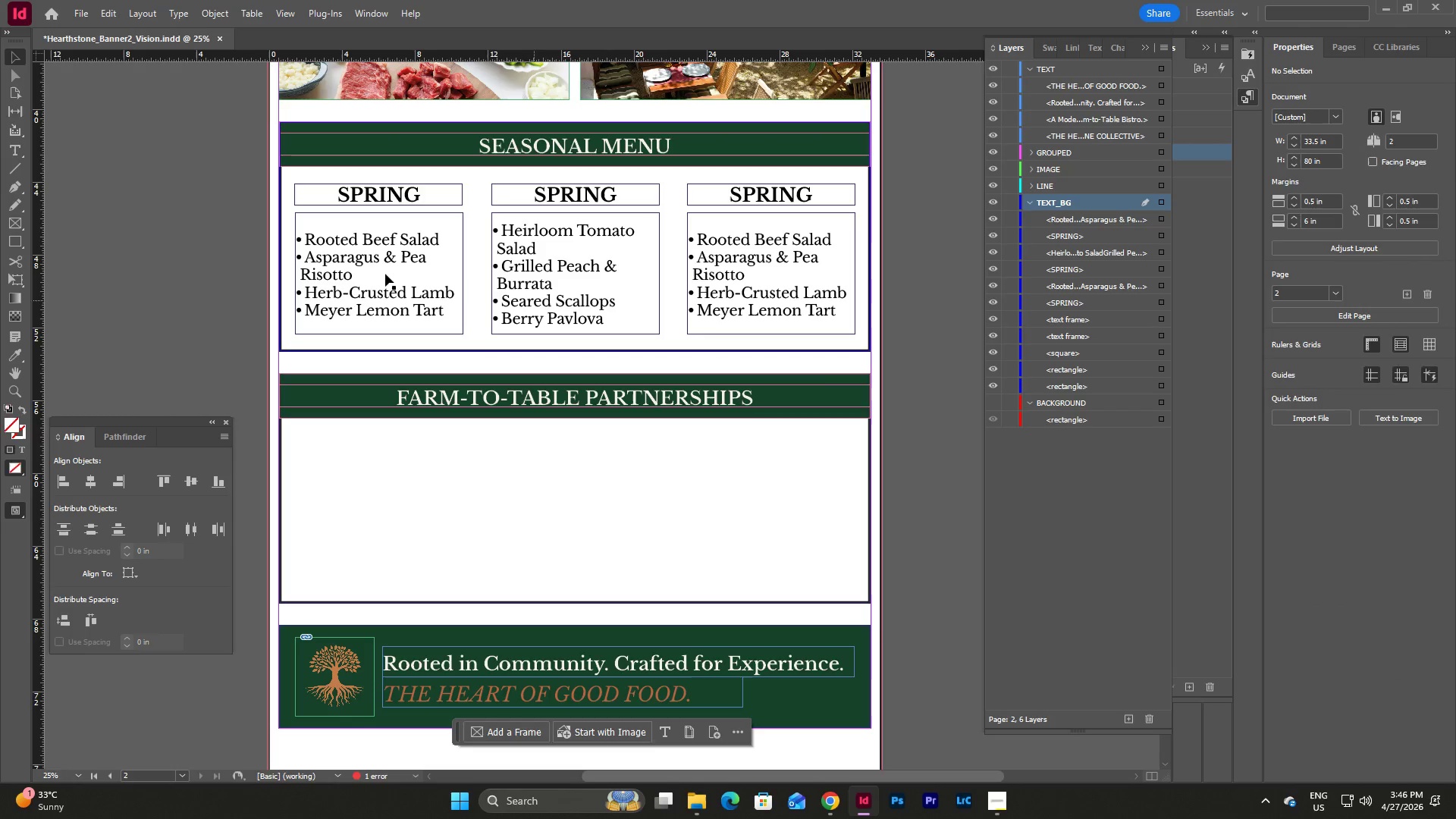 
left_click([383, 274])
 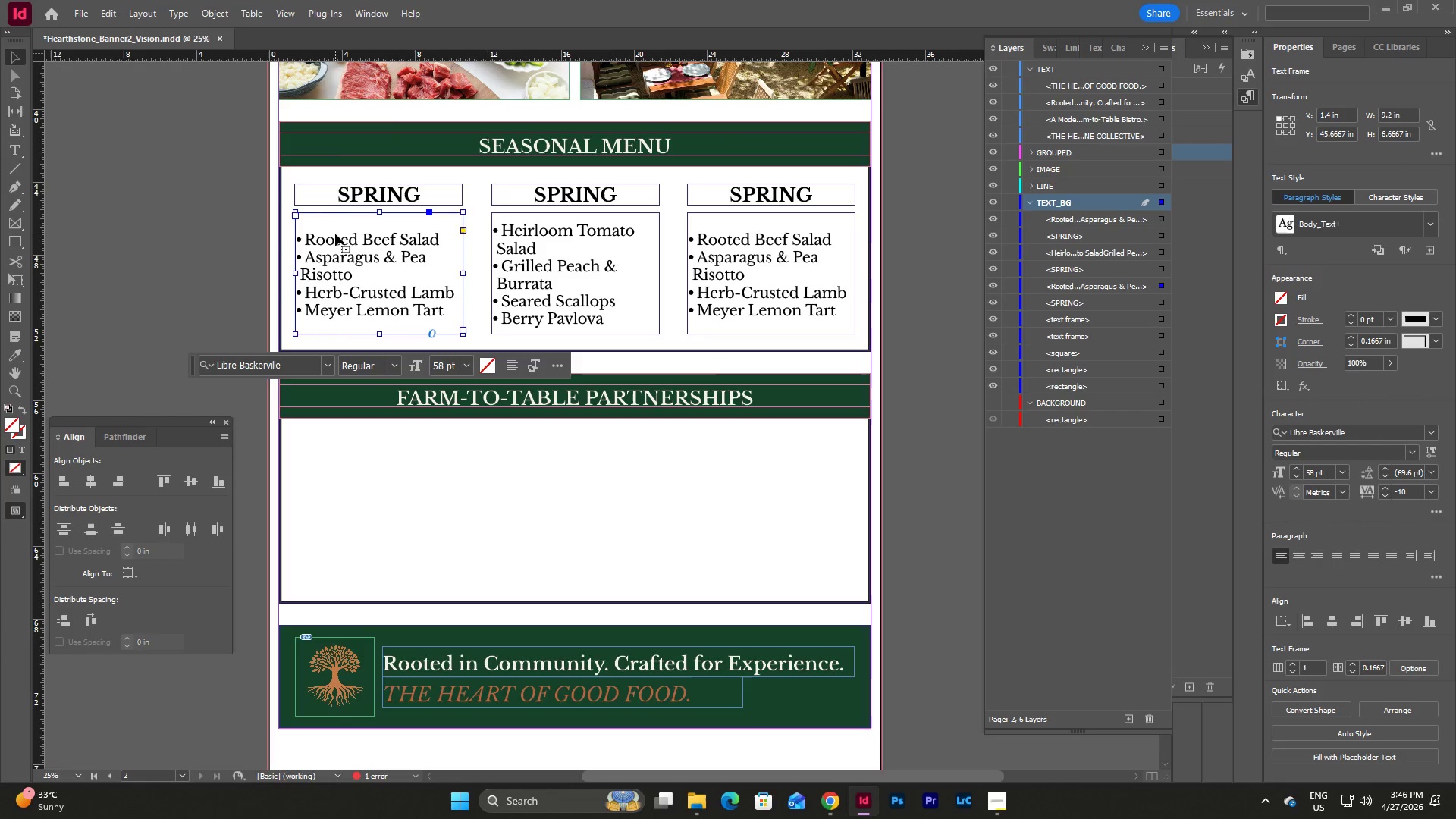 
double_click([335, 234])
 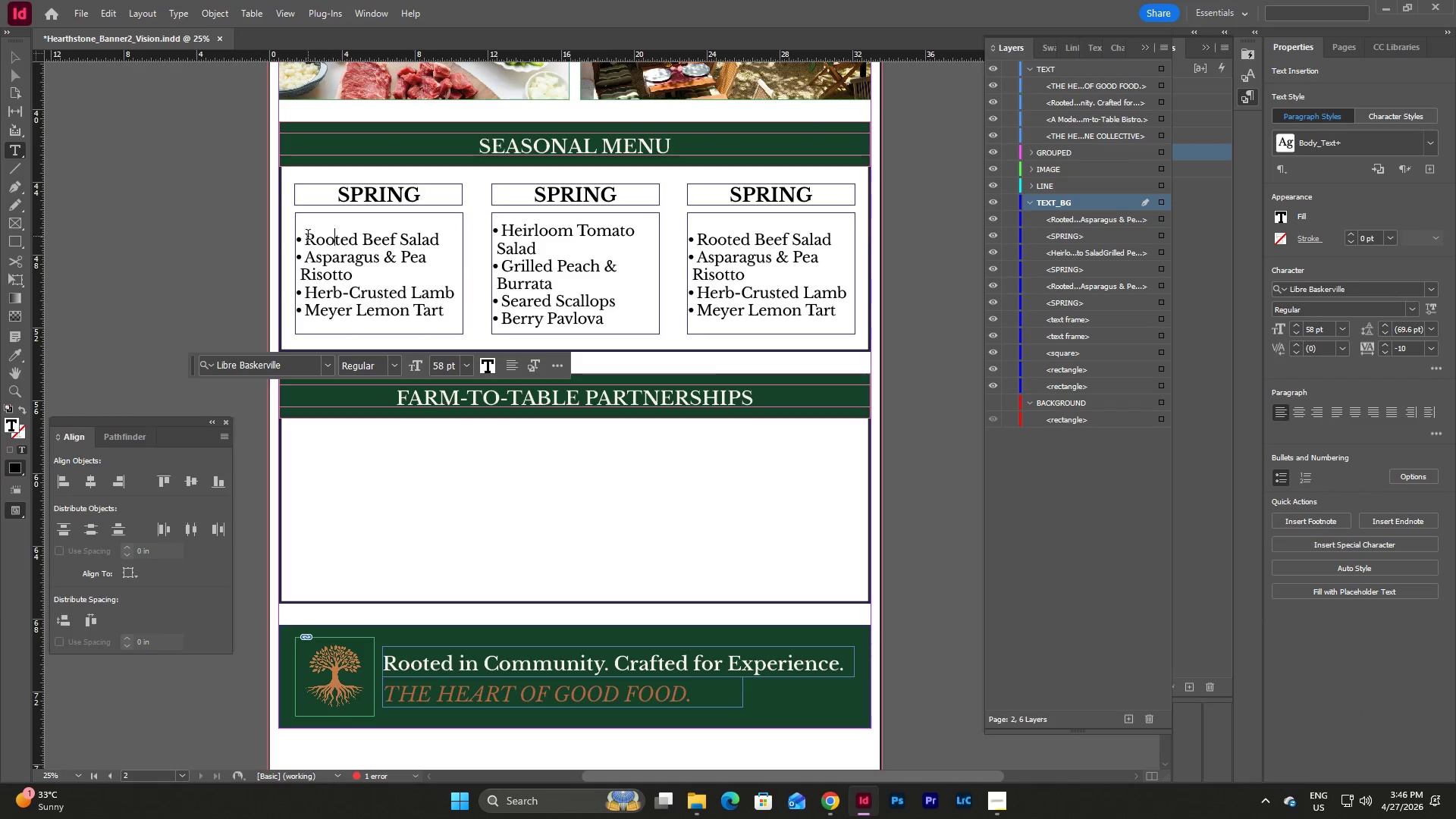 
left_click_drag(start_coordinate=[308, 236], to_coordinate=[450, 318])
 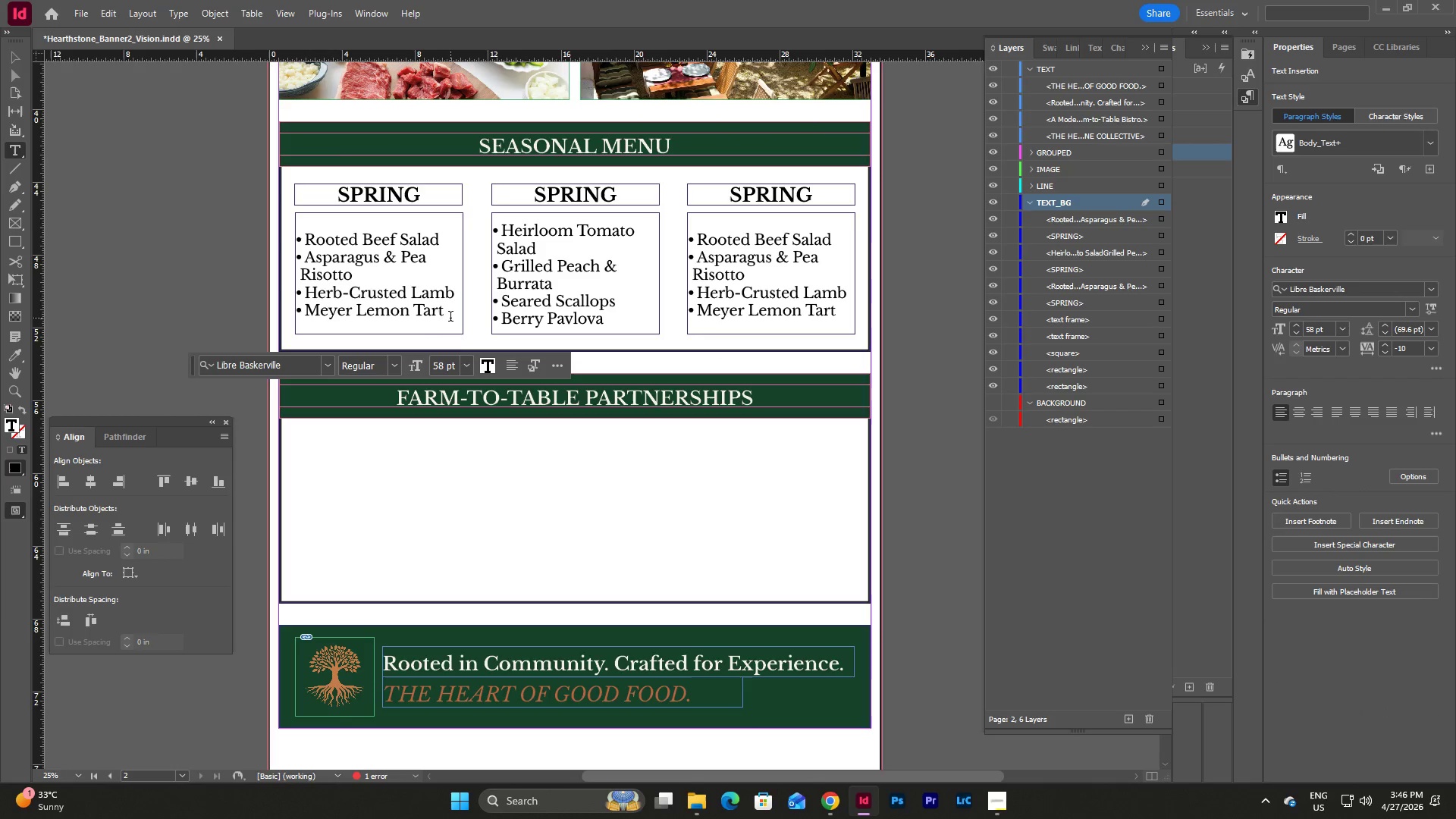 
key(Escape)
 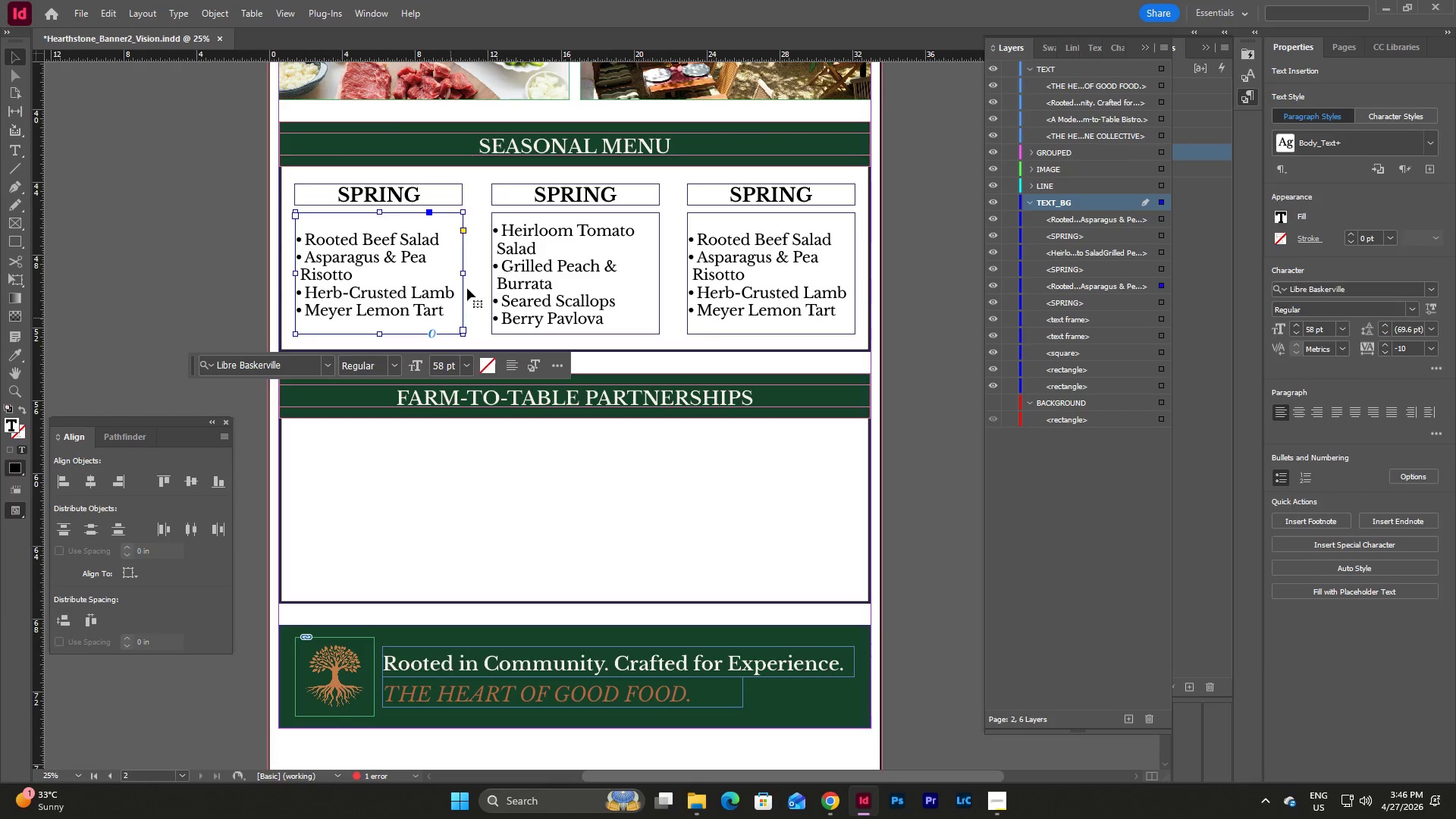 
key(Escape)
 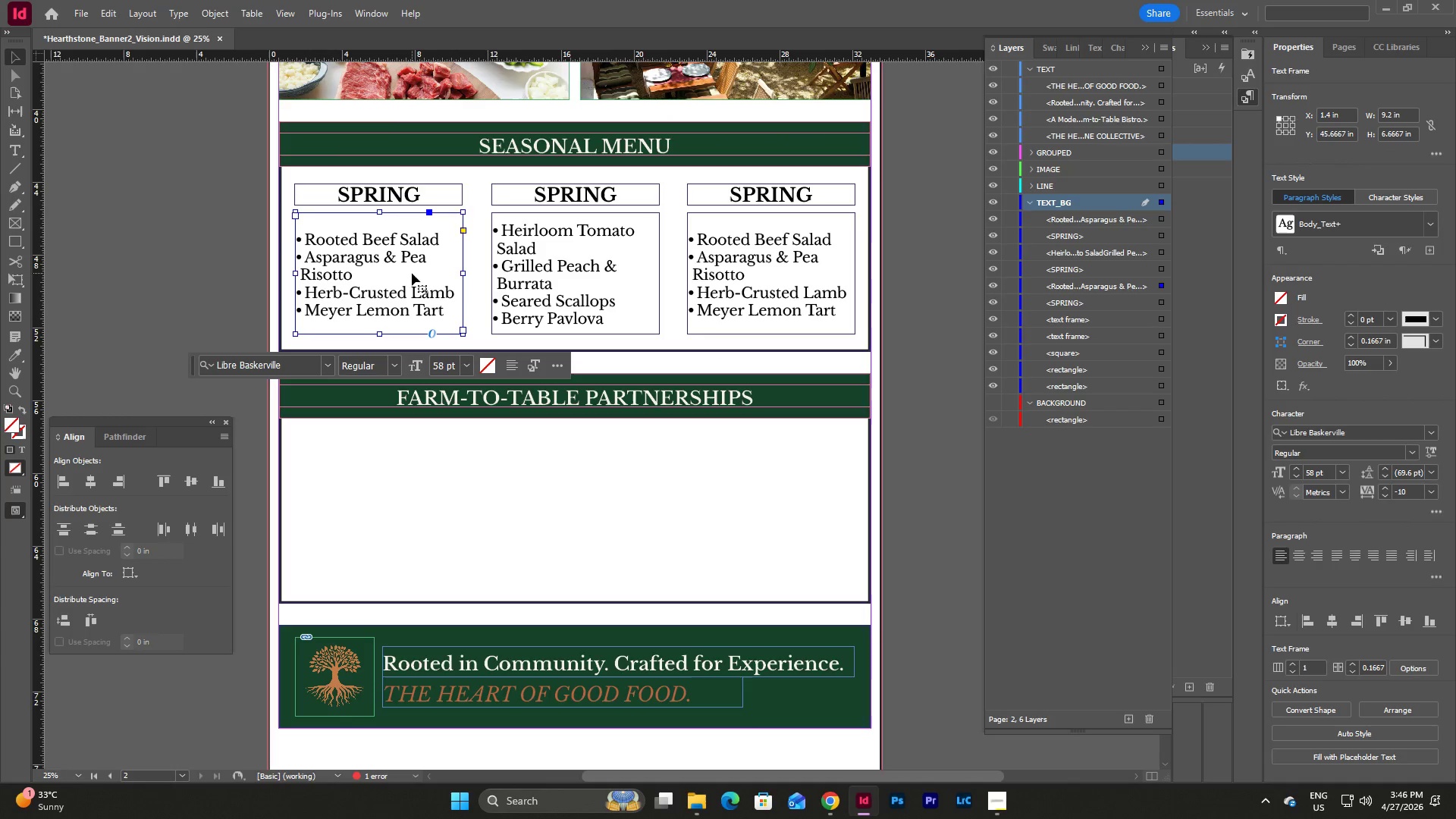 
left_click([412, 273])
 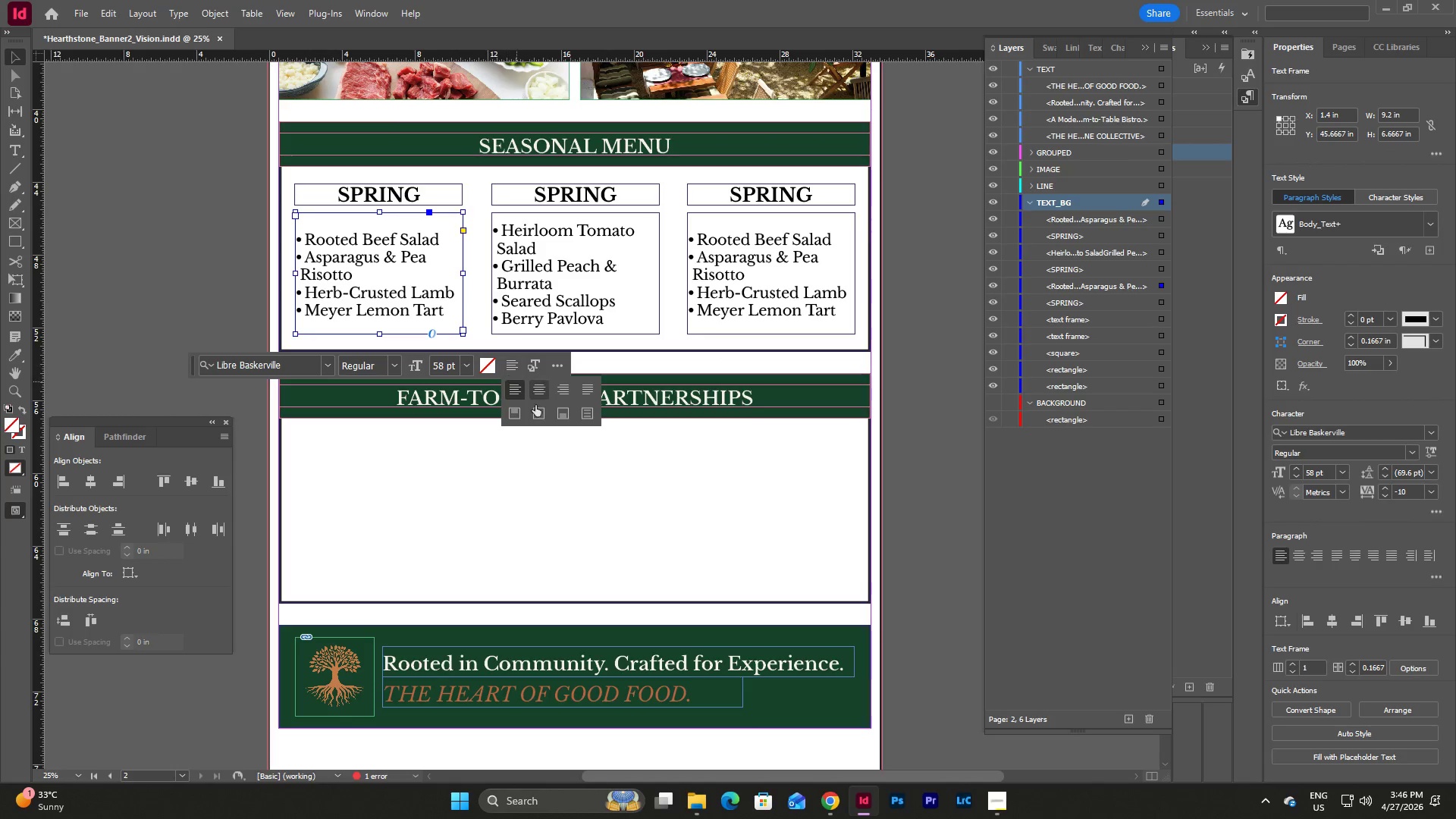 
left_click([515, 412])
 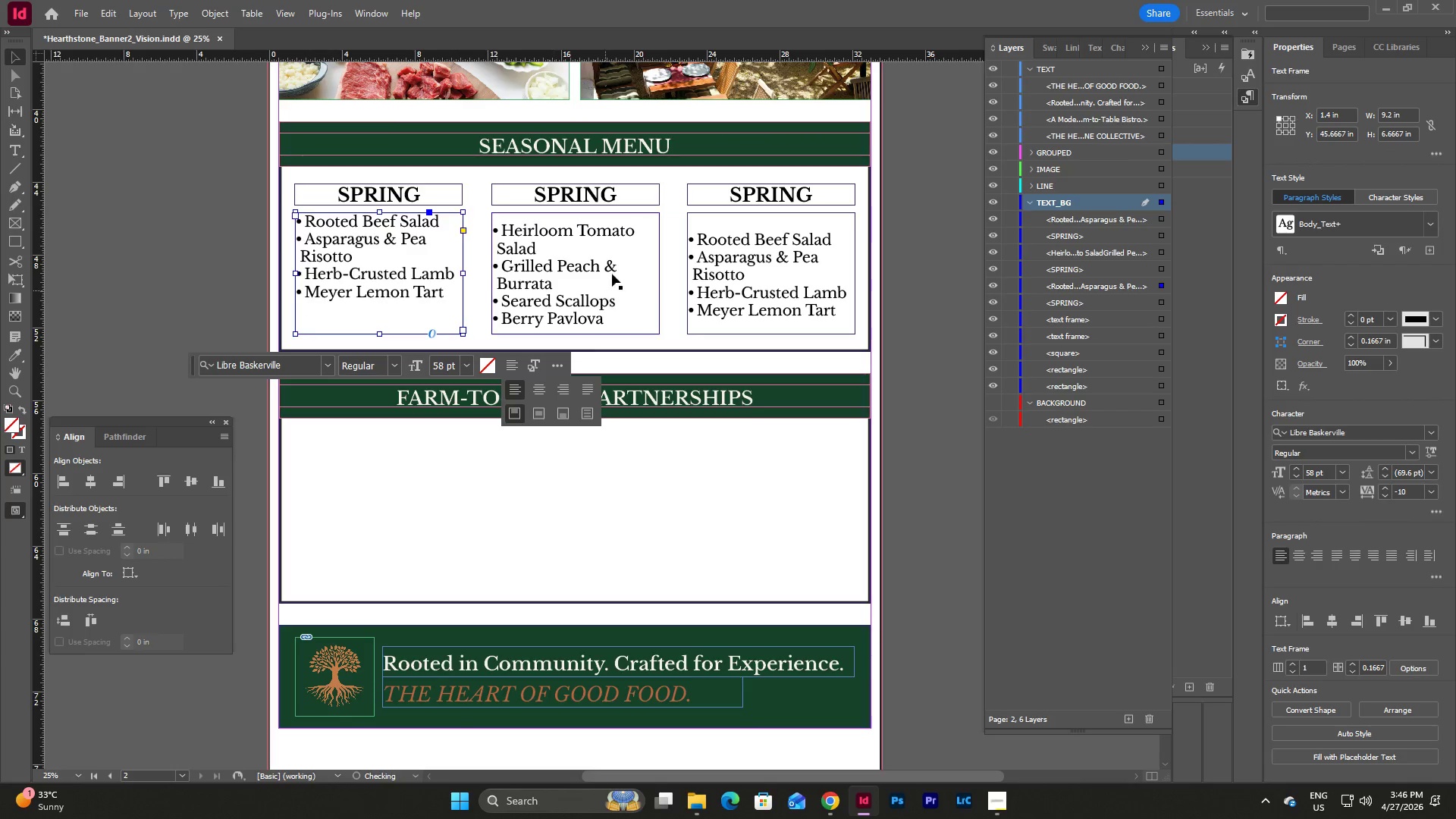 
left_click([613, 266])
 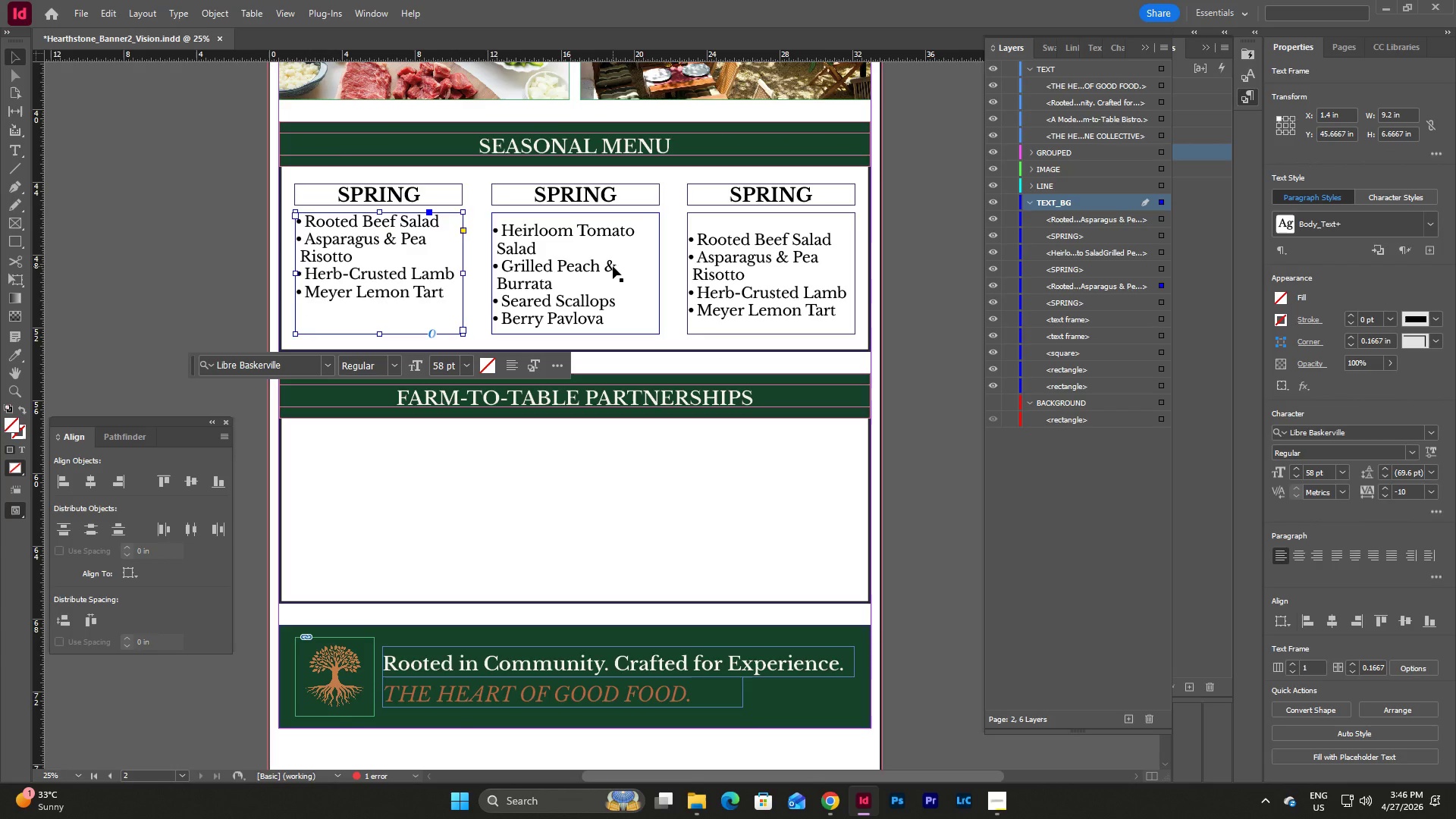 
key(Escape)
 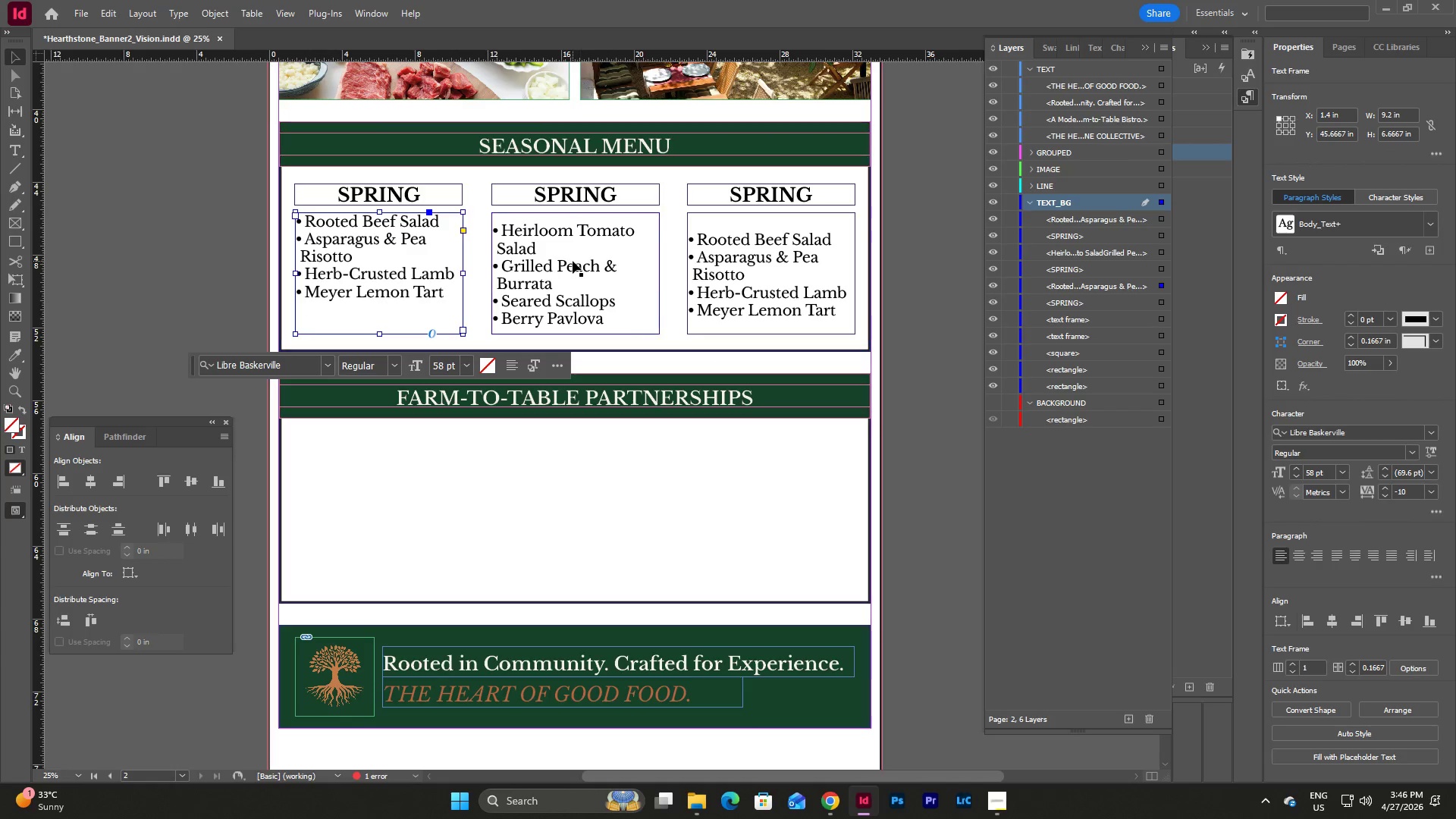 
left_click([573, 261])
 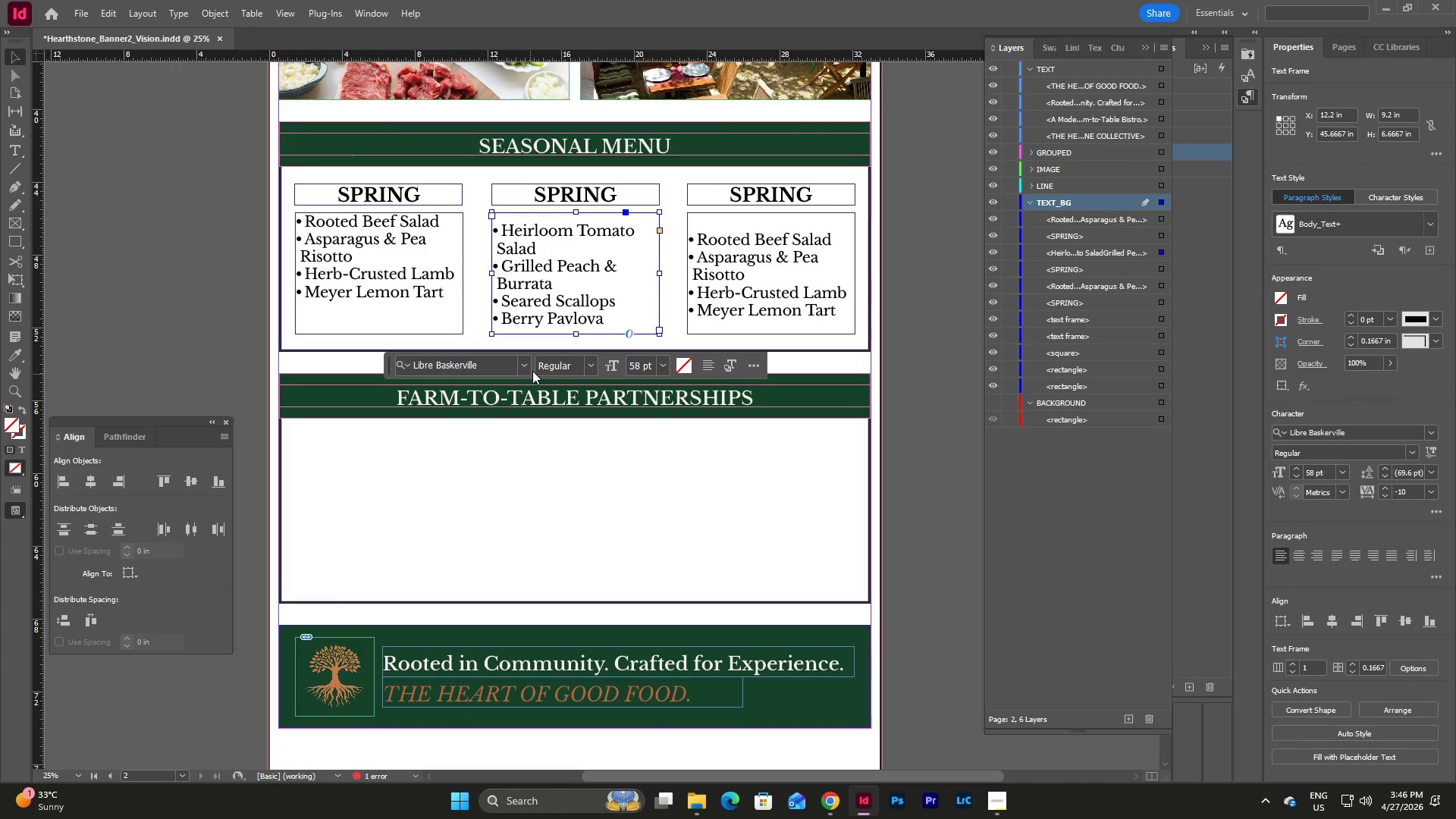 
key(Escape)
 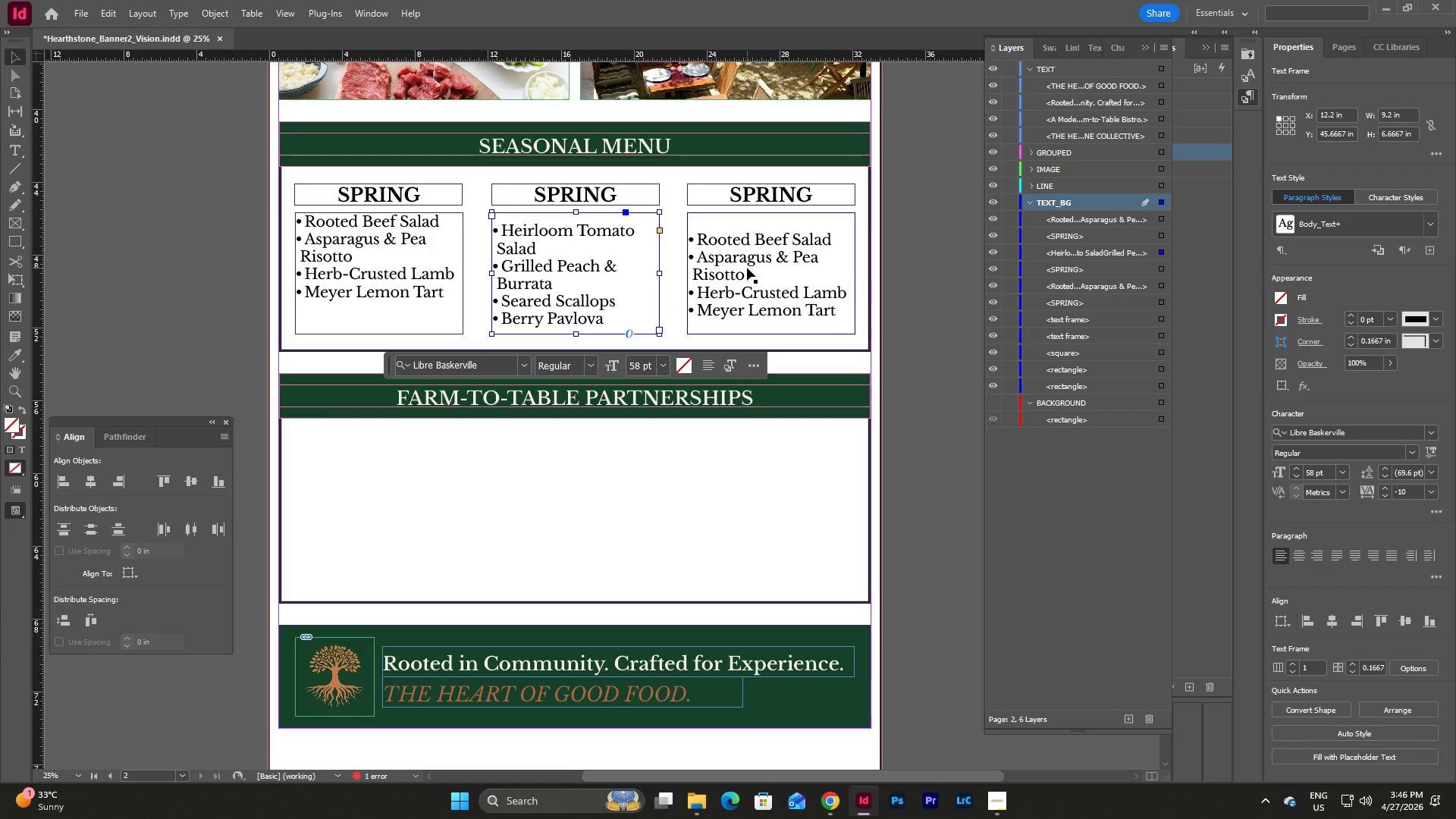 
key(Control+ControlLeft)
 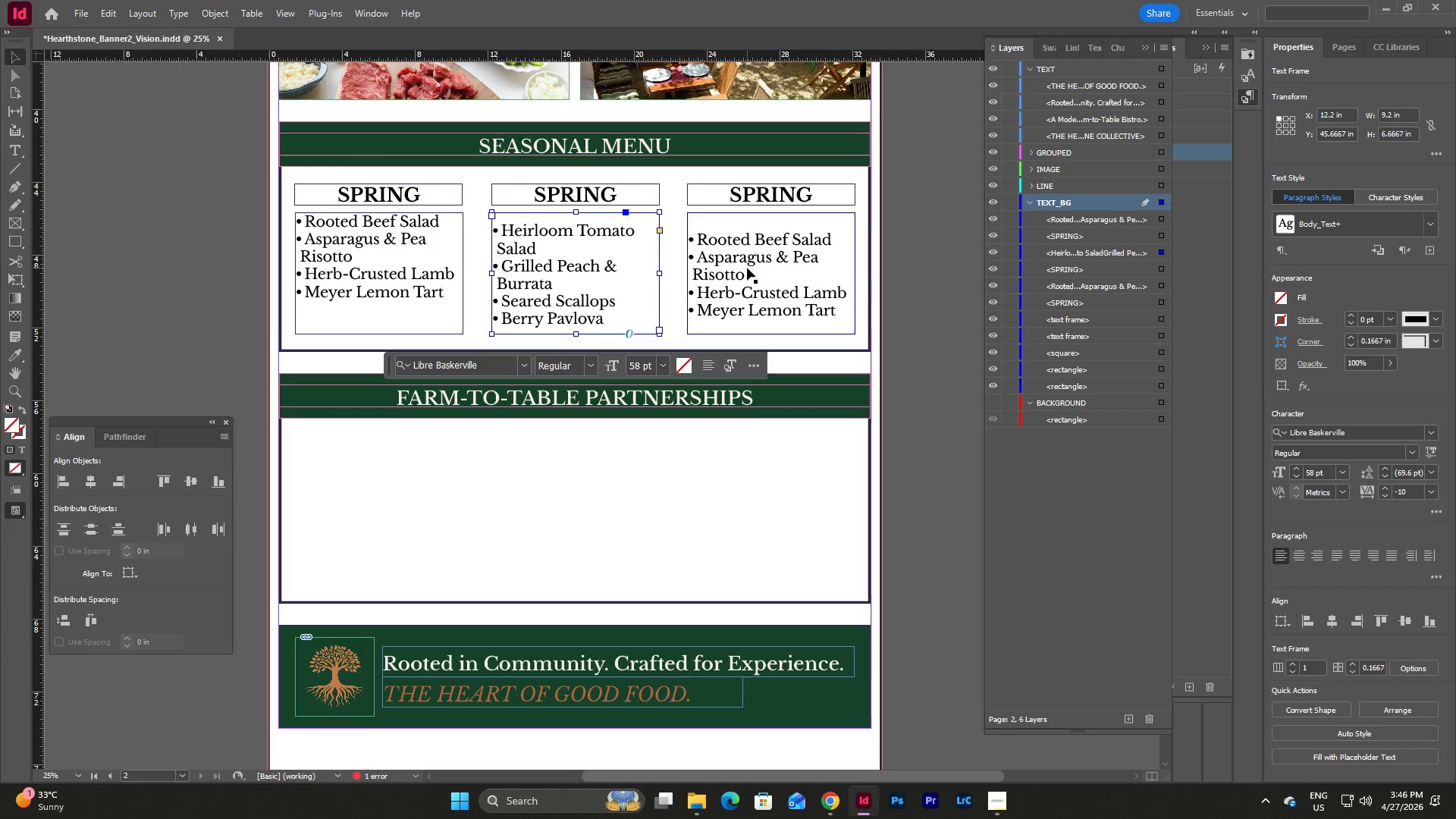 
hold_key(key=ShiftLeft, duration=0.78)
left_click([747, 268])
 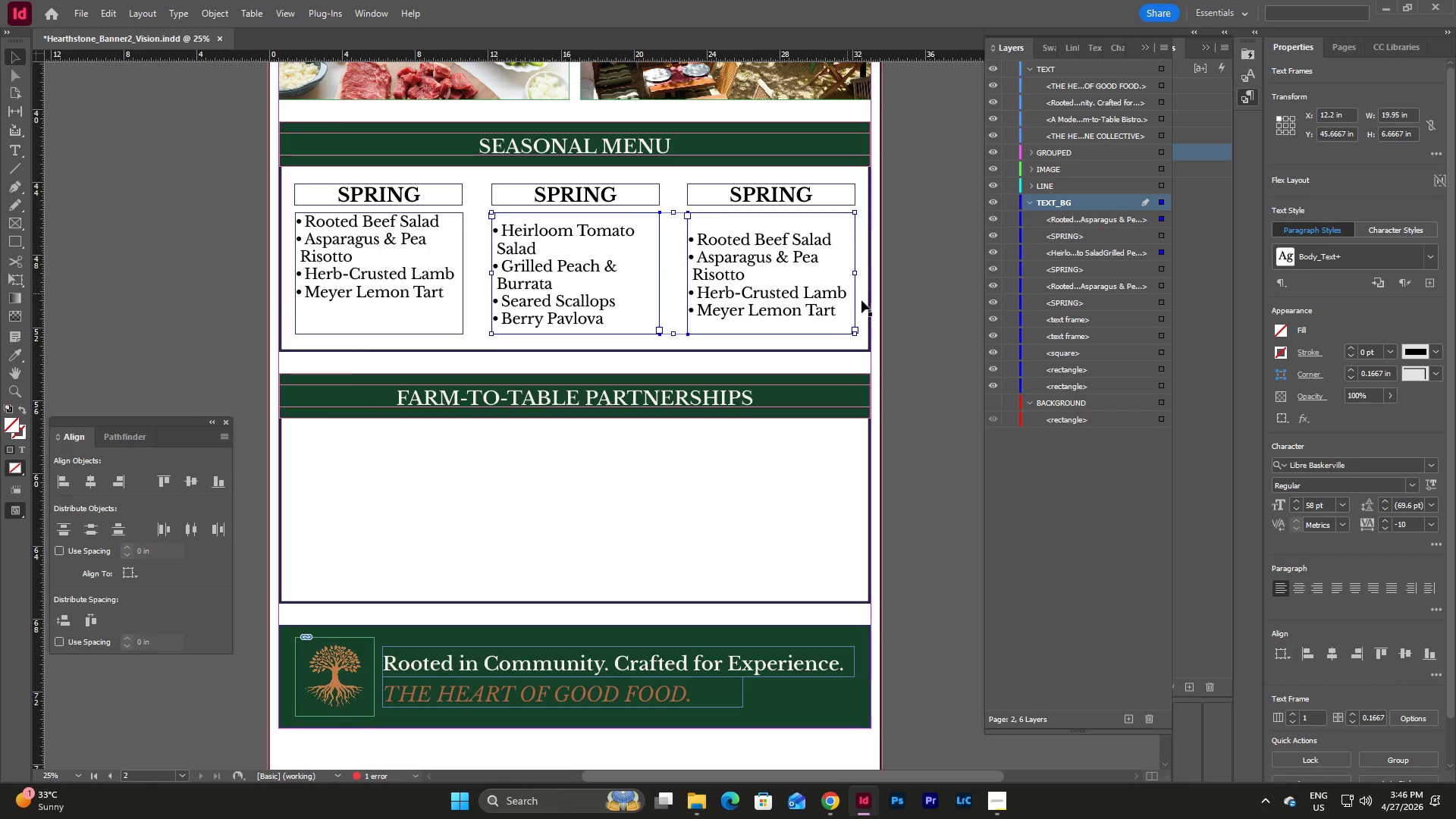 
key(Escape)
 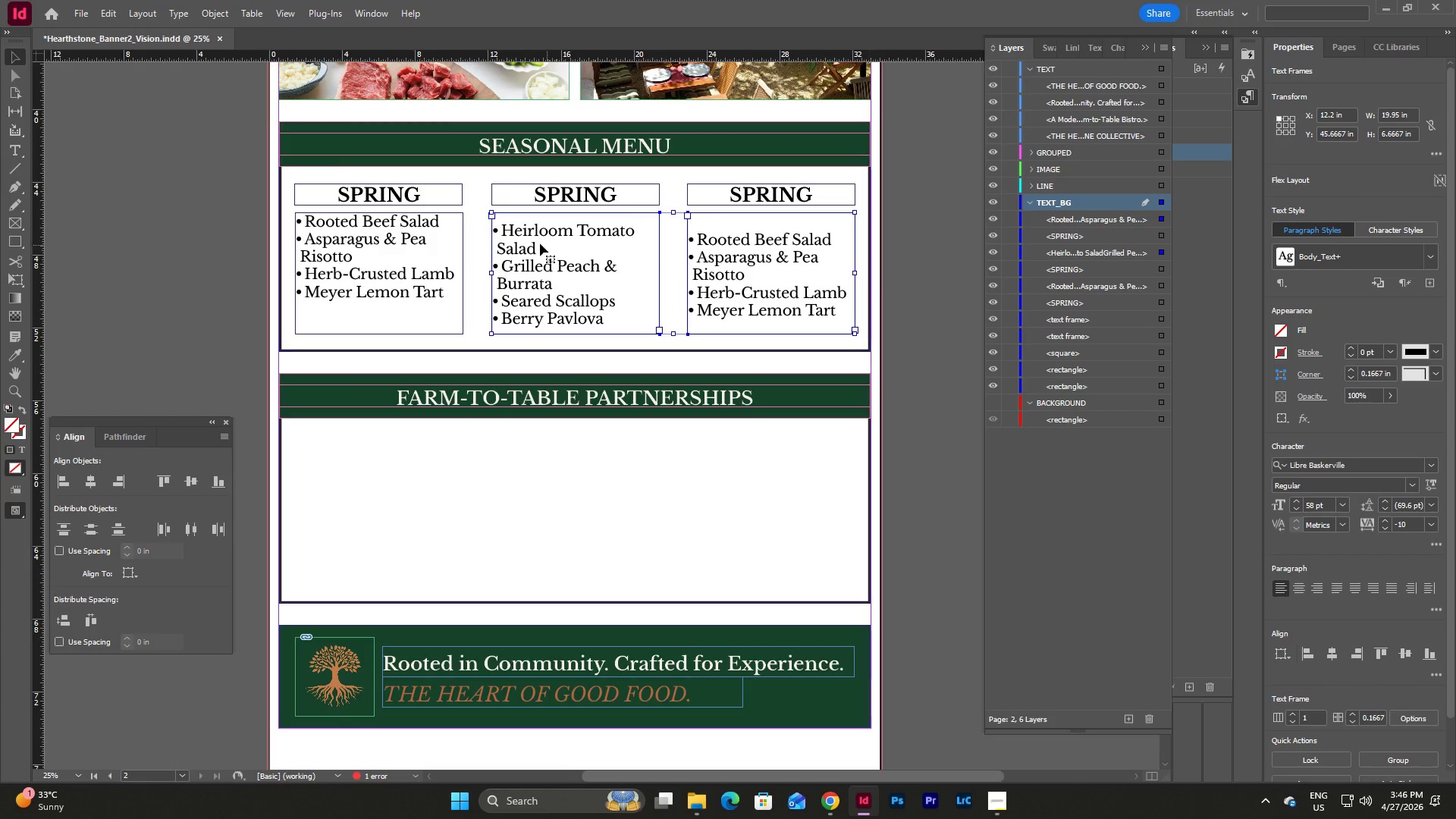 
left_click([539, 243])
 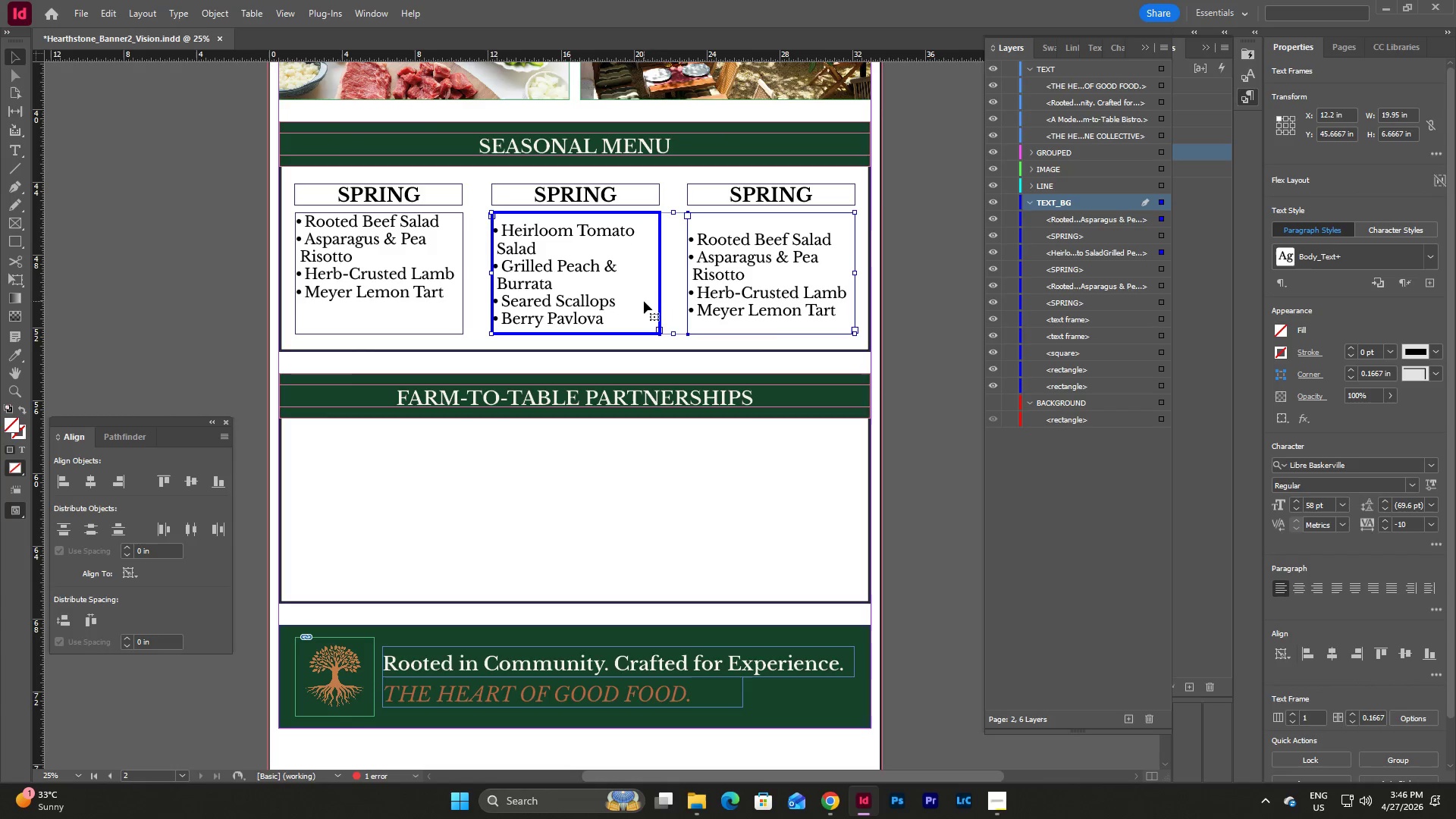 
key(Escape)
 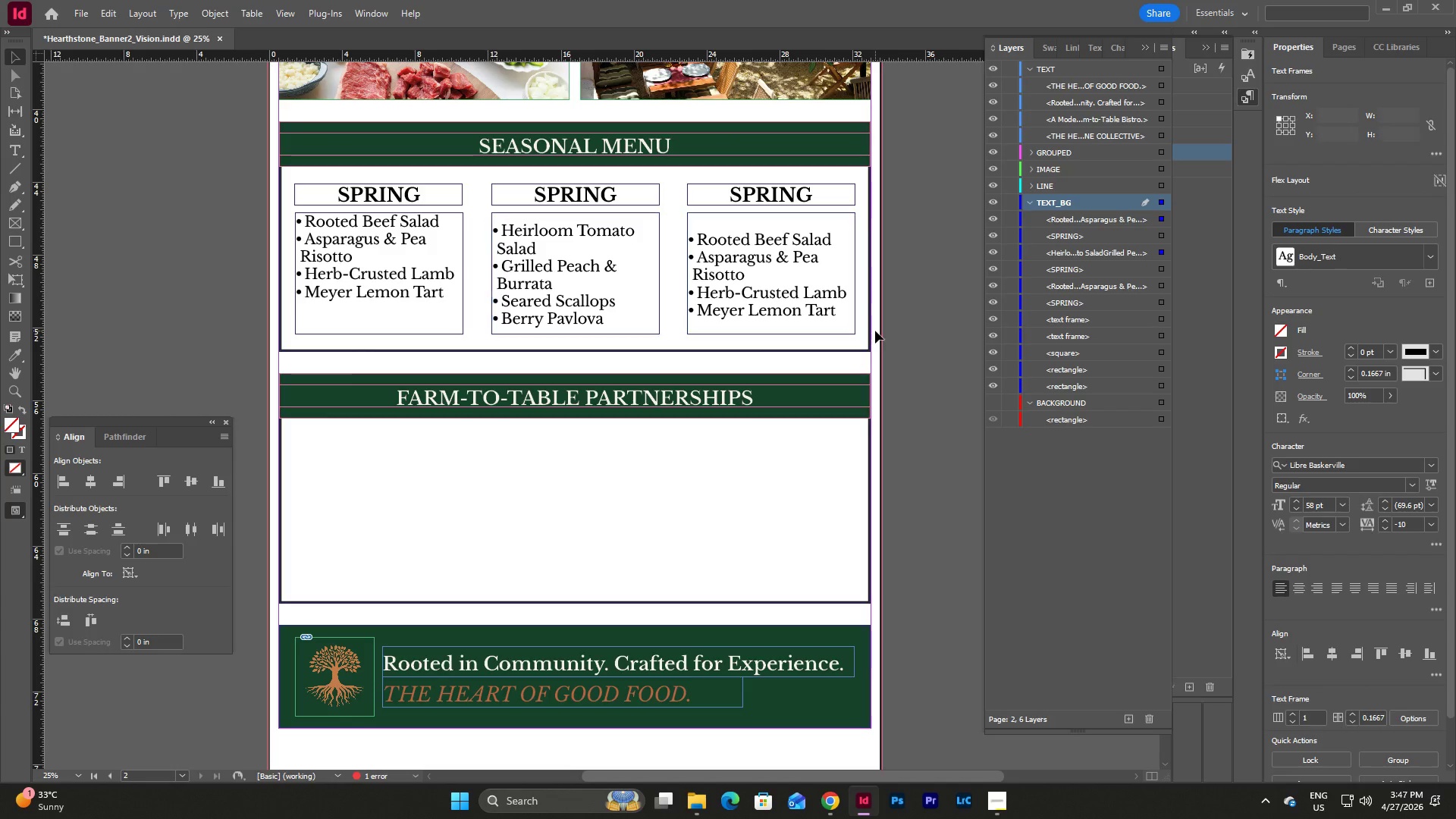 
double_click([911, 331])
 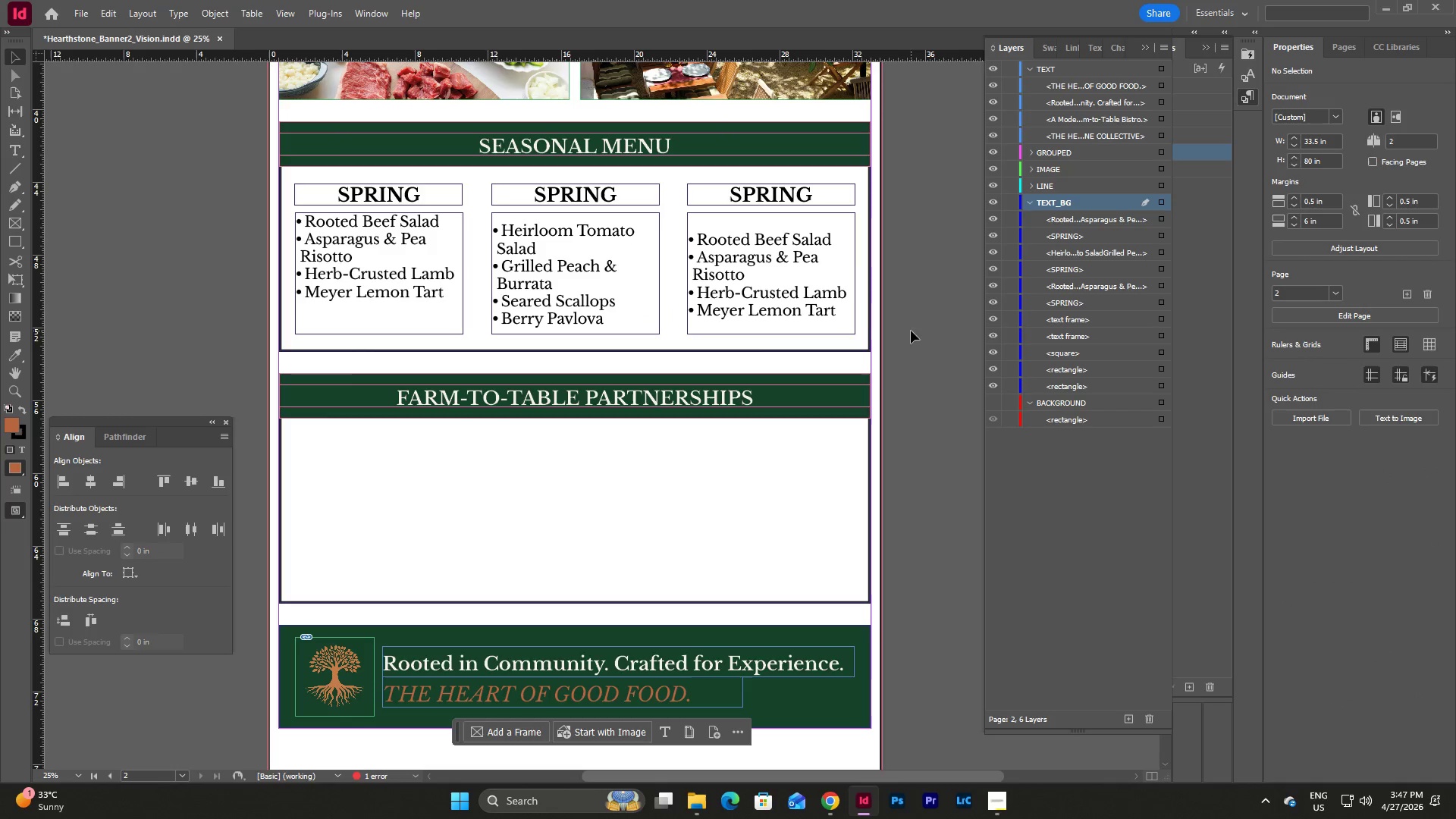 
key(Escape)
 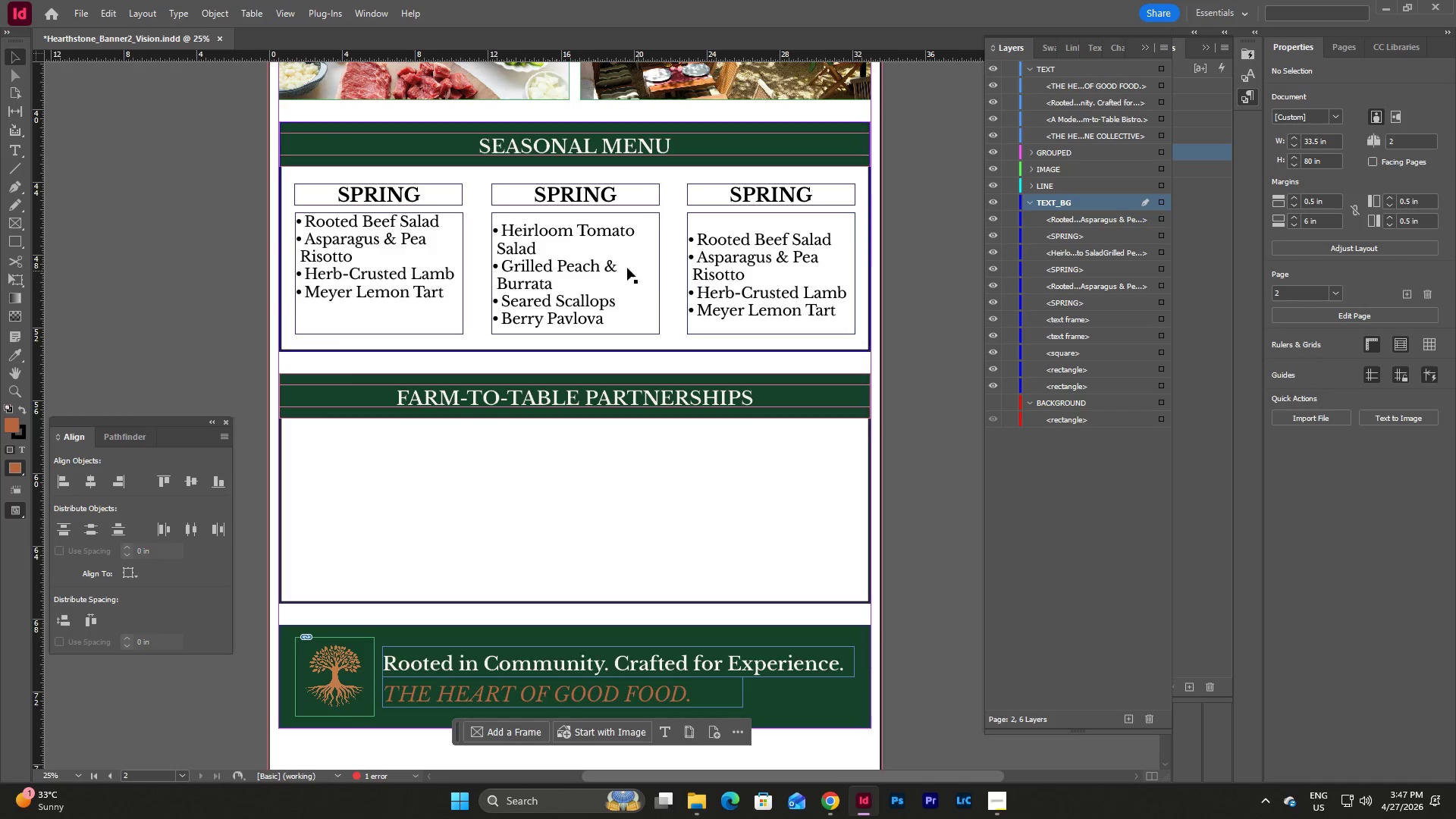 
left_click([620, 266])
 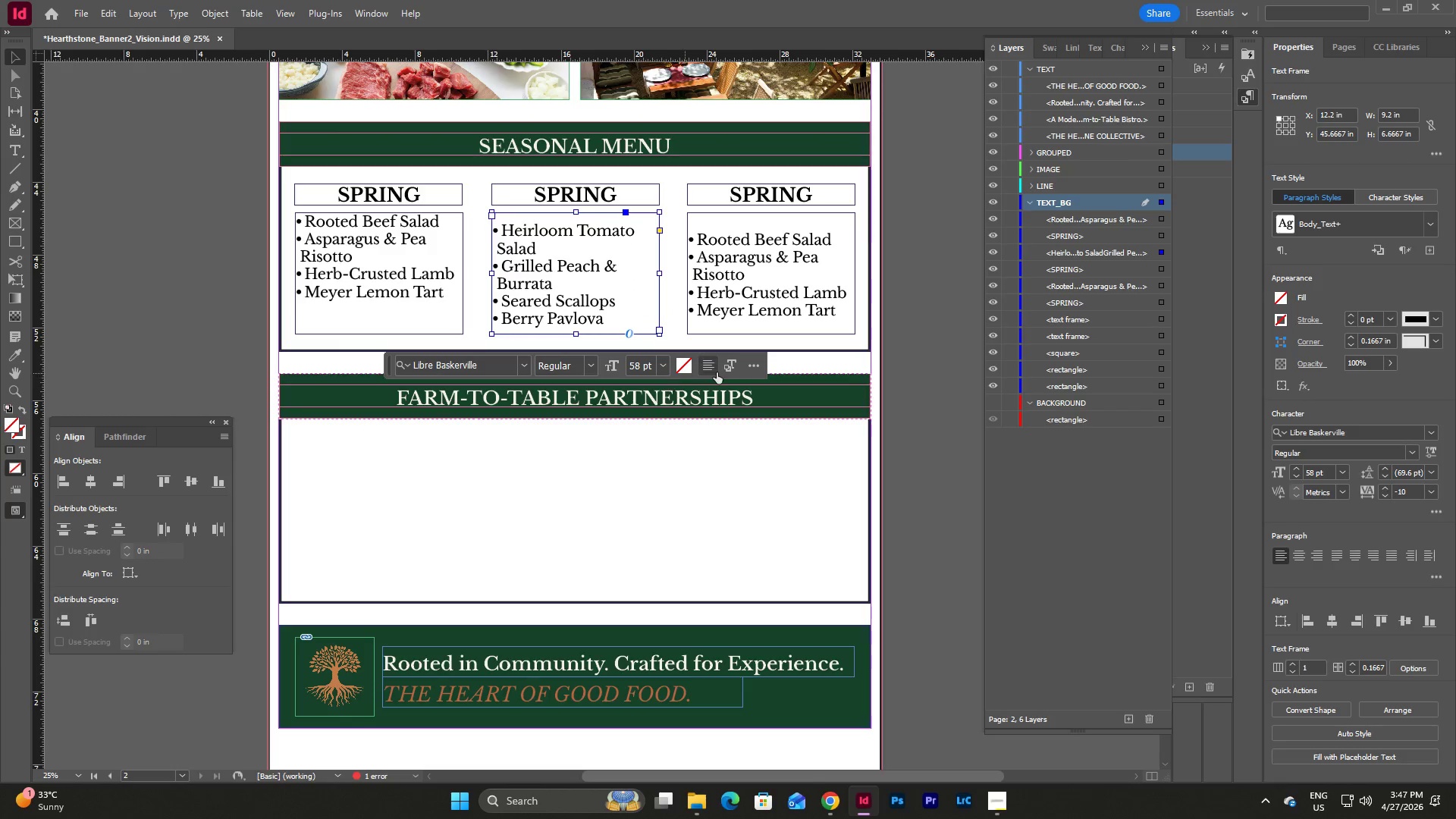 
left_click([712, 368])
 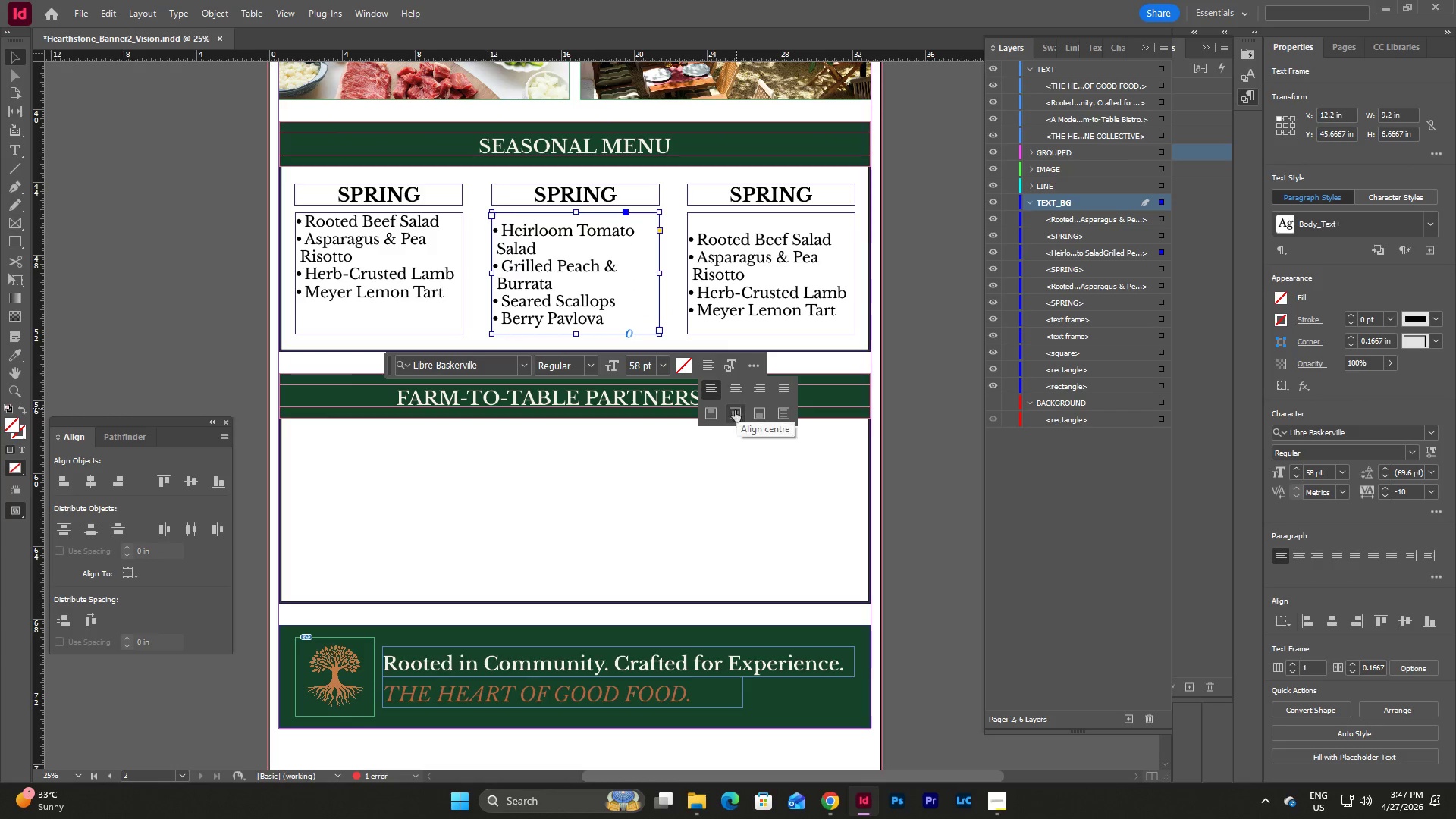 
left_click([717, 410])
 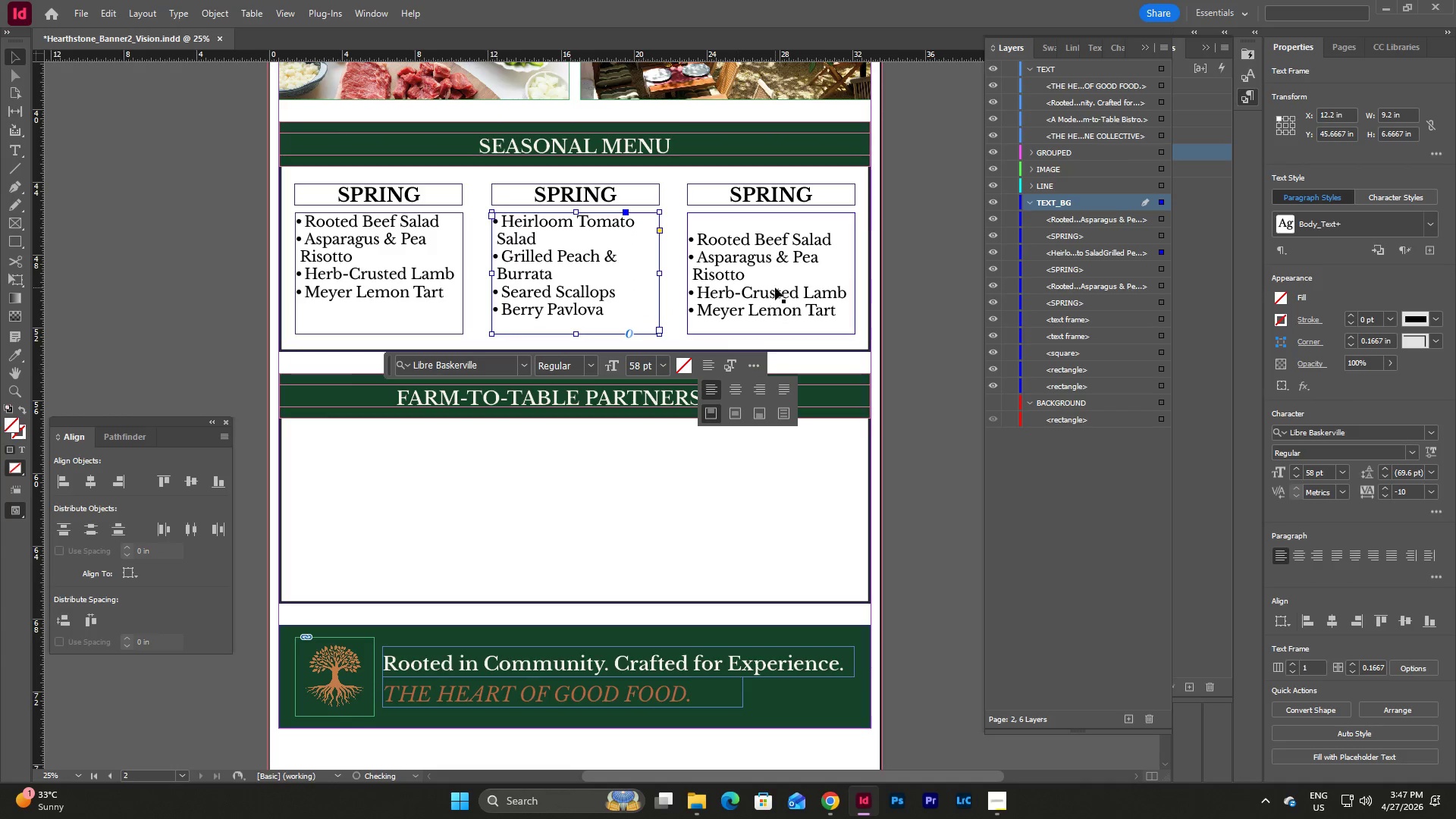 
left_click([775, 287])
 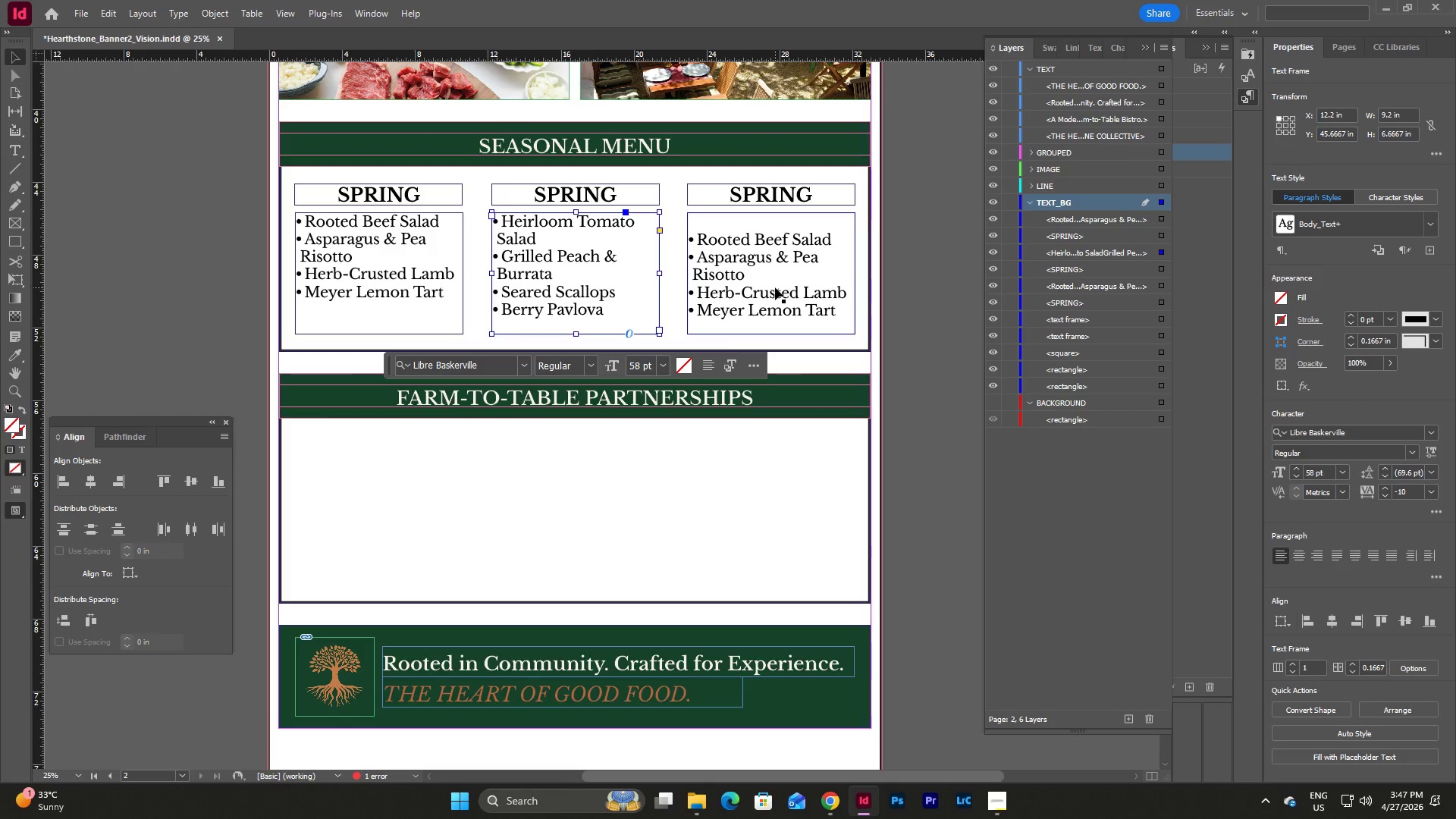 
left_click([775, 287])
 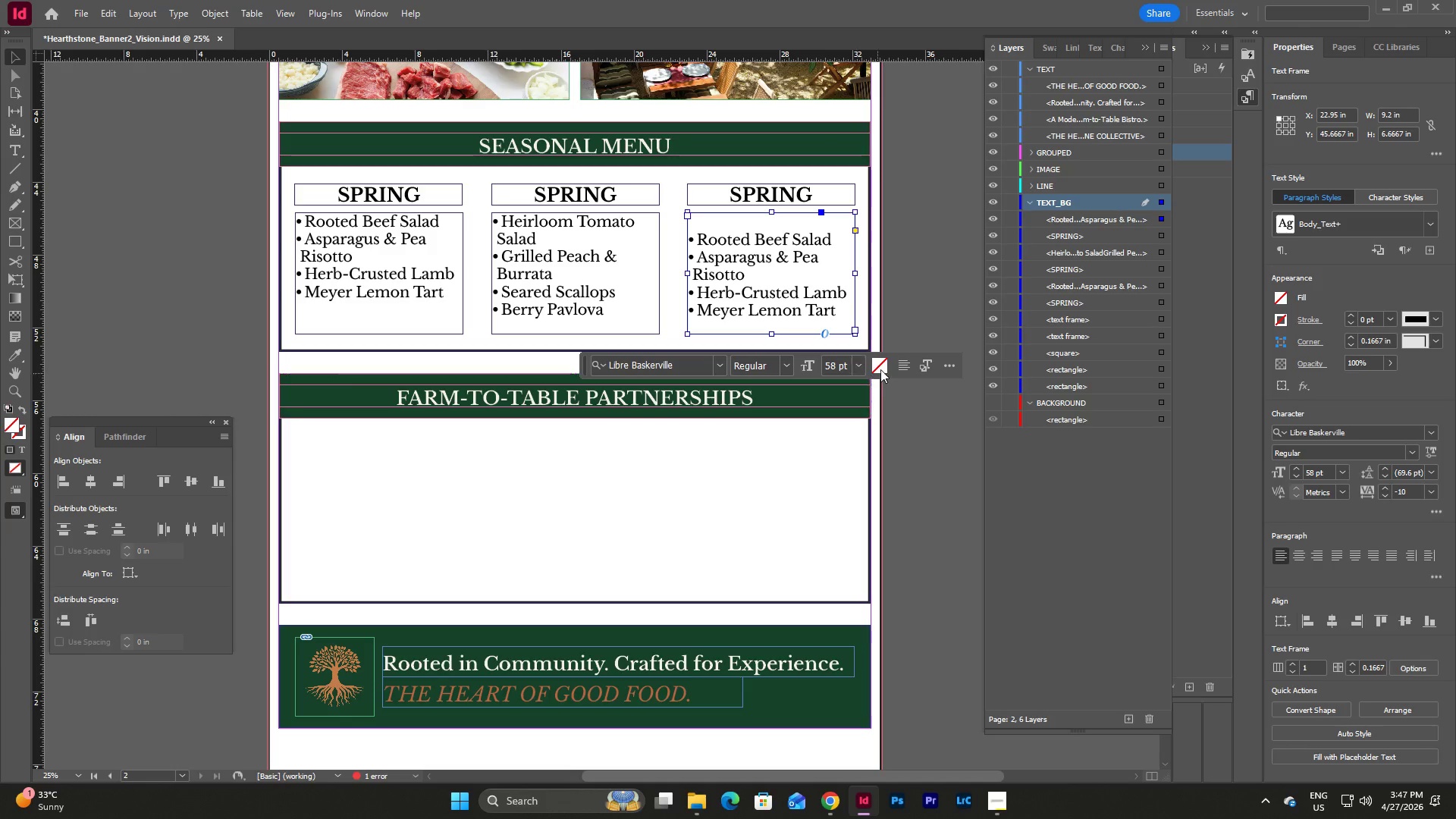 
left_click([899, 364])
 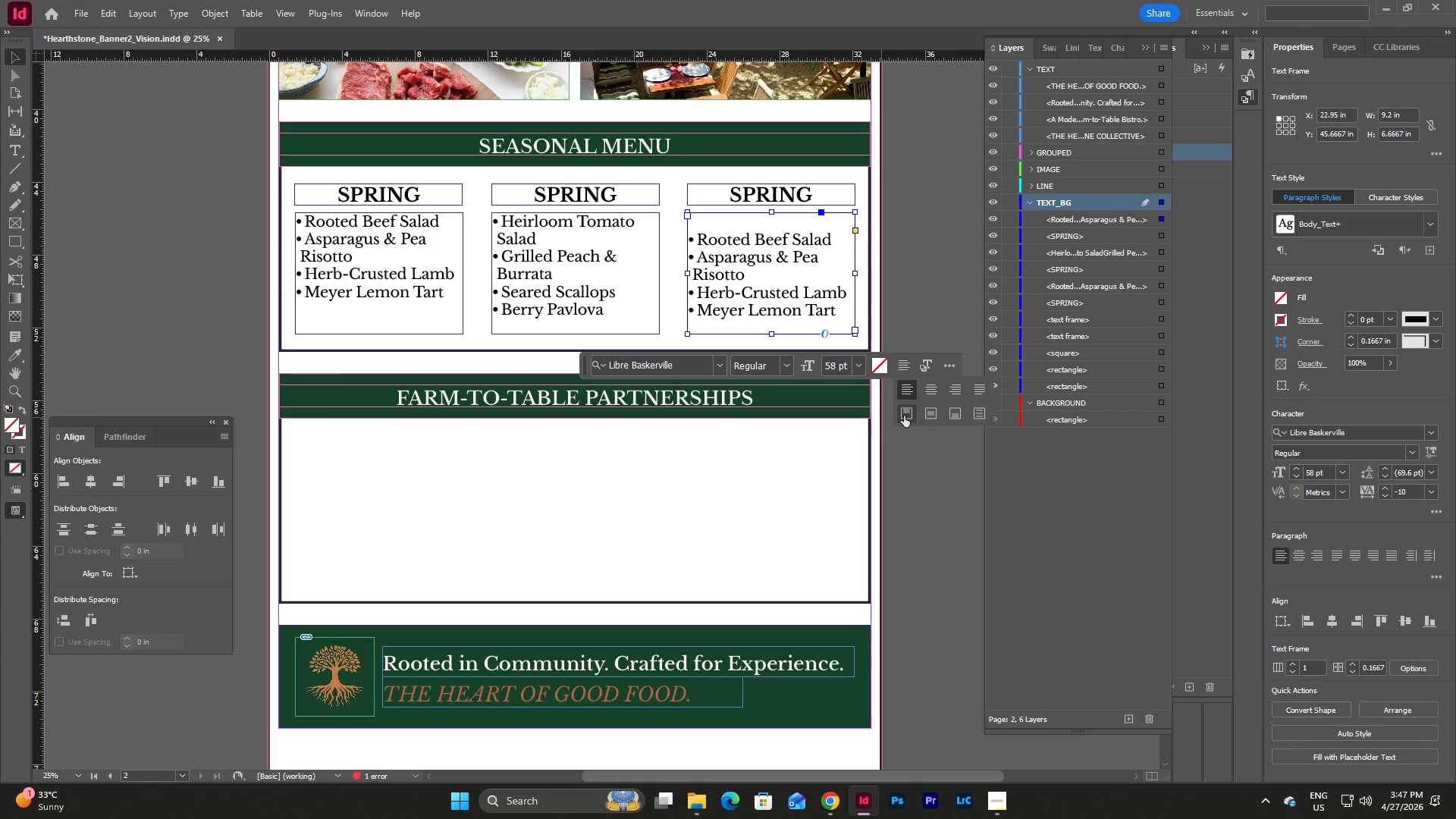 
left_click([908, 416])
 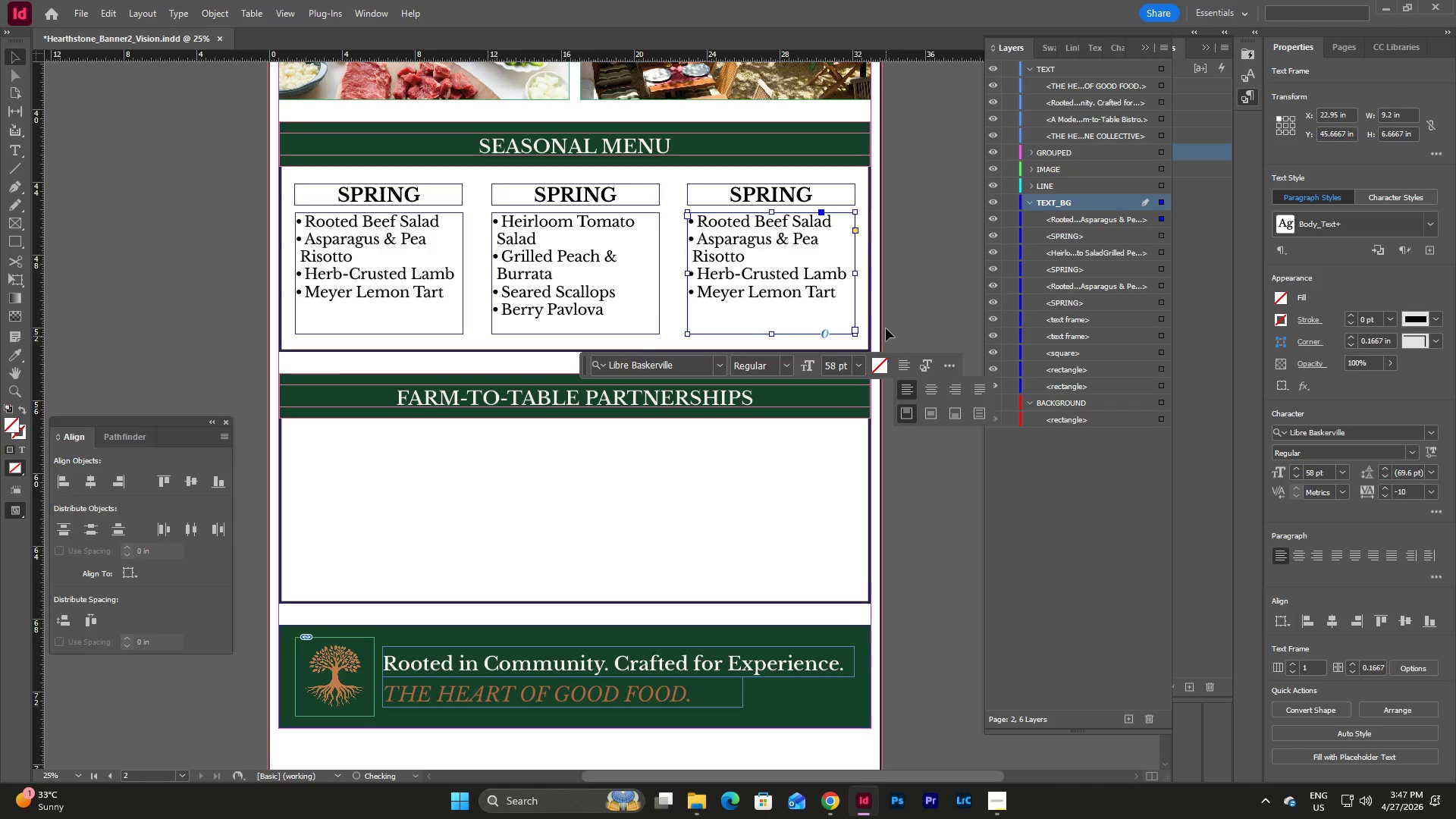 
left_click([883, 309])
 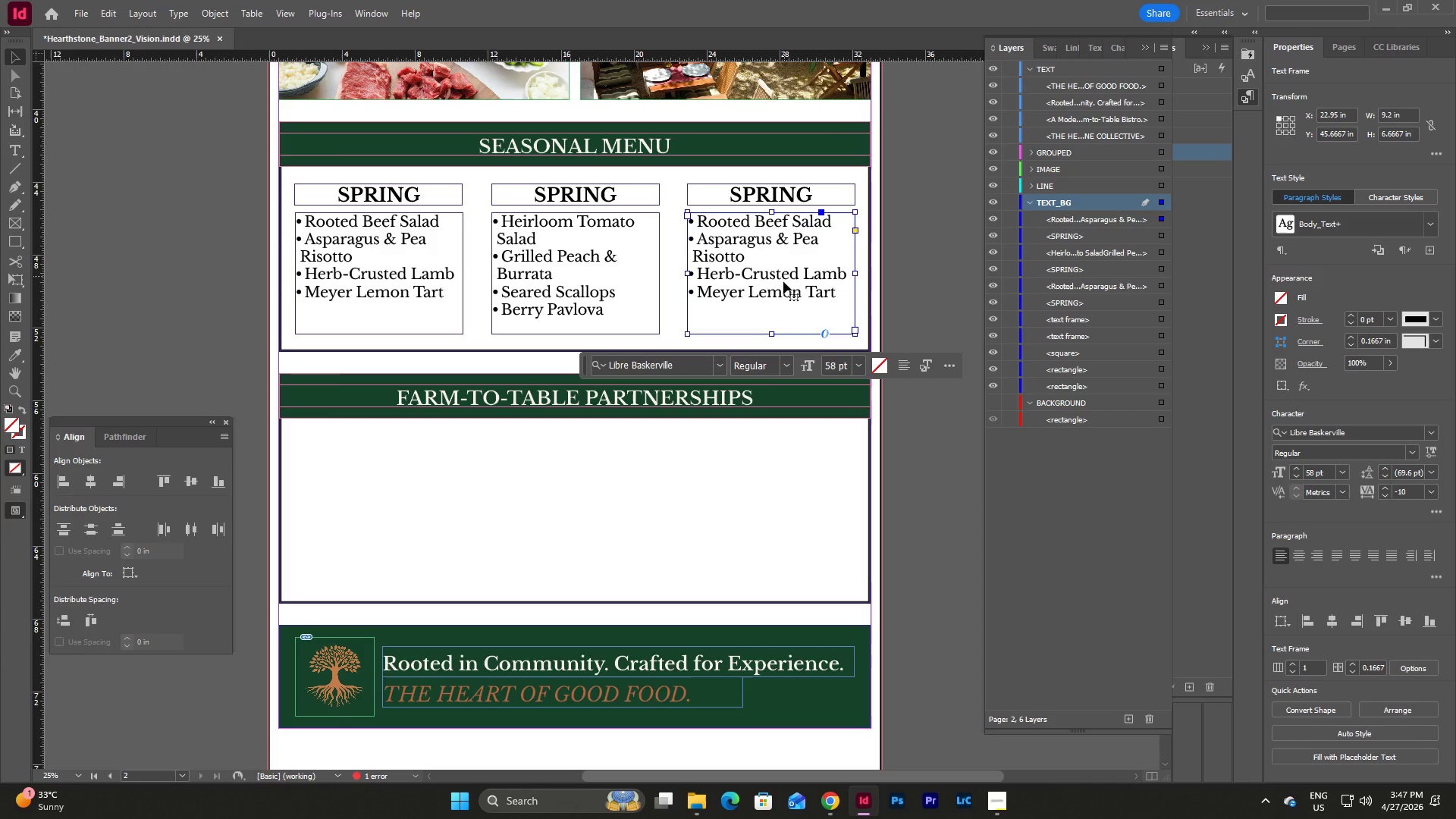 
double_click([783, 284])
 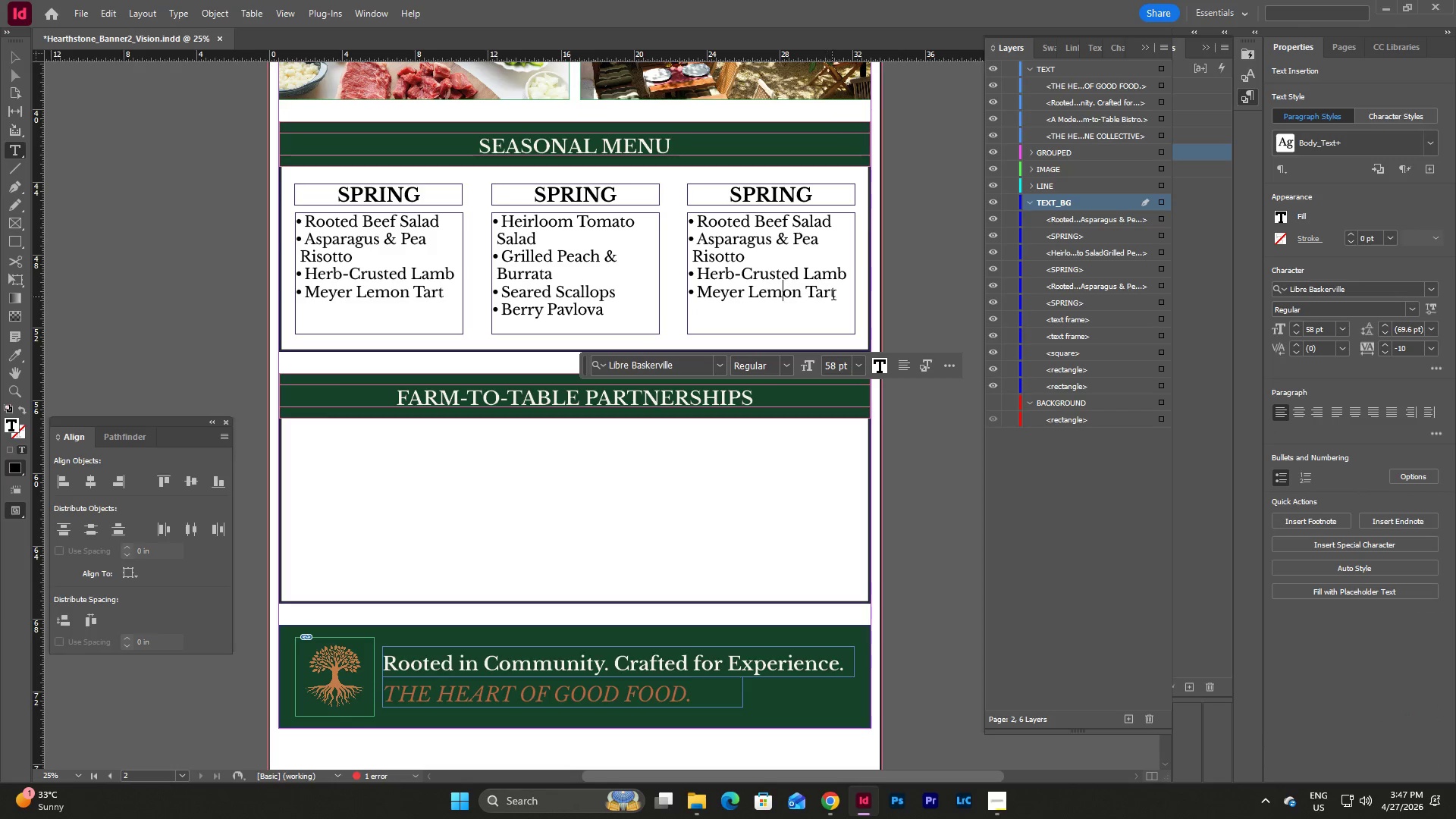 
left_click_drag(start_coordinate=[839, 295], to_coordinate=[701, 224])
 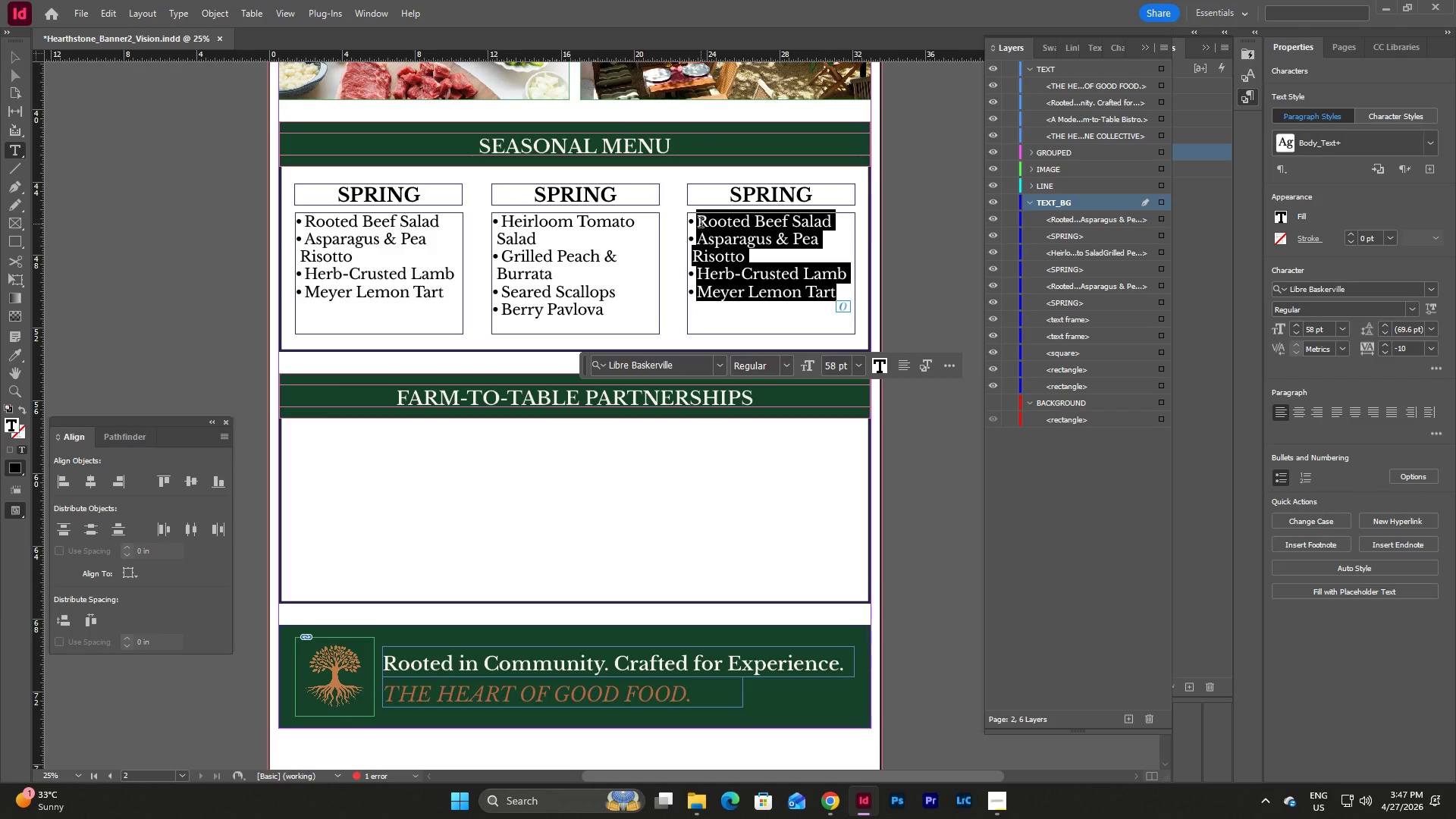 
type(Butternut Squar)
key(Backspace)
type(sh Soup)
 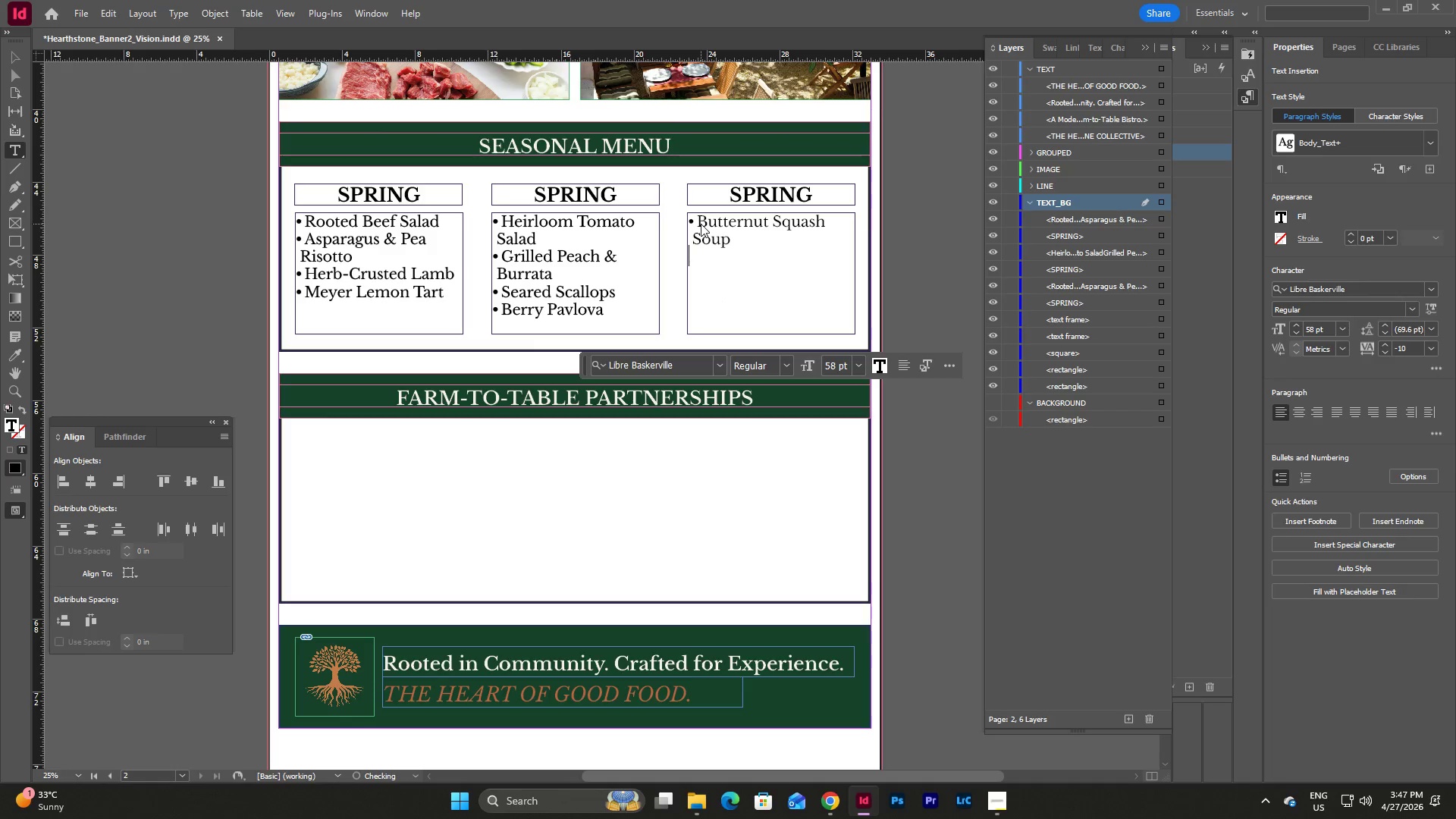 
 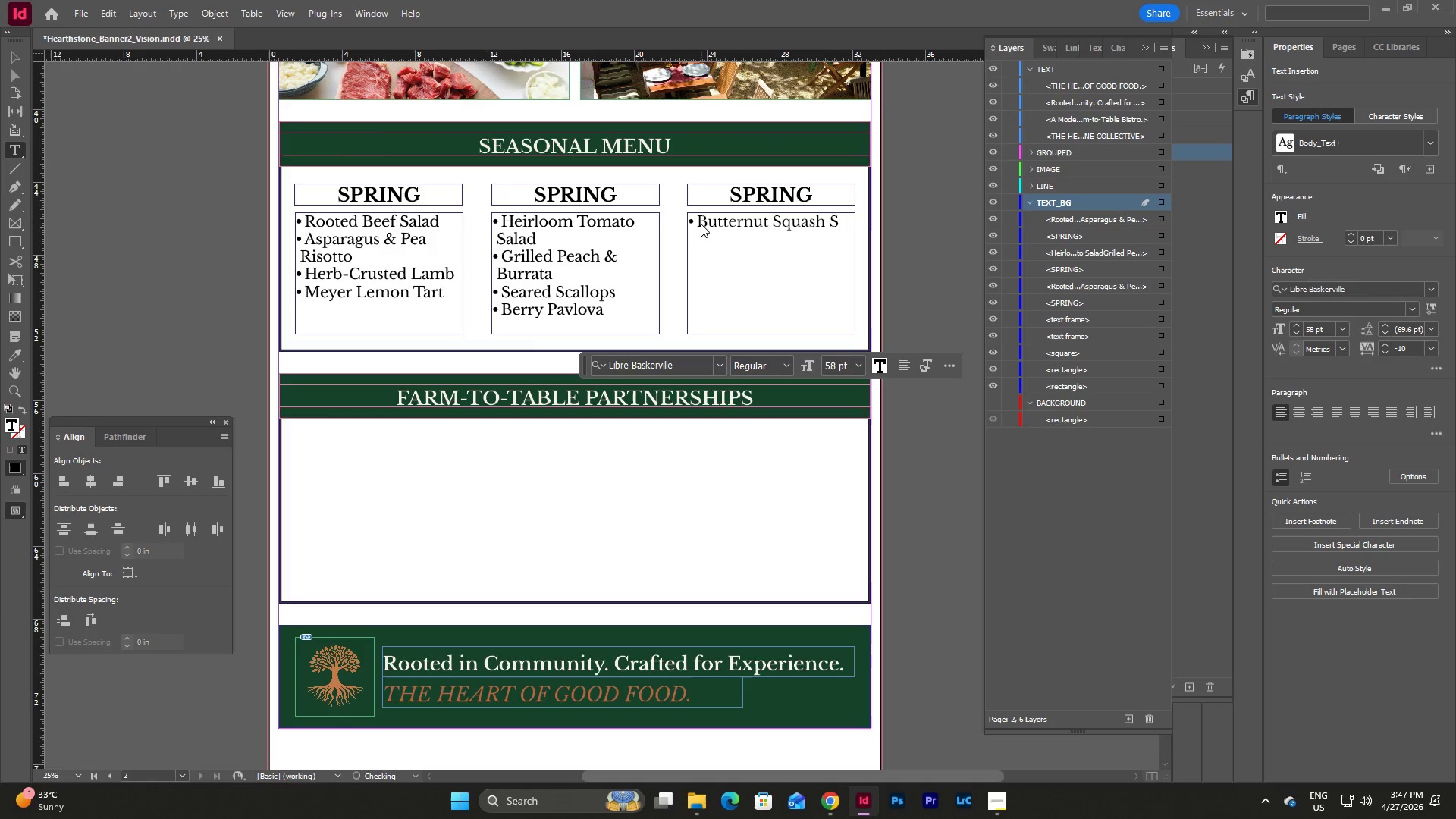 
key(Enter)
 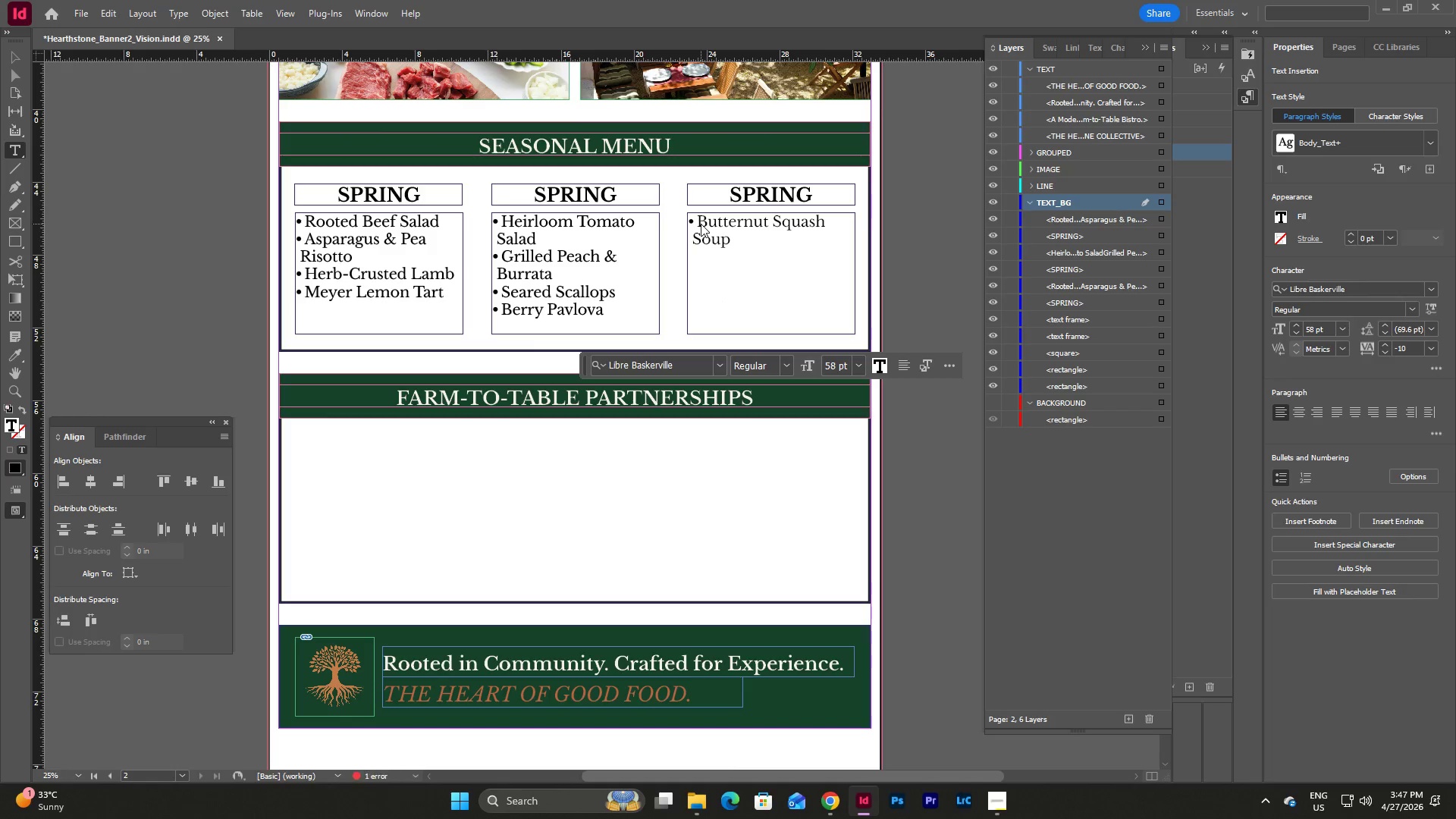 
type(Wild Mushroom Pasta)
 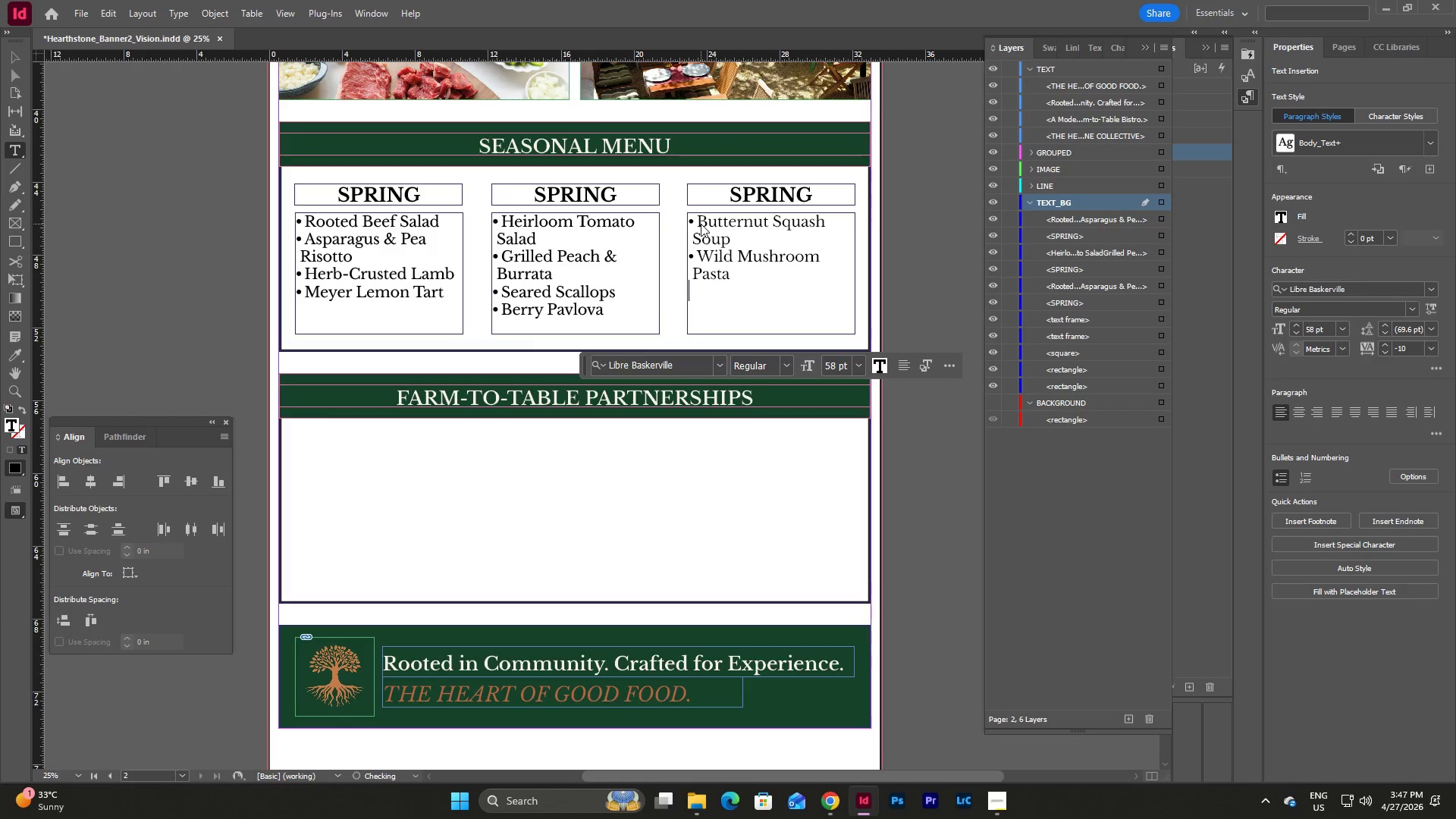 
 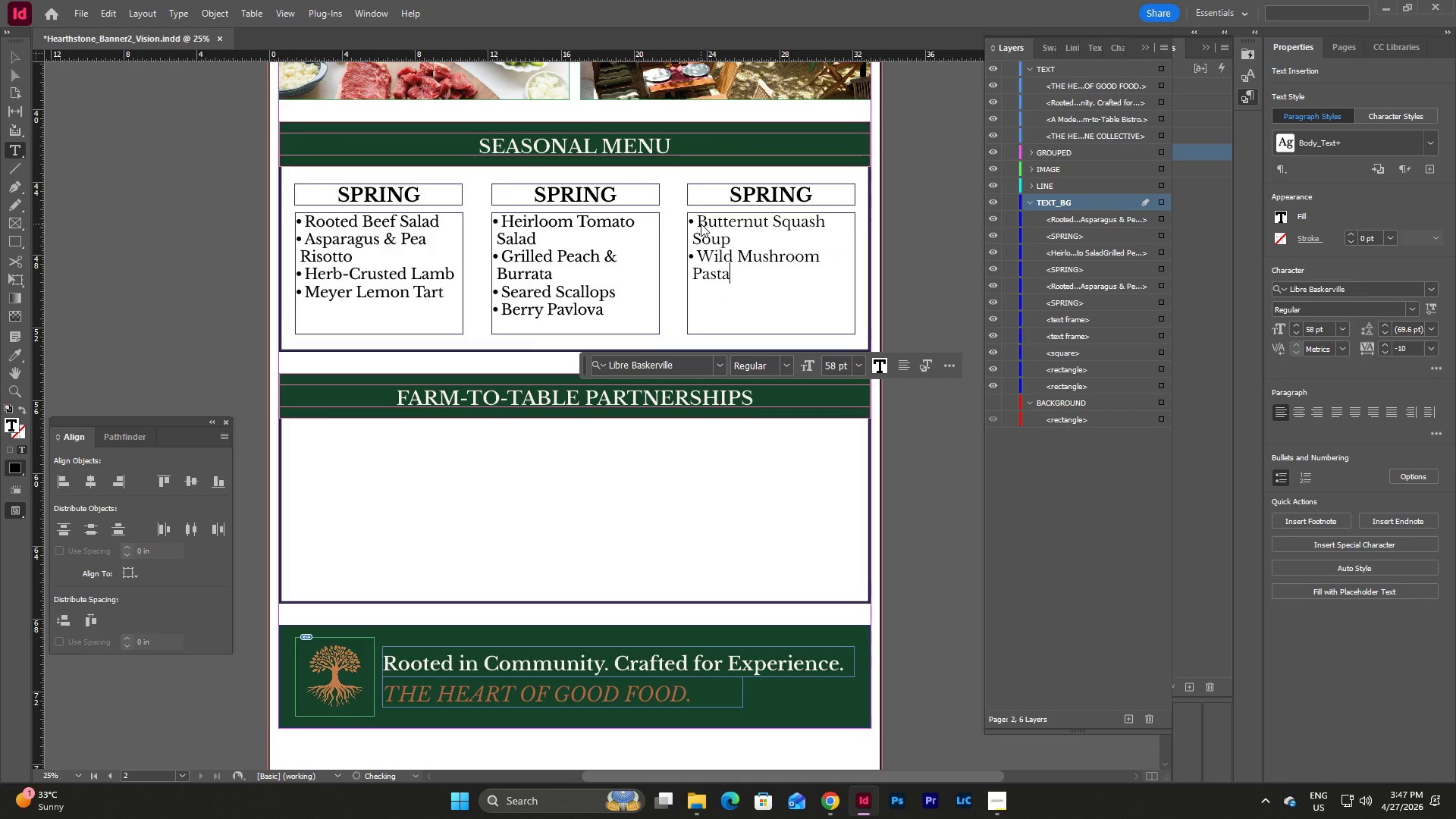 
key(Enter)
 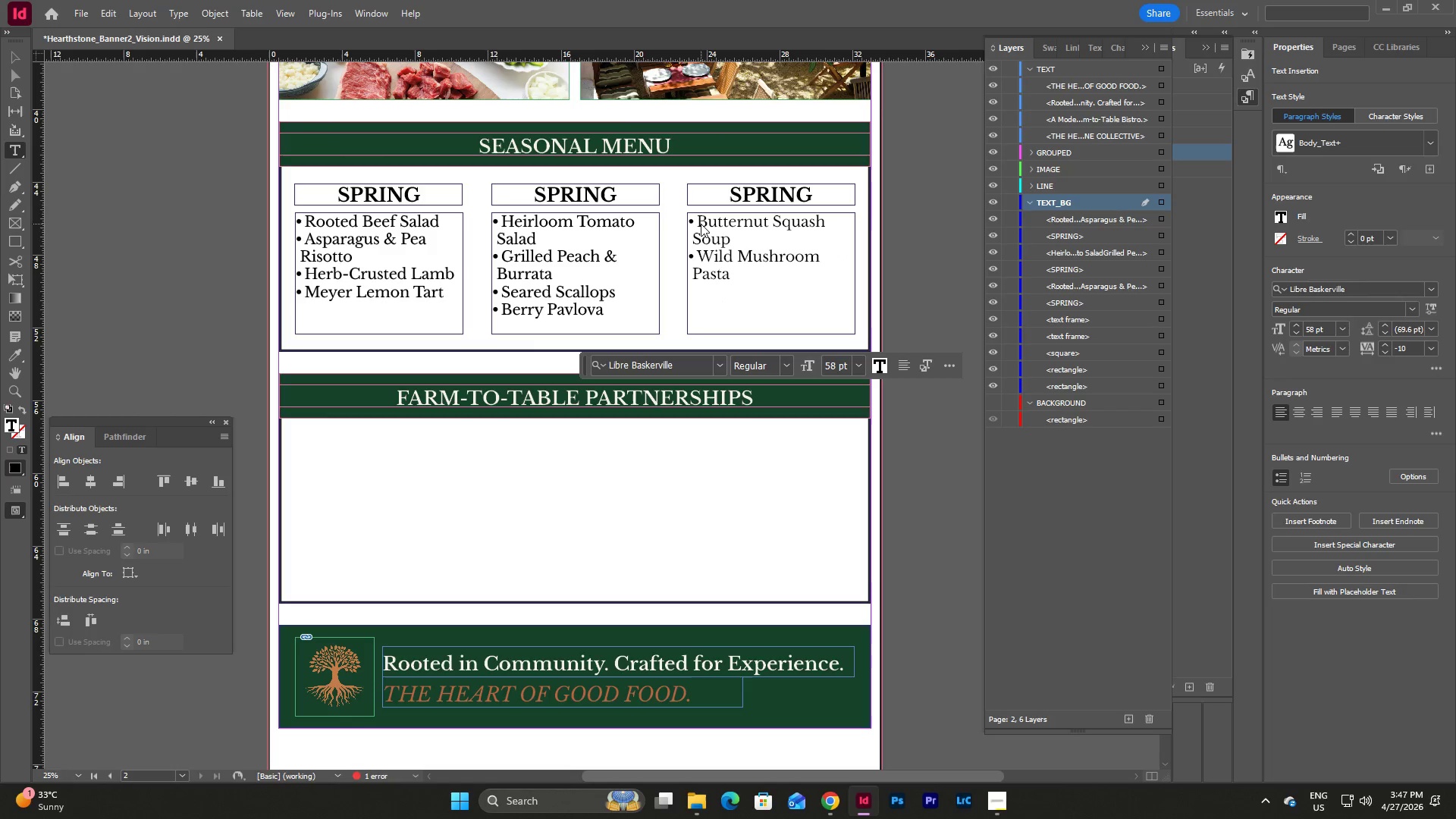 
type(Bras)
key(Backspace)
type(ised Short Rib)
 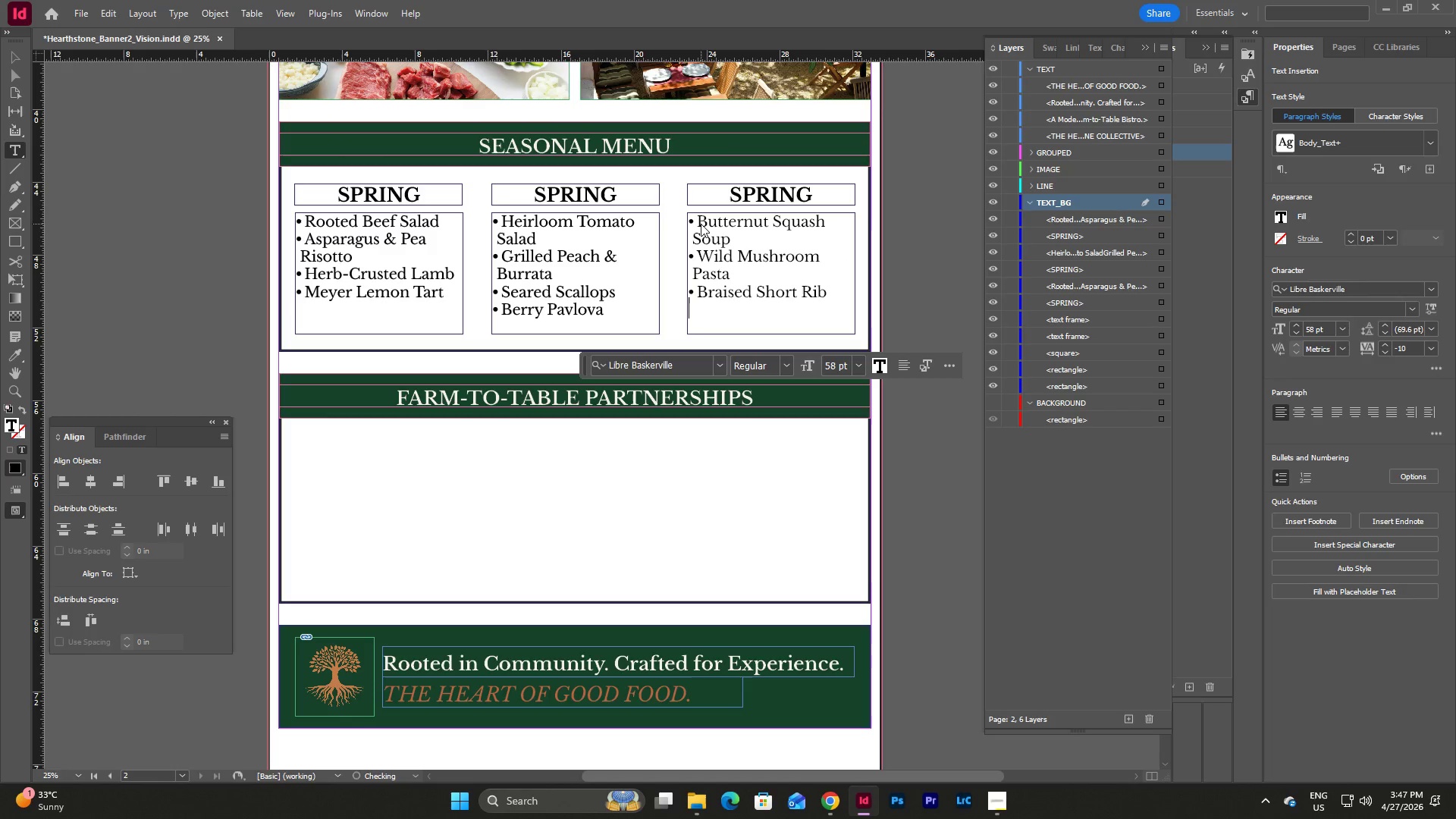 
 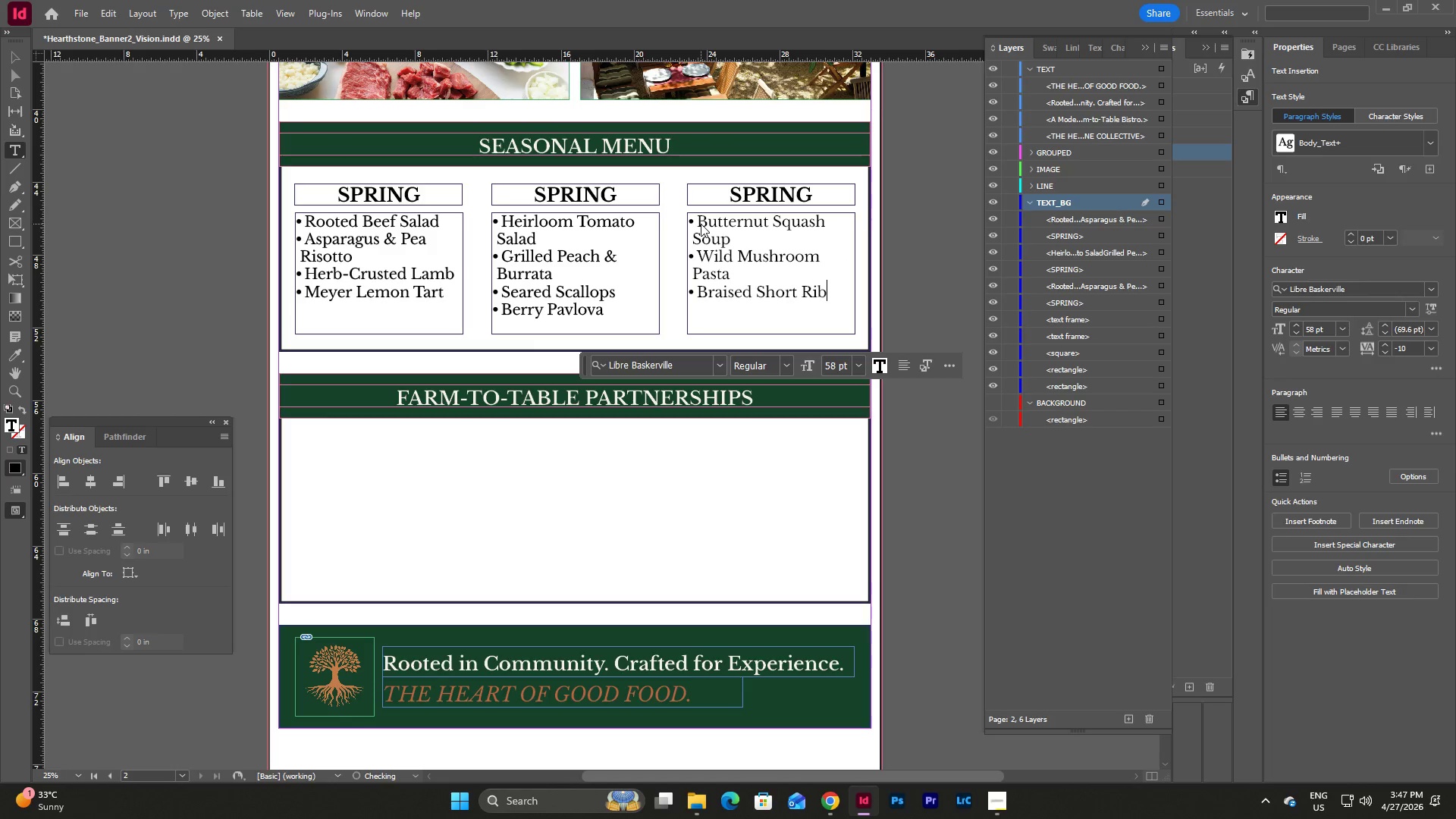 
key(Enter)
 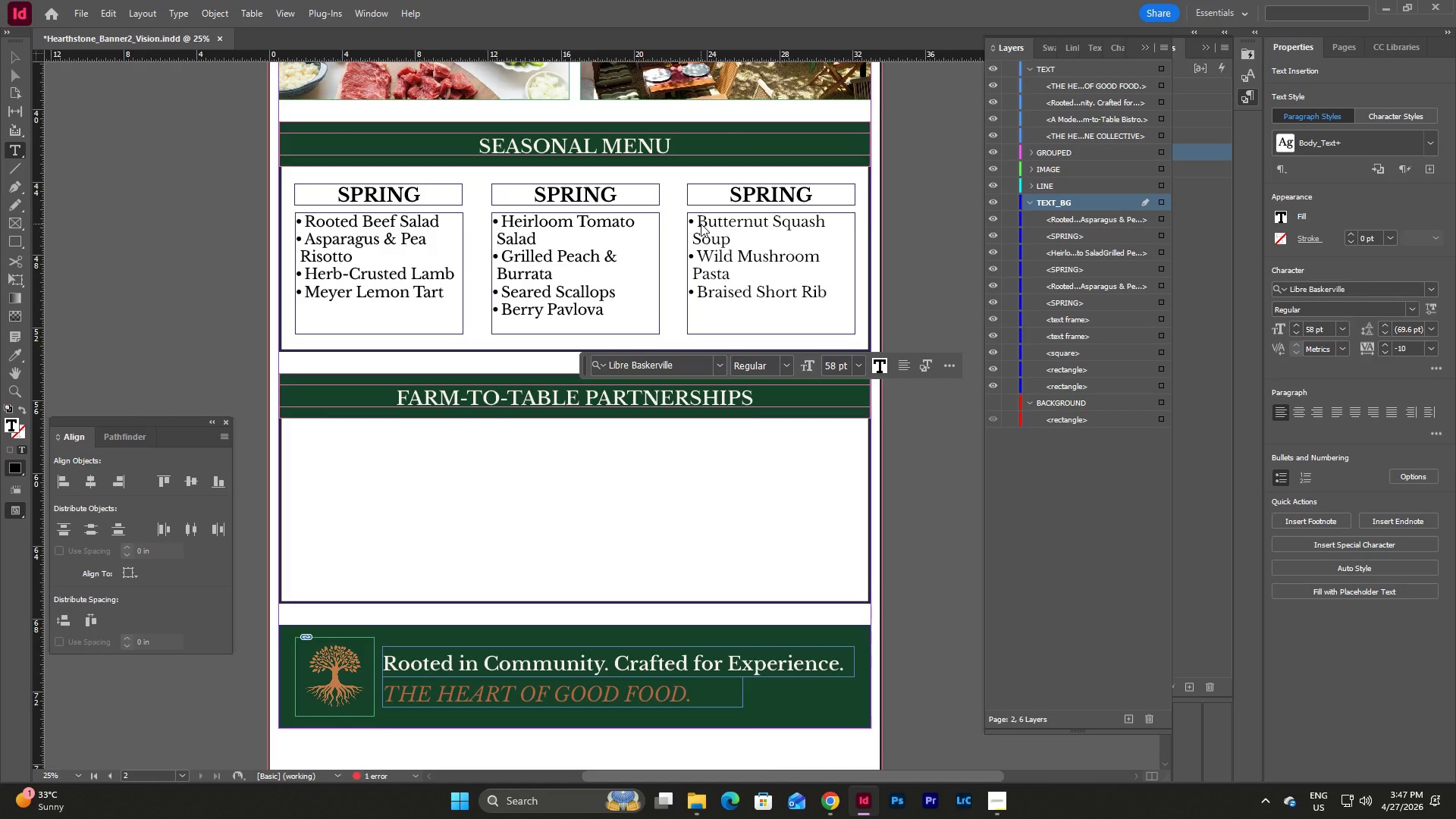 
type(Spiced Apple Crumbler)
key(Backspace)
 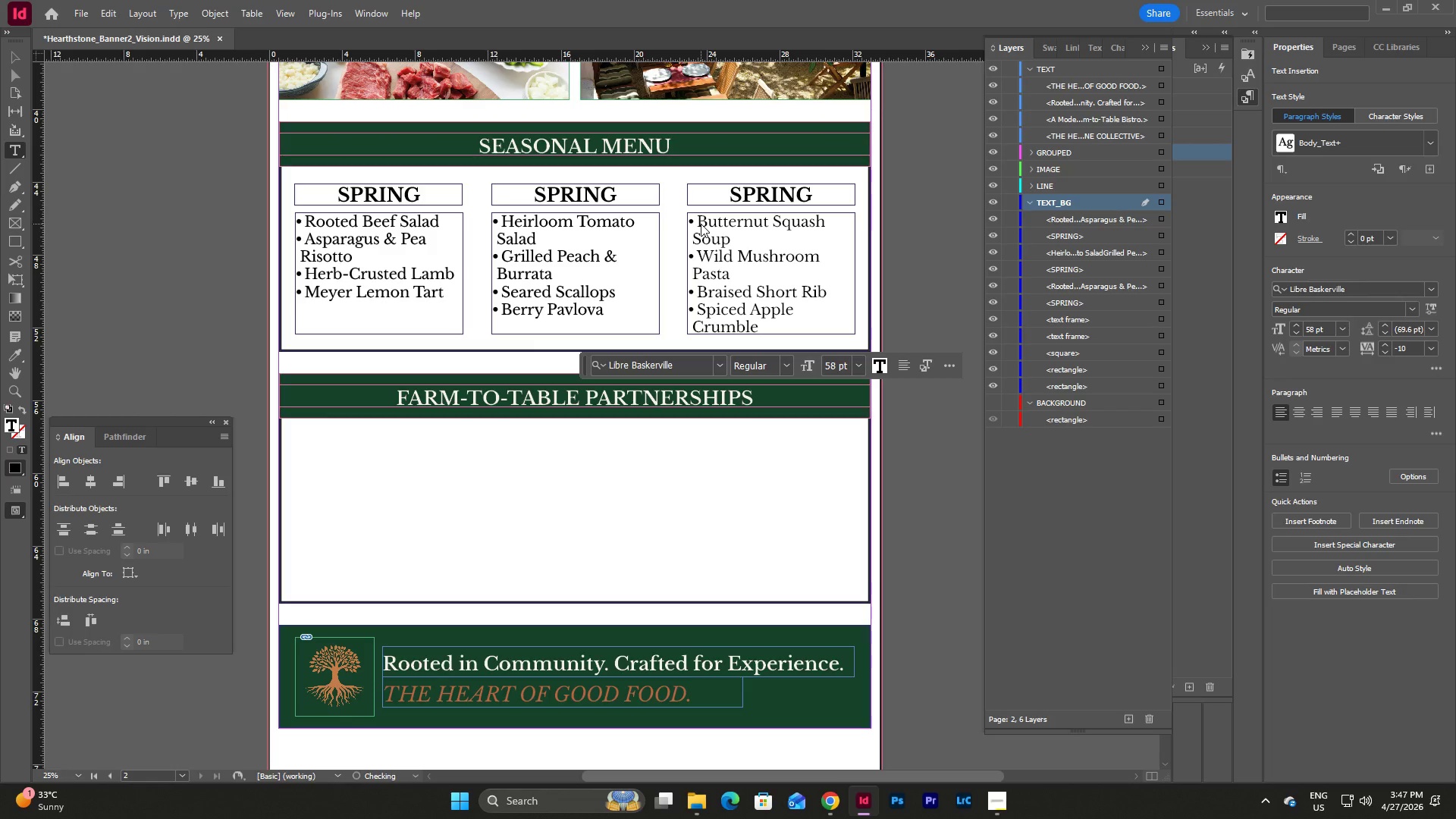 
wait(15.45)
 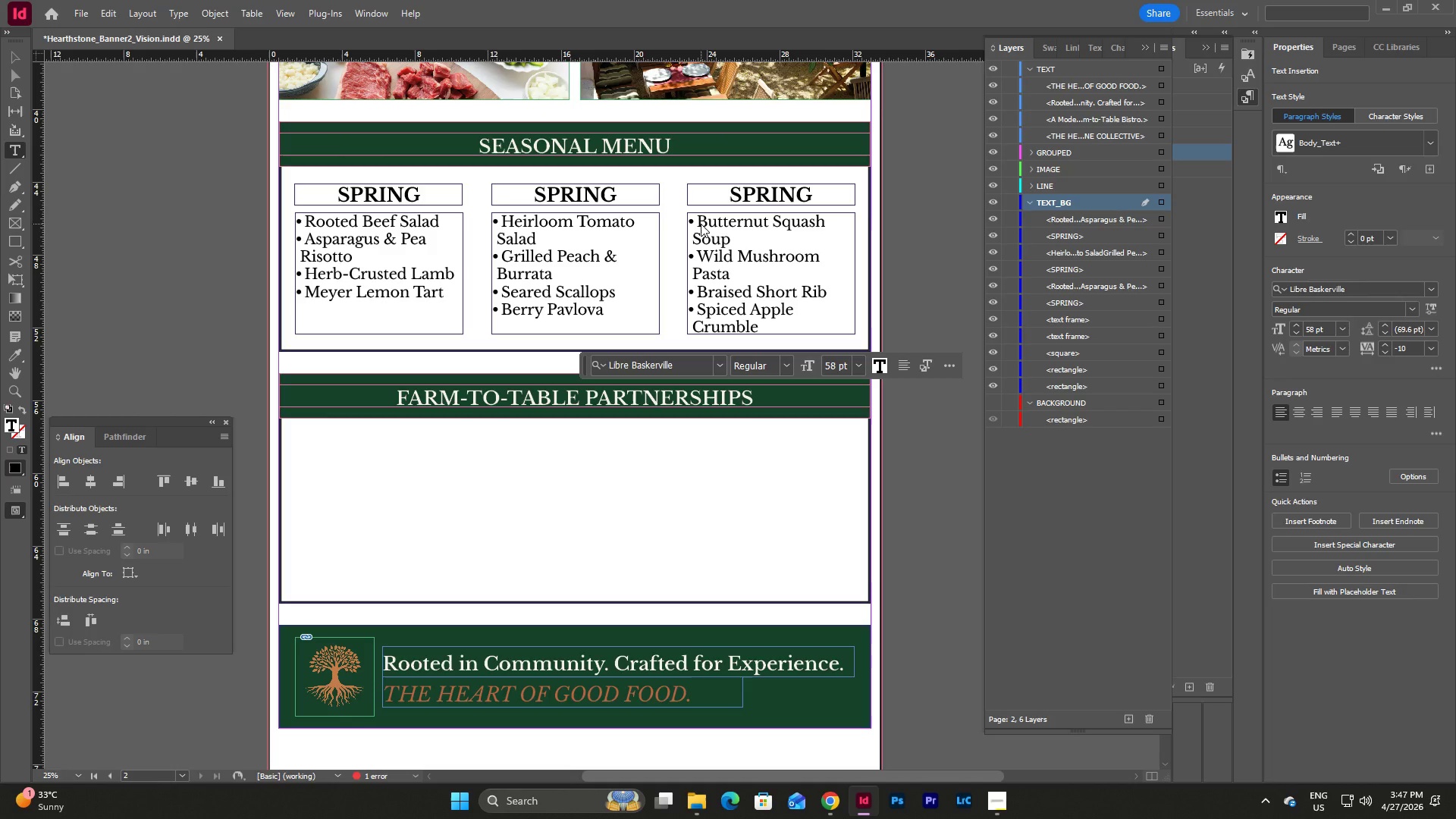 
left_click([755, 307])
 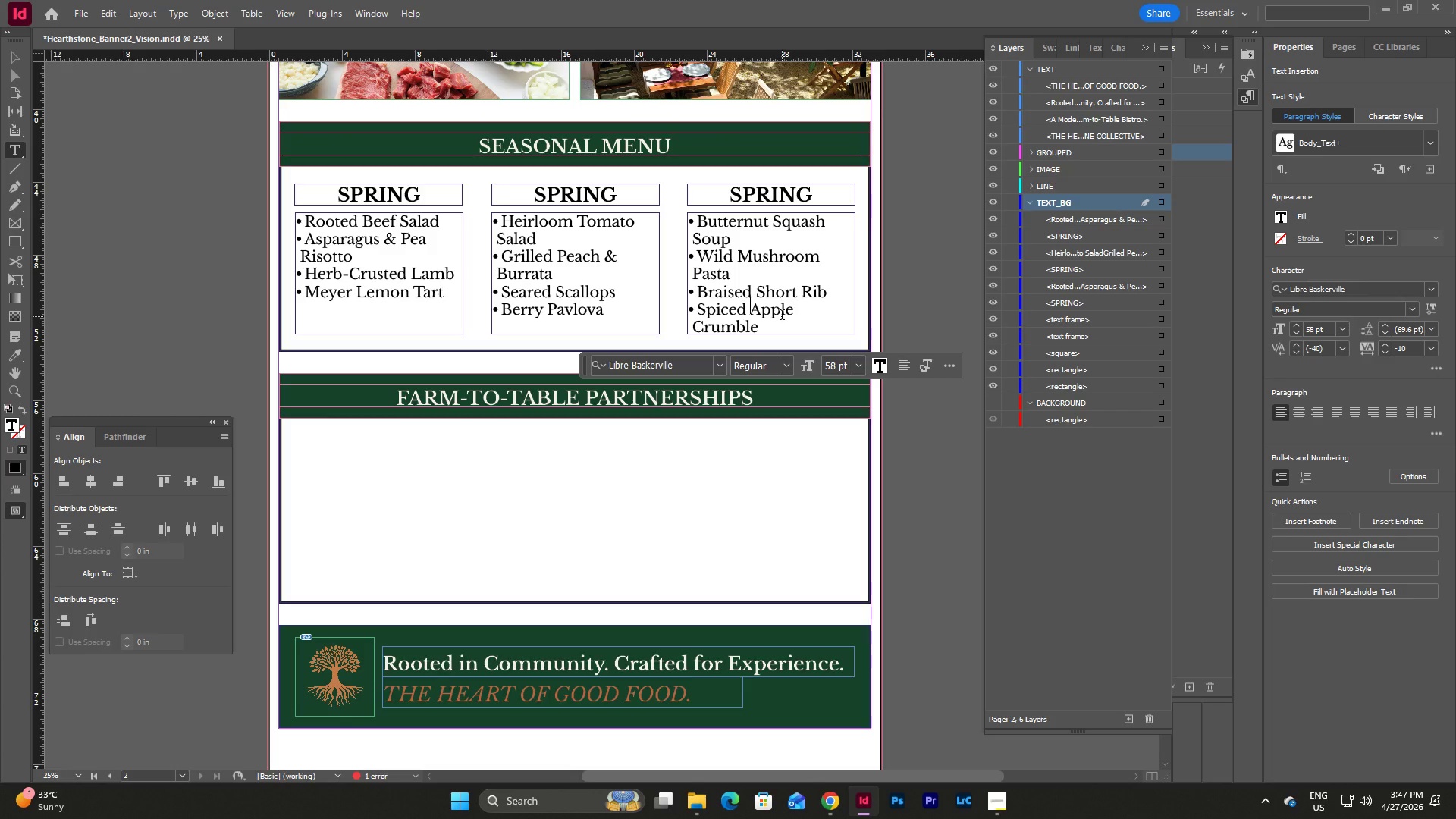 
key(Backspace)
 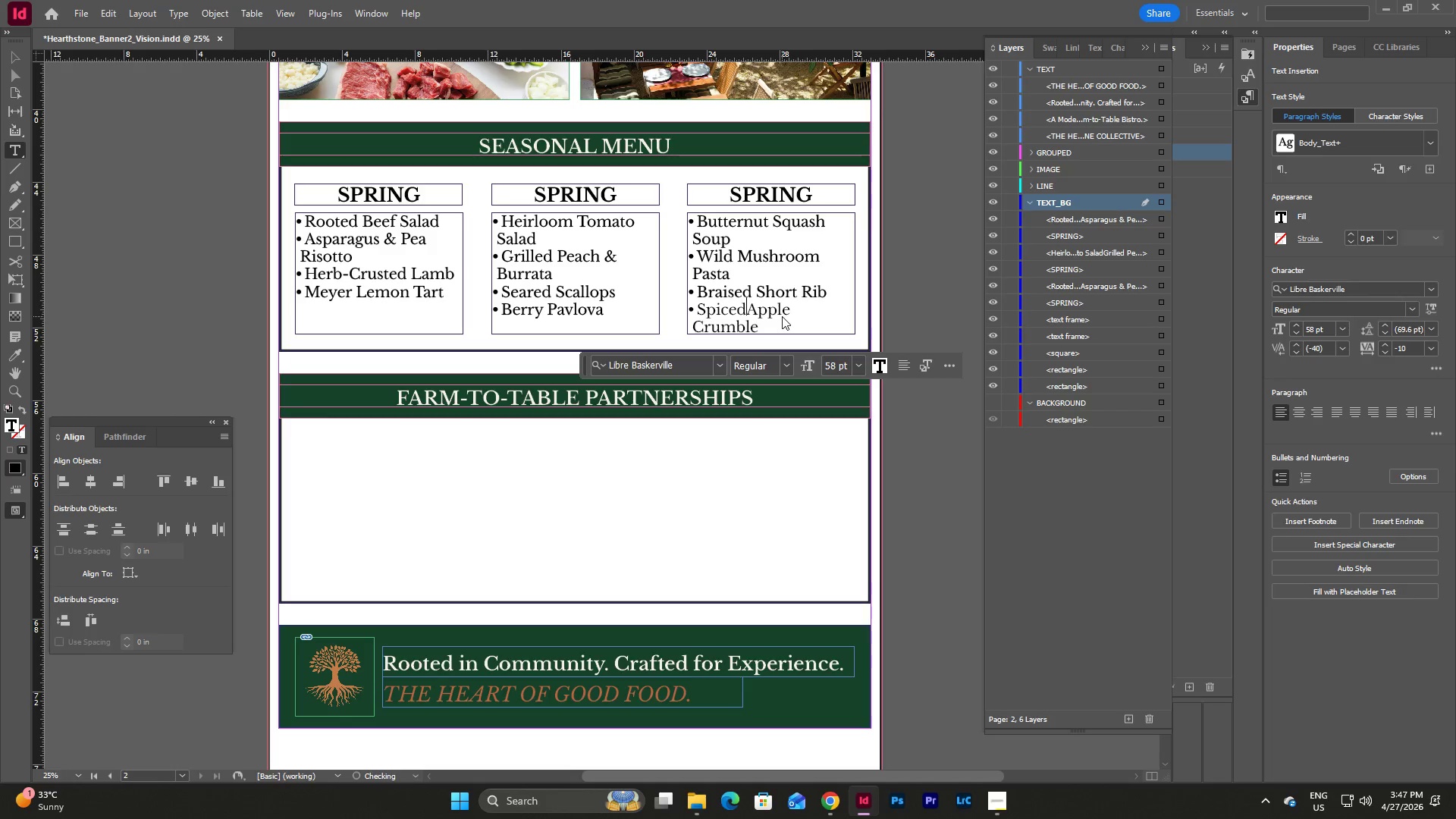 
key(Backspace)
 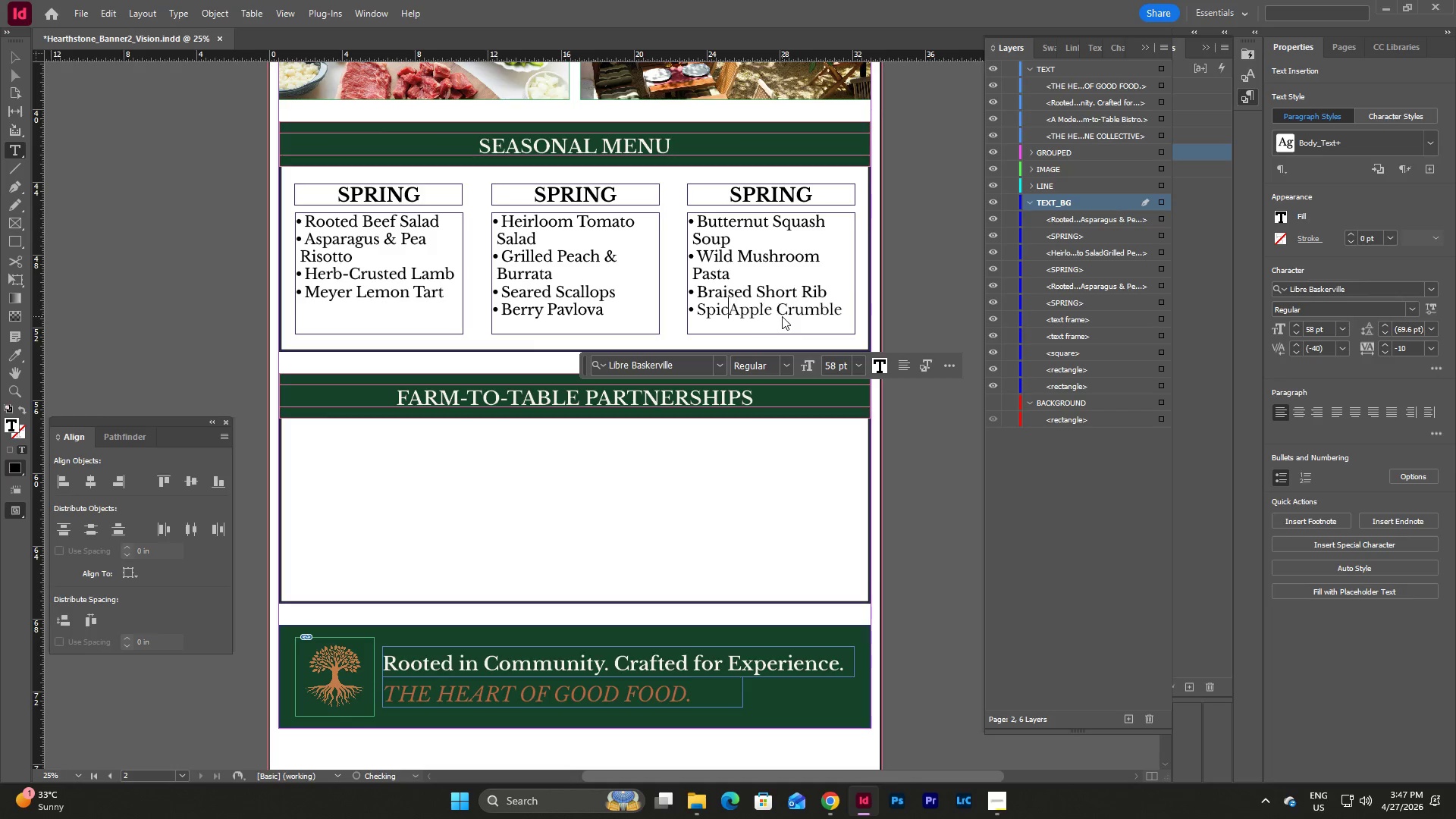 
key(Backspace)
 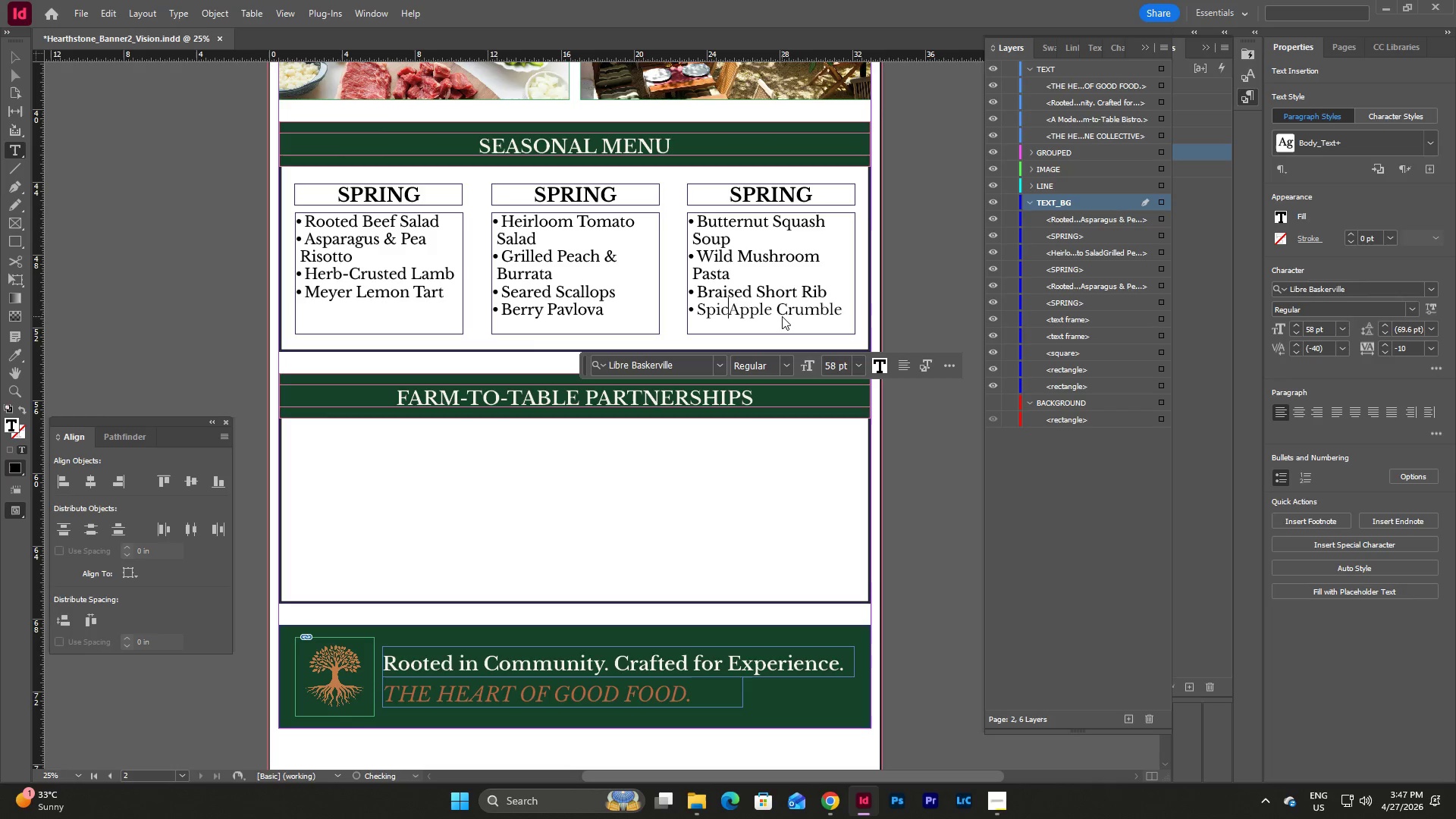 
key(Backspace)
 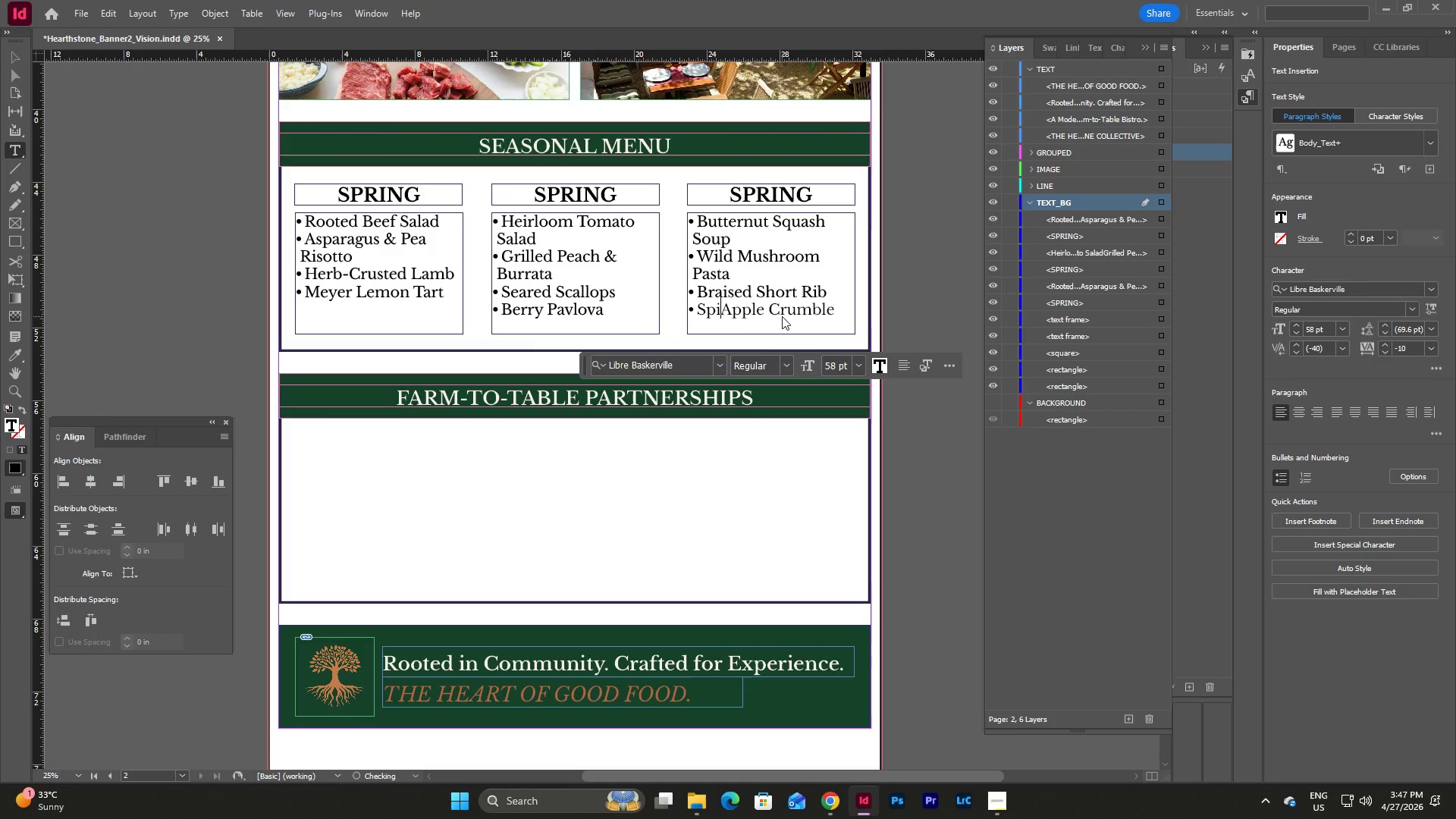 
key(Backspace)
 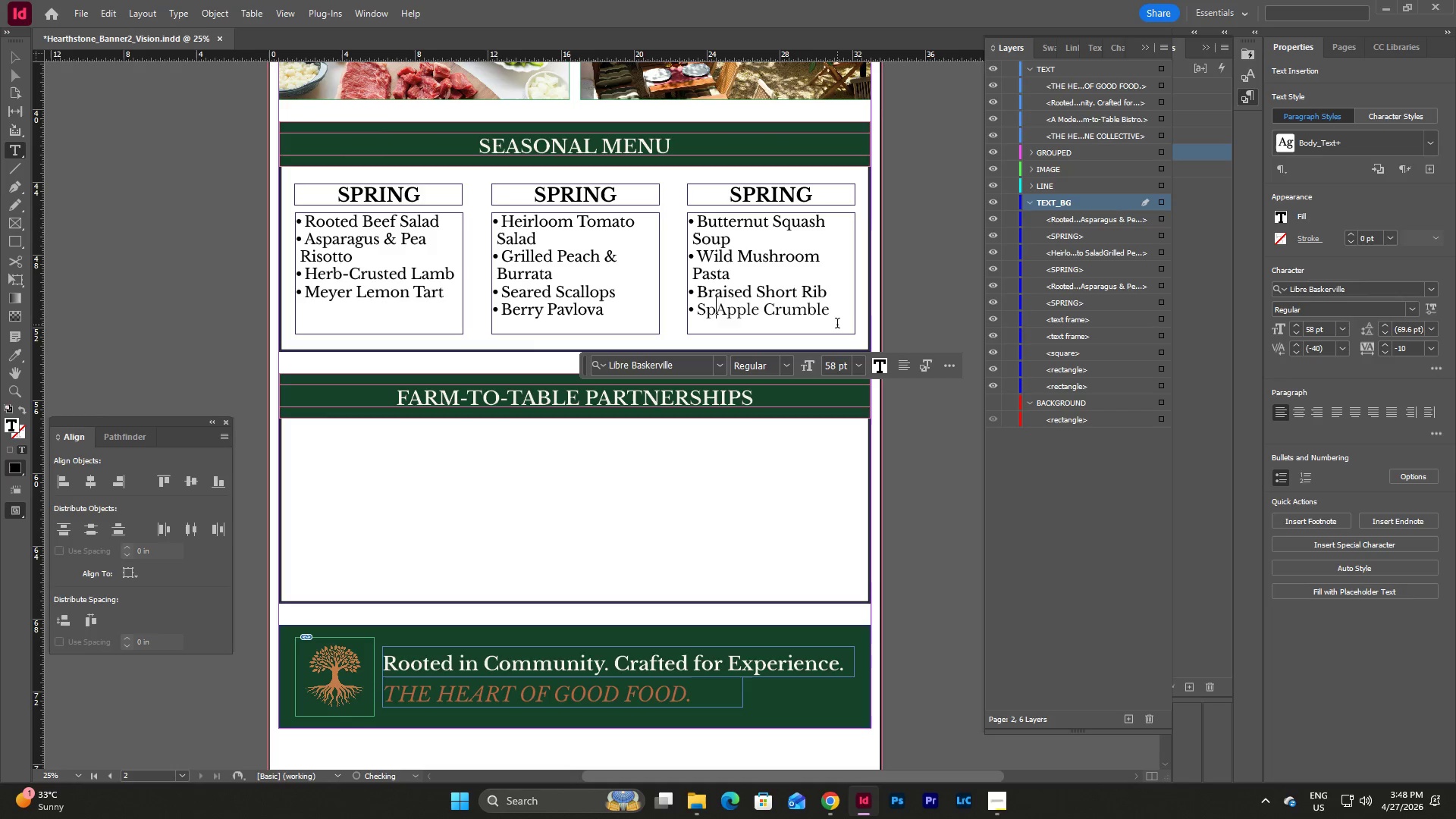 
key(Backspace)
 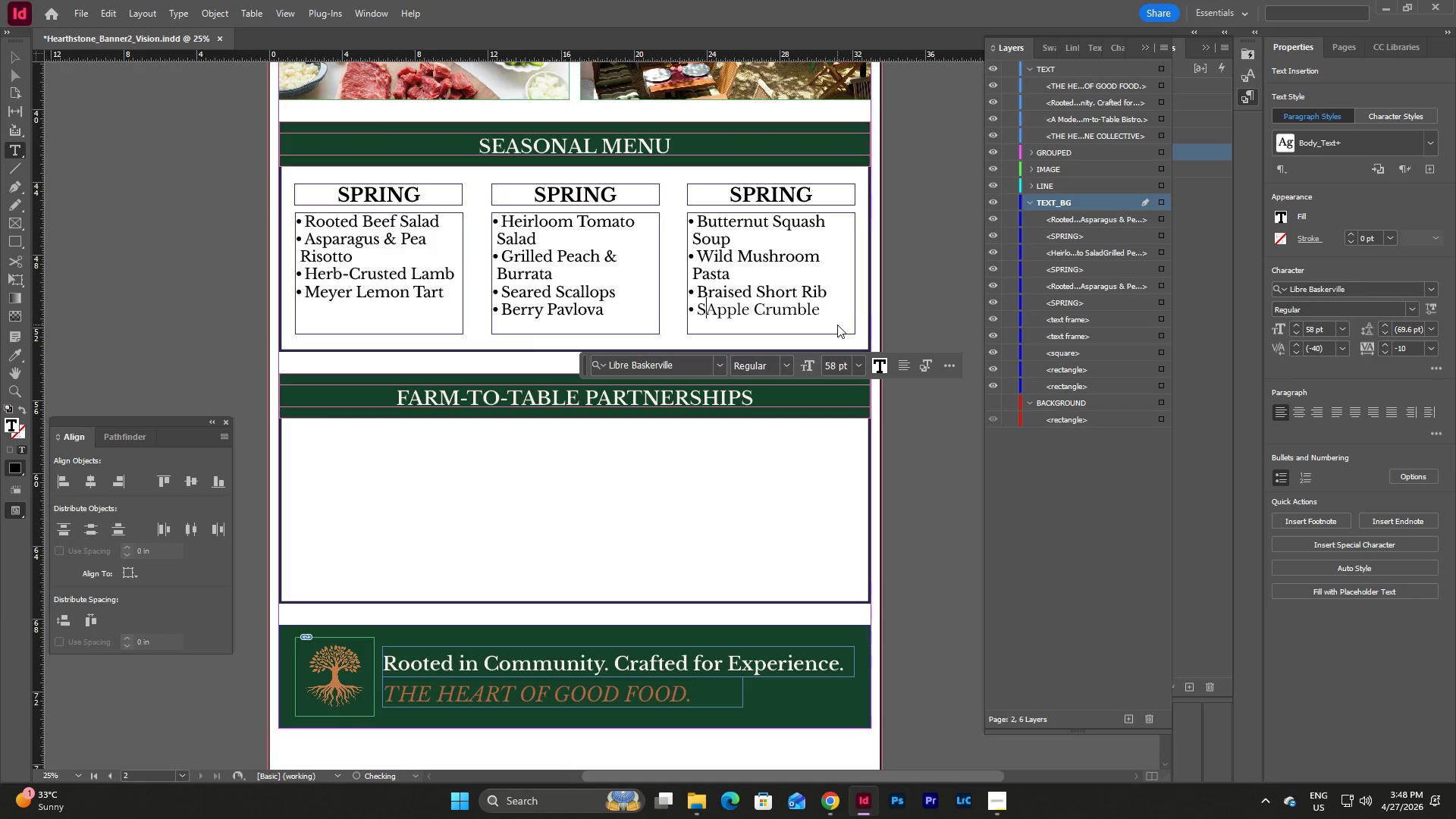 
key(Backspace)
 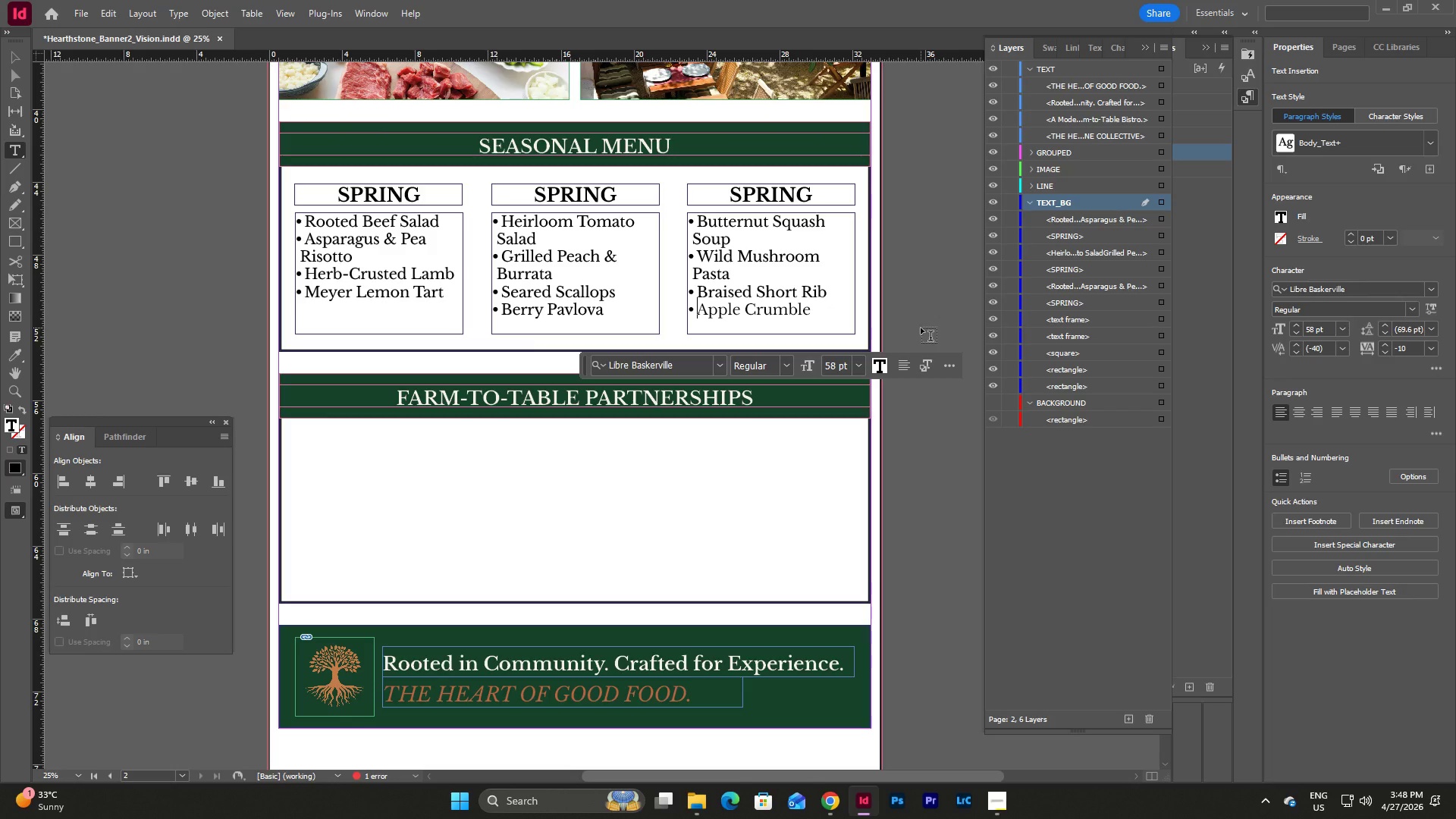 
key(Escape)
 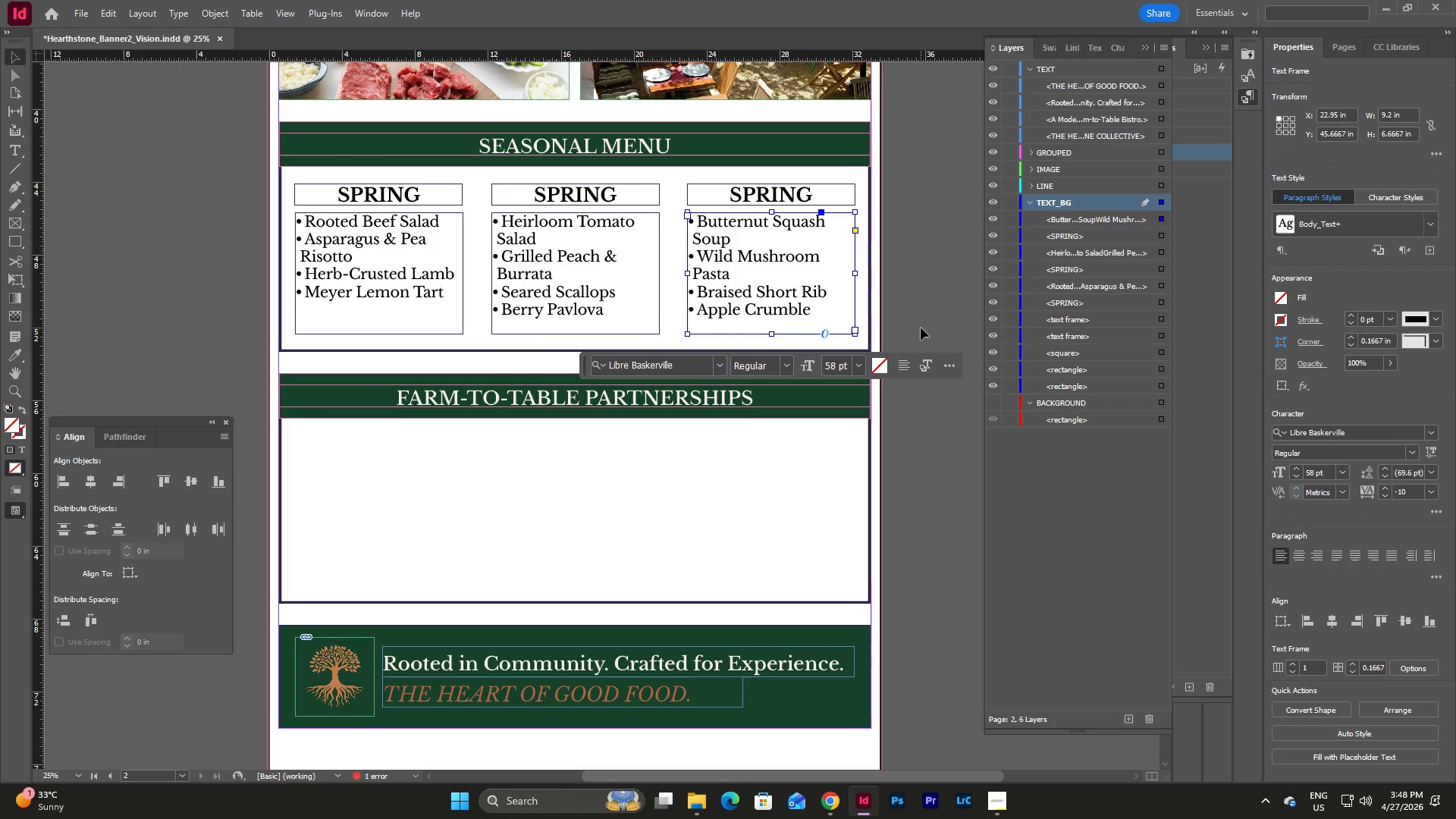 
left_click([921, 328])
 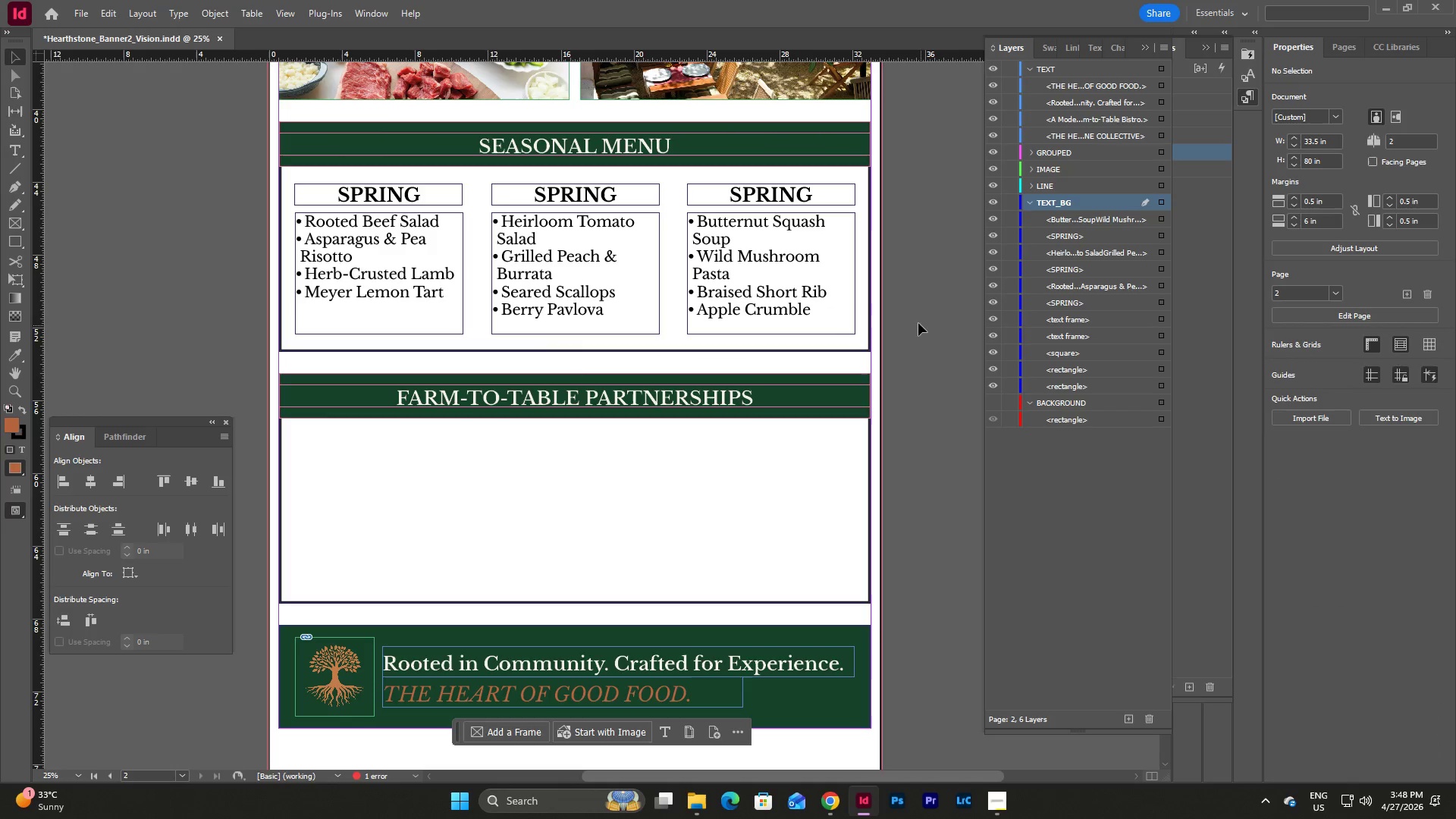 
scroll: coordinate [861, 300], scroll_direction: up, amount: 1.0
 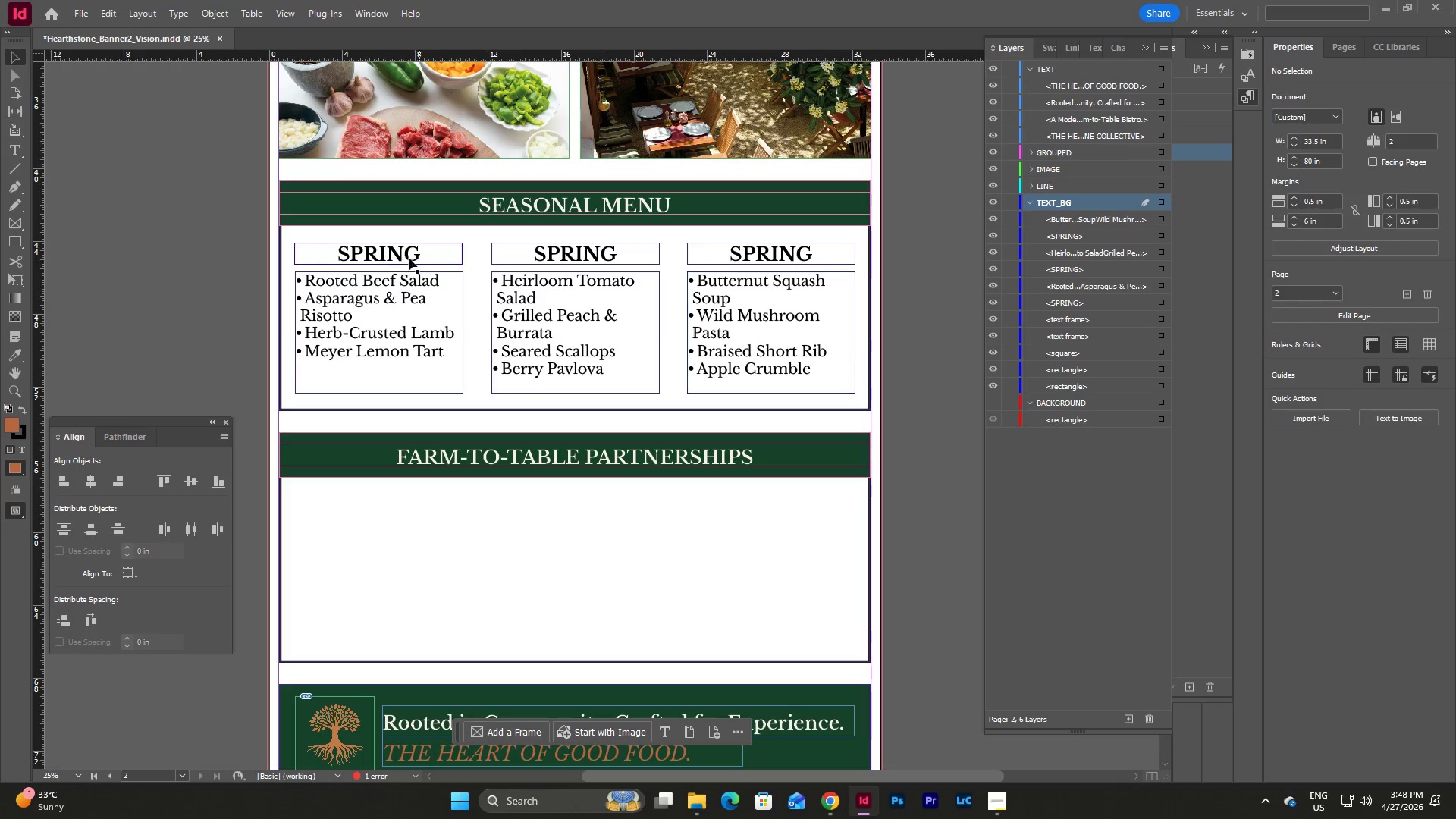 
left_click([385, 253])
 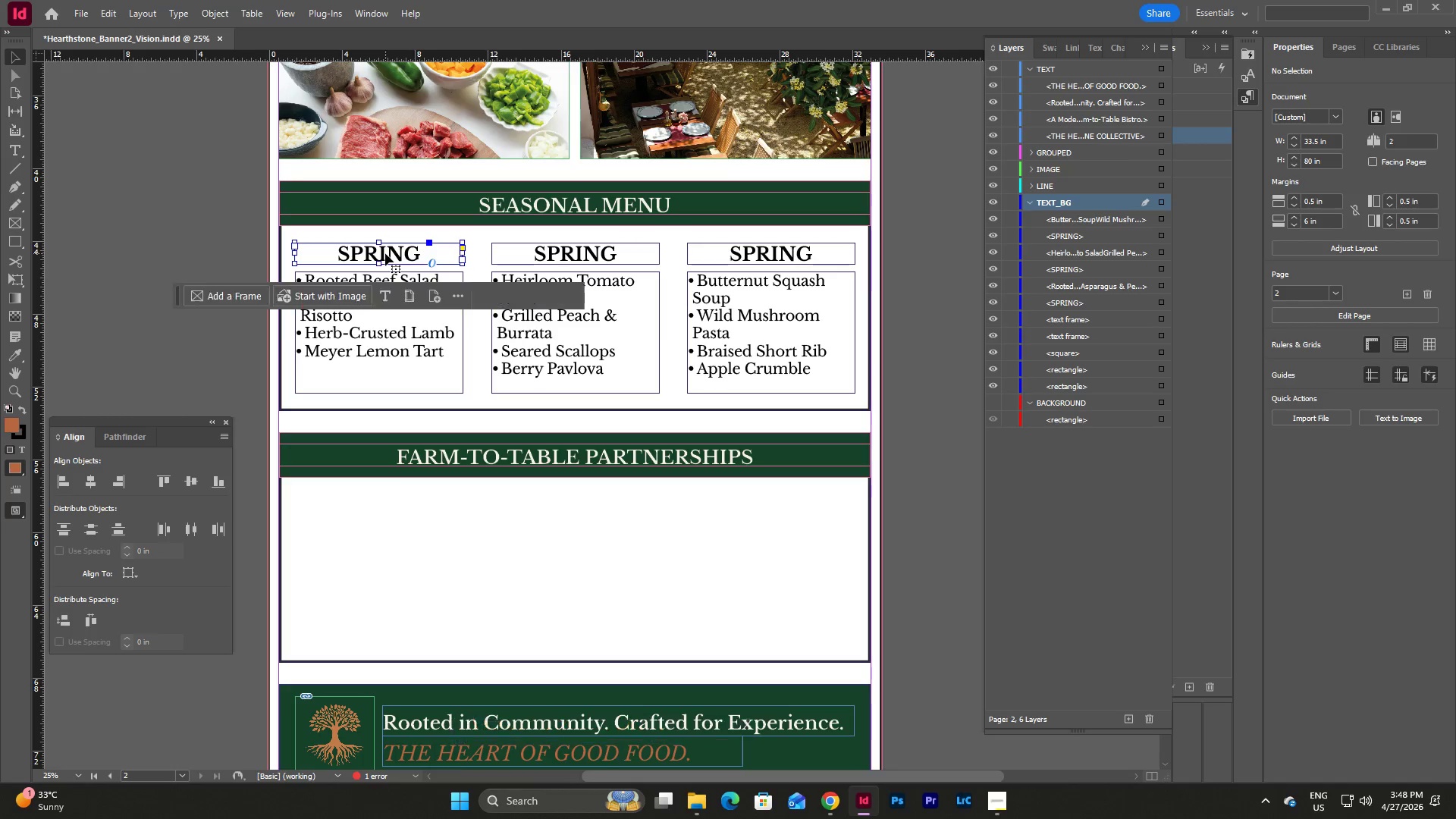 
hold_key(key=ShiftLeft, duration=2.64)
double_click([605, 341])
 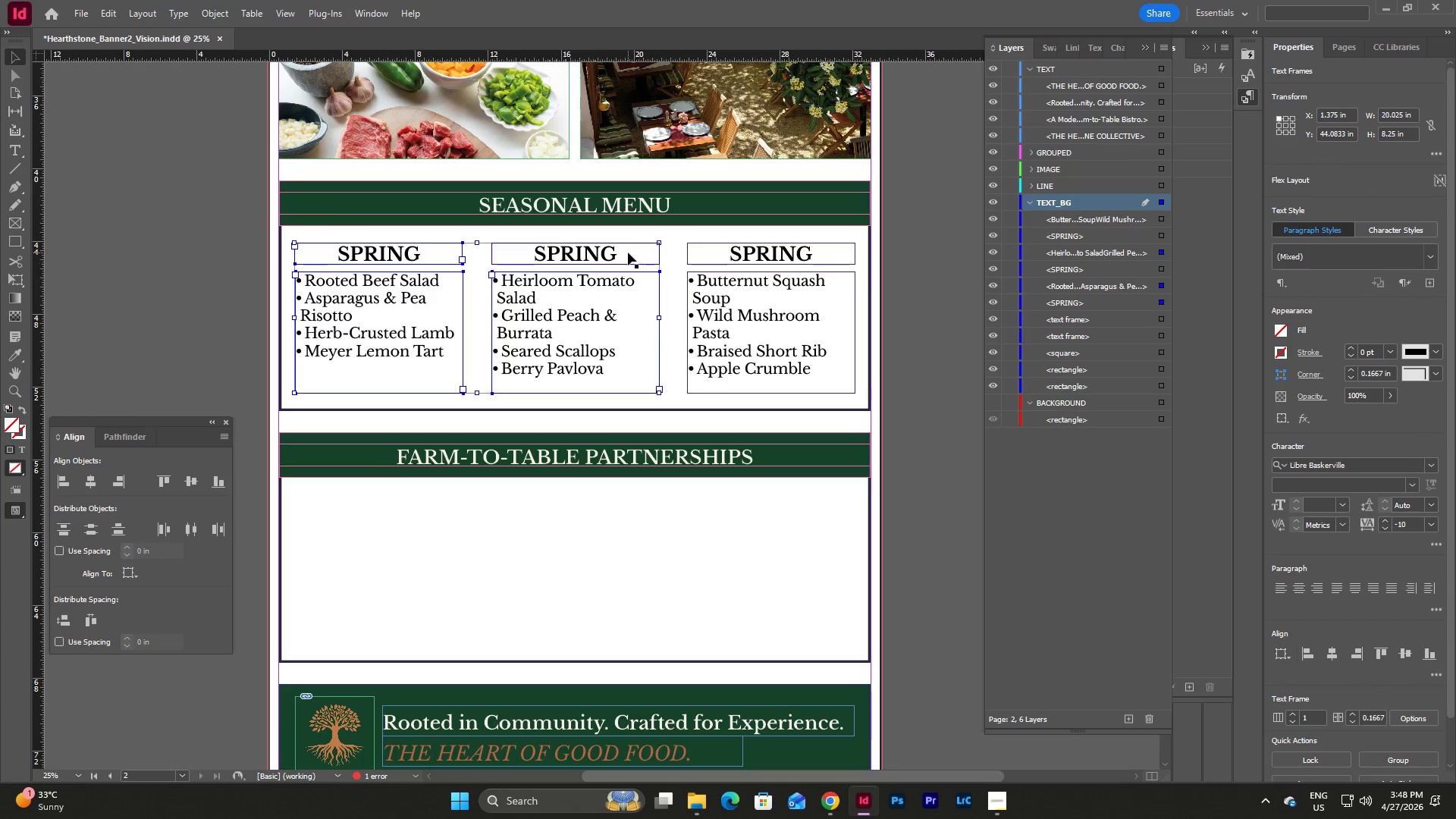 
left_click([628, 253])
 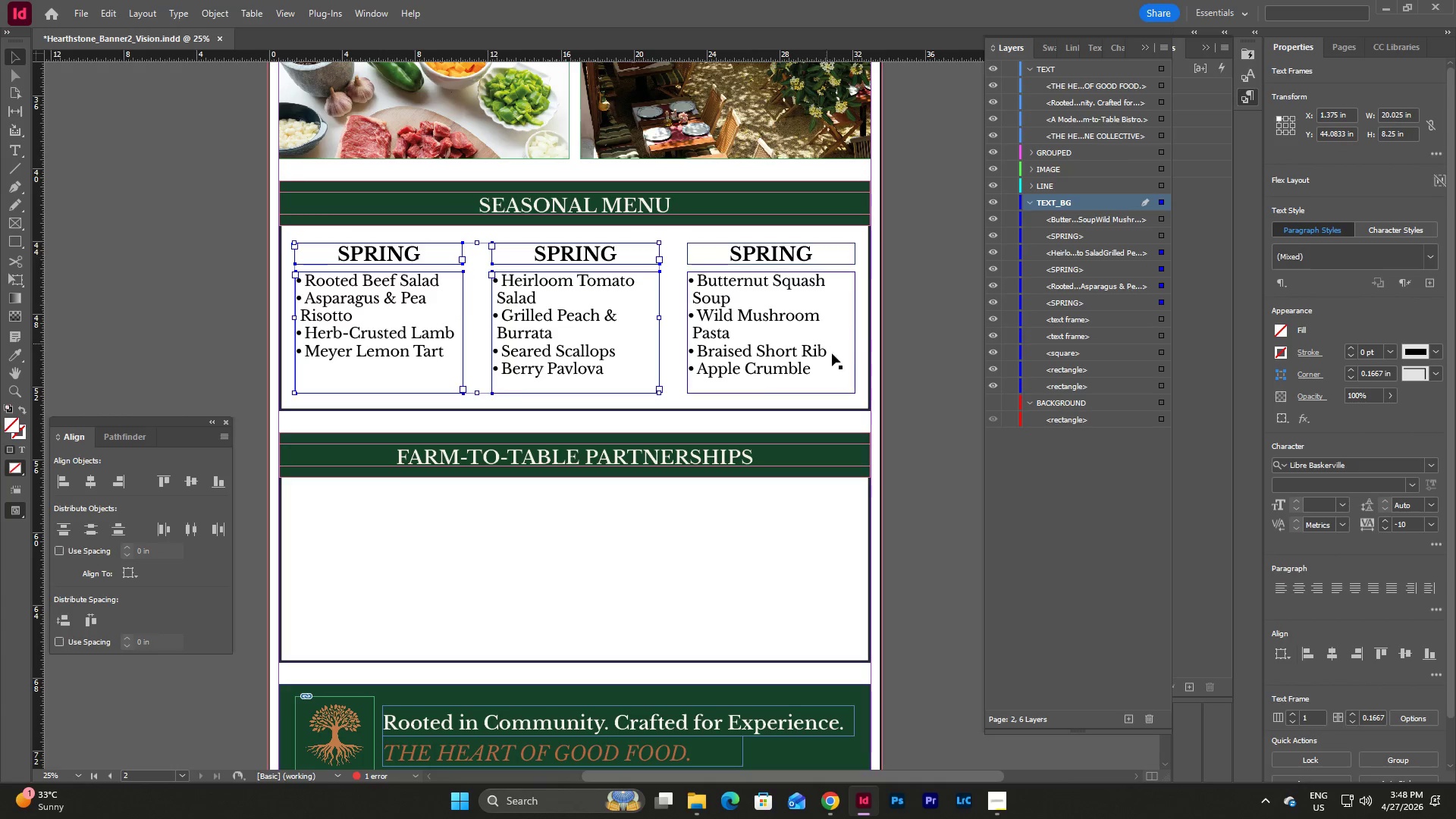 
key(Escape)
 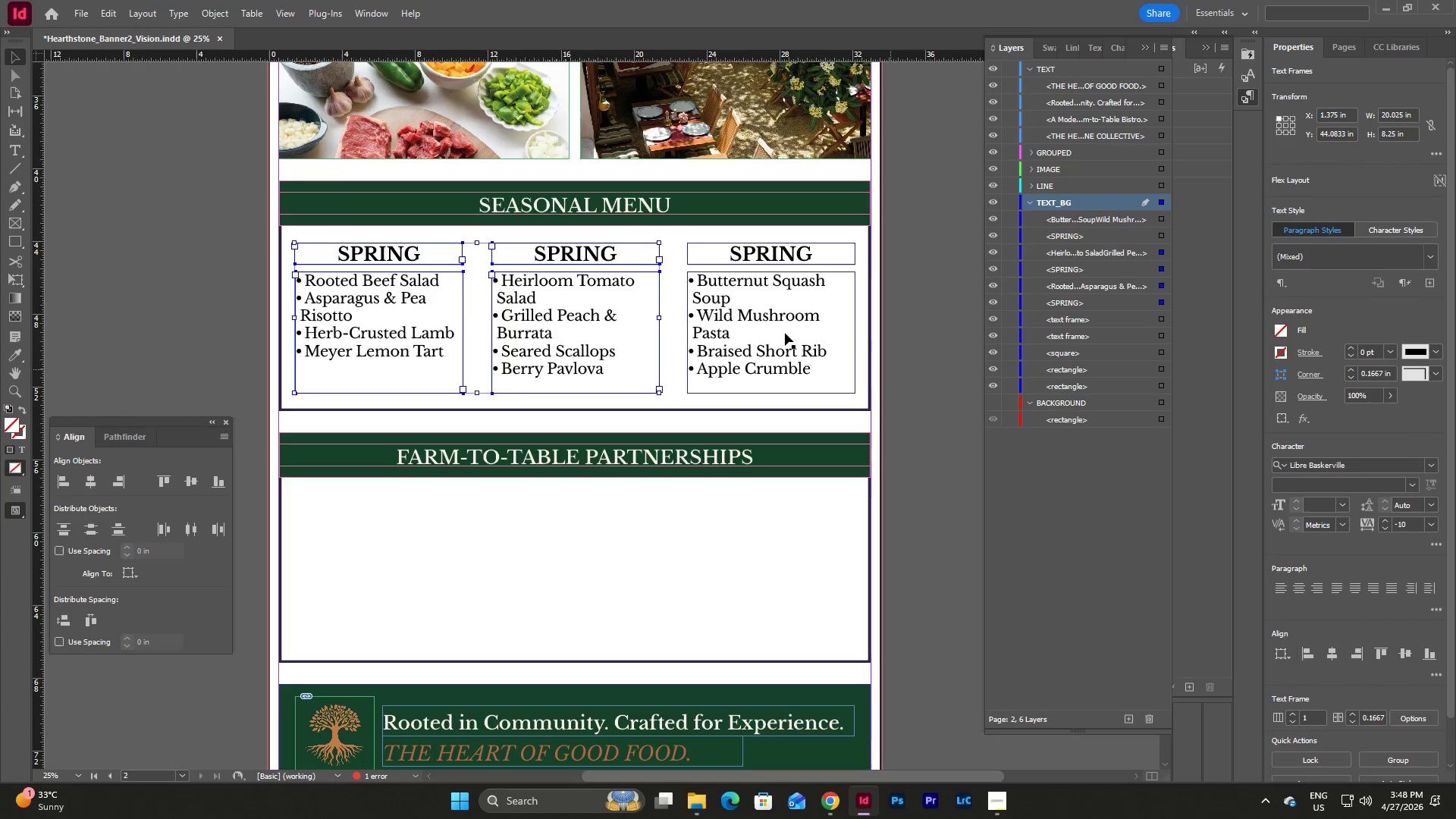 
key(Escape)
 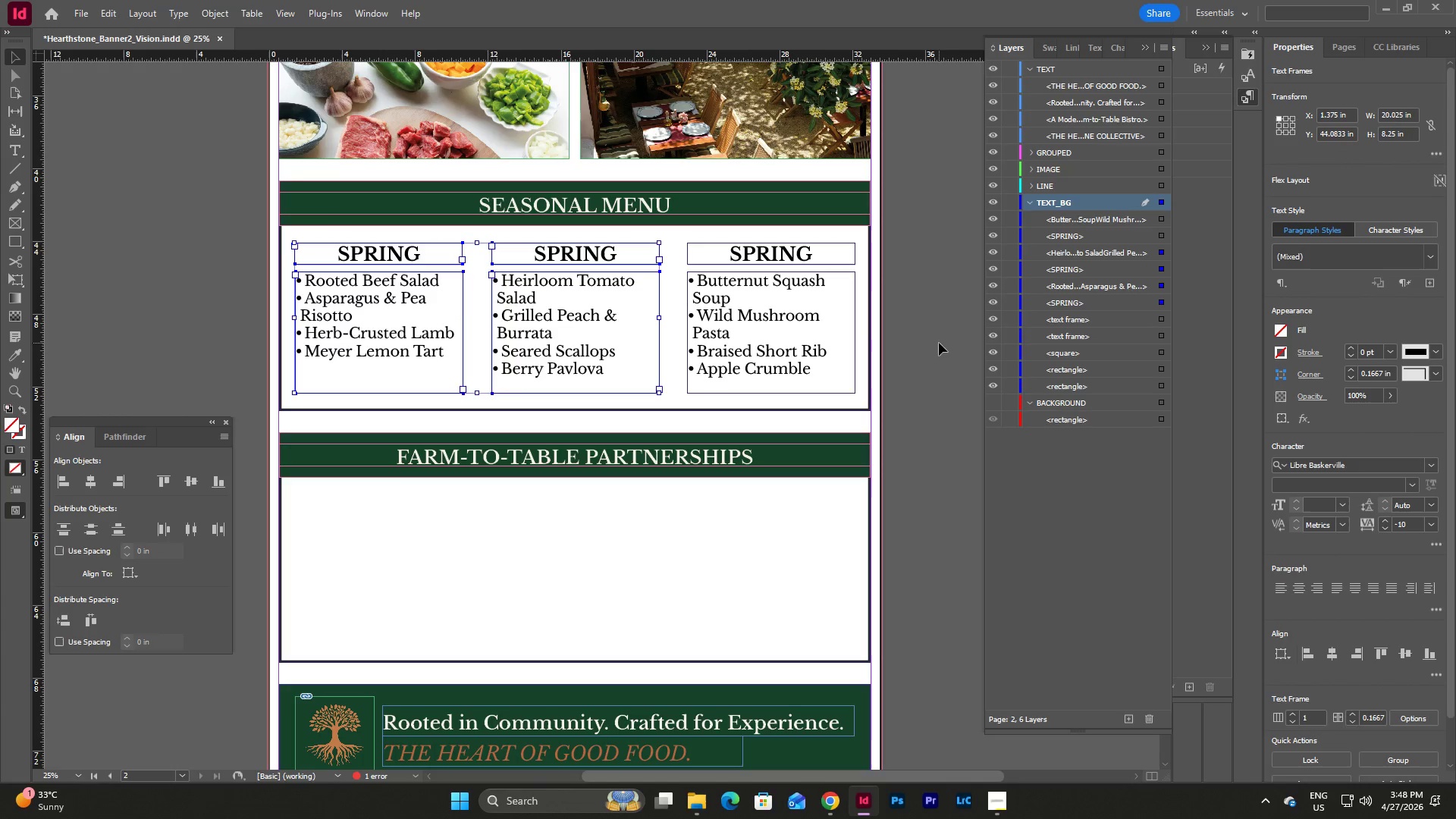 
left_click([912, 343])
 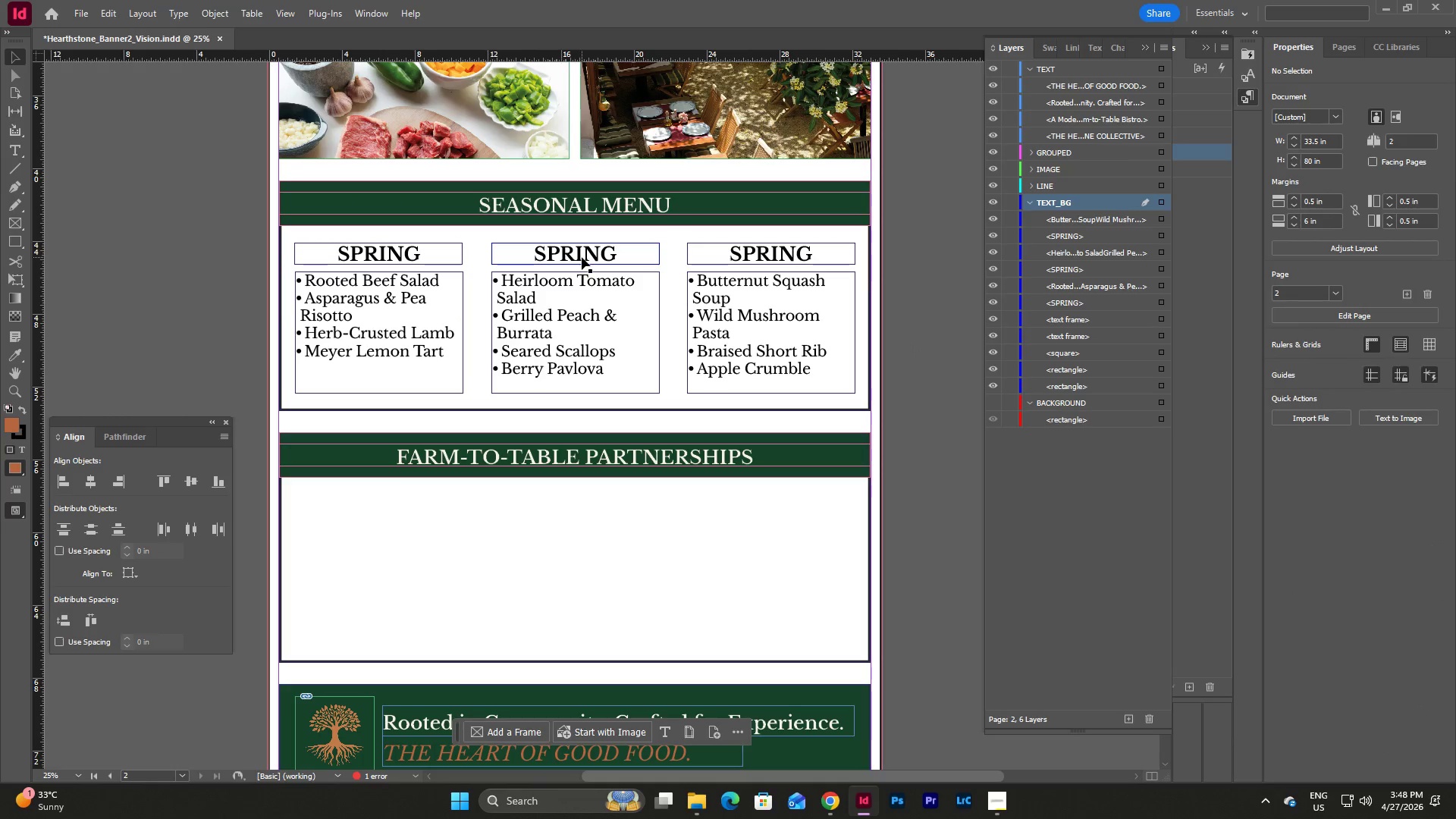 
double_click([582, 257])
 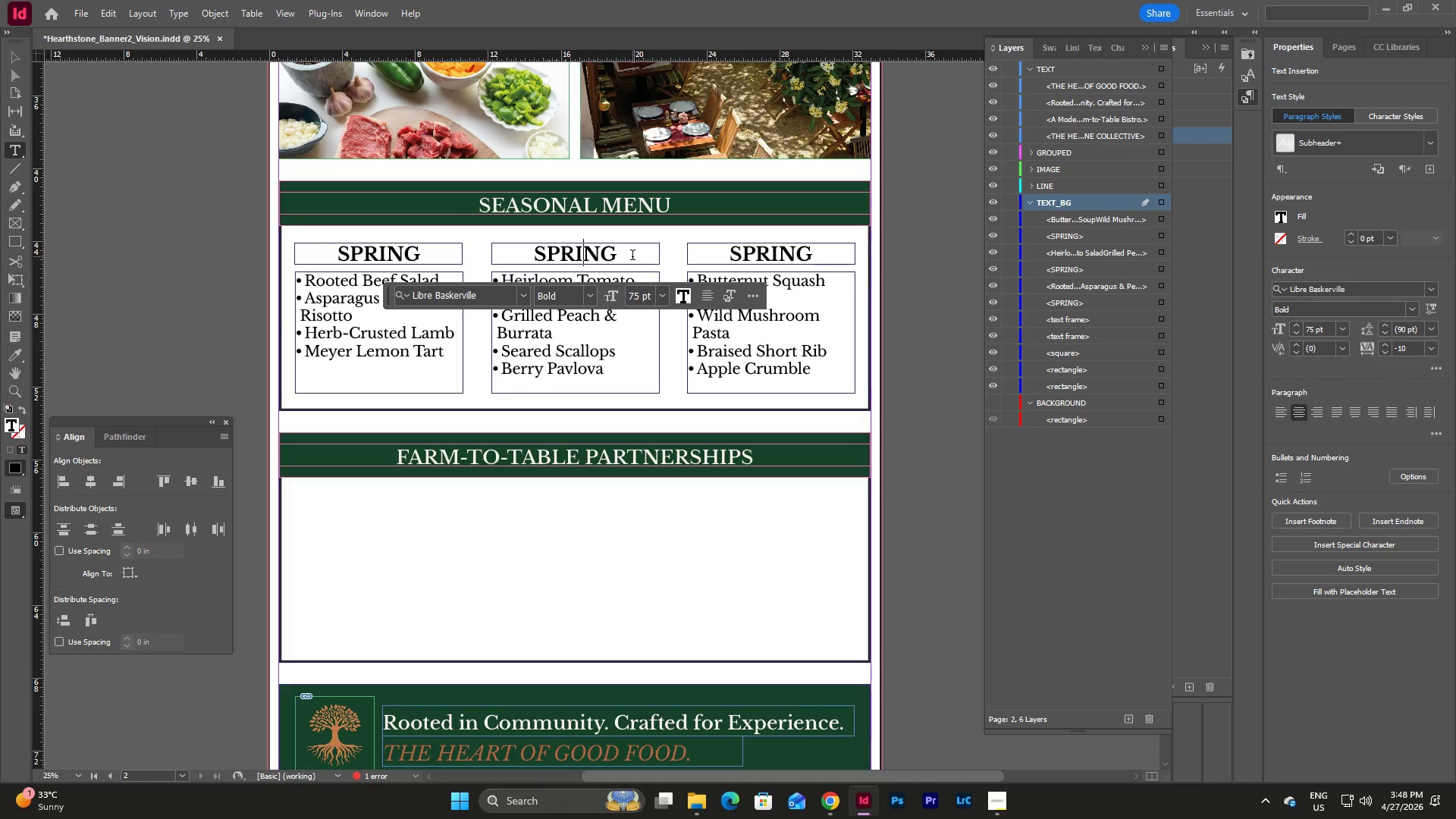 
left_click_drag(start_coordinate=[632, 256], to_coordinate=[502, 259])
 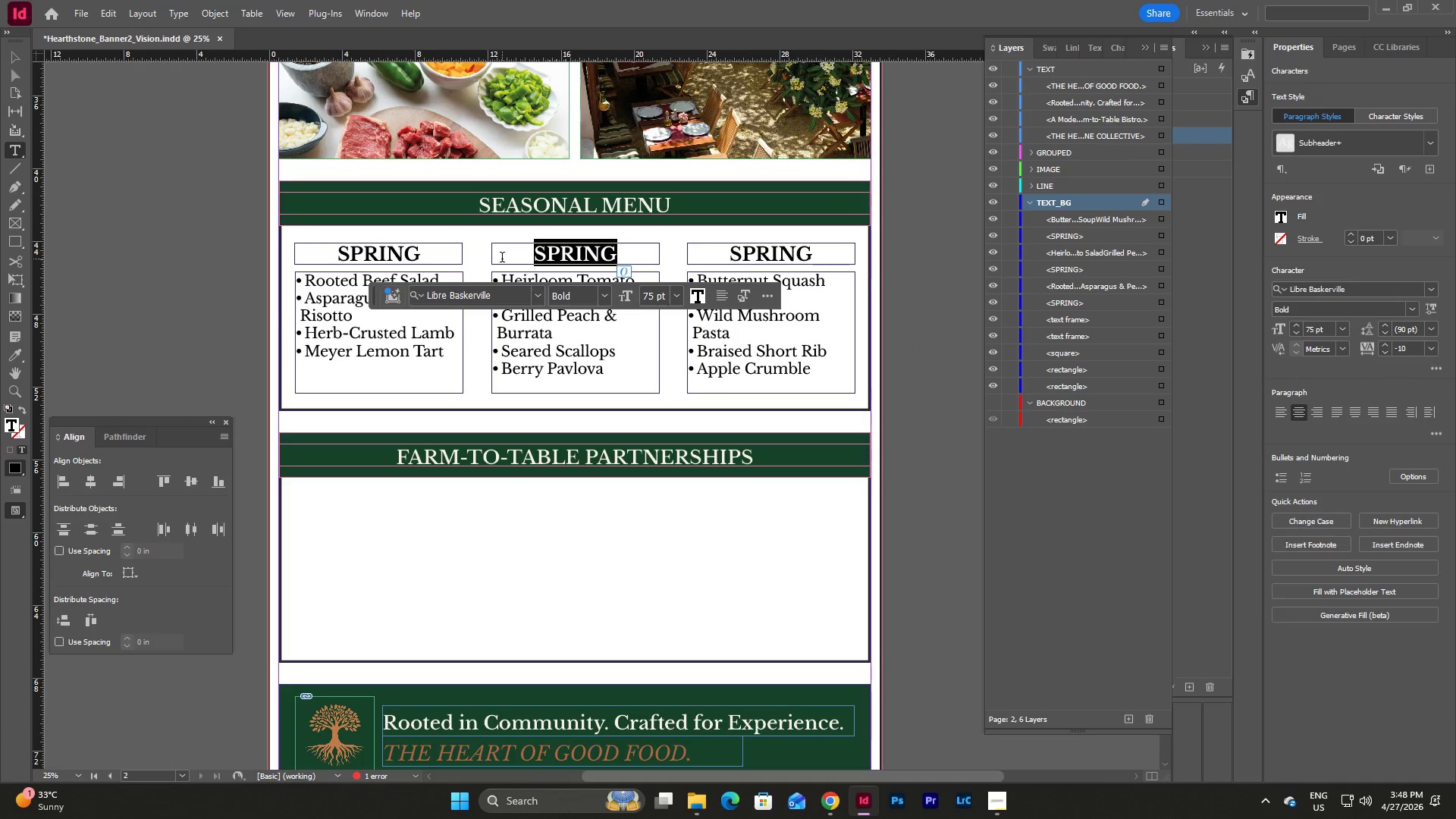 
type(SUMMER)
 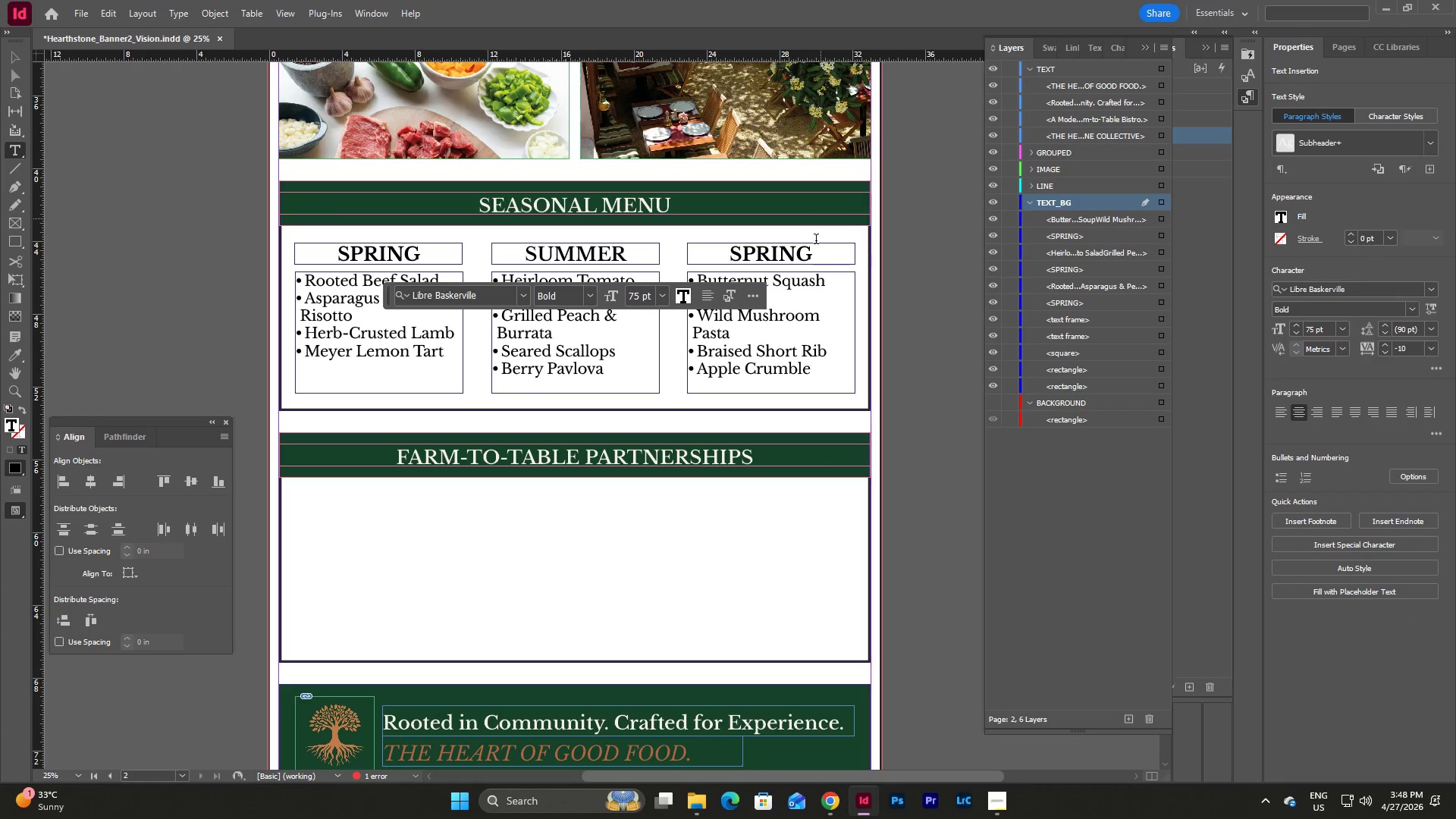 
left_click([802, 259])
 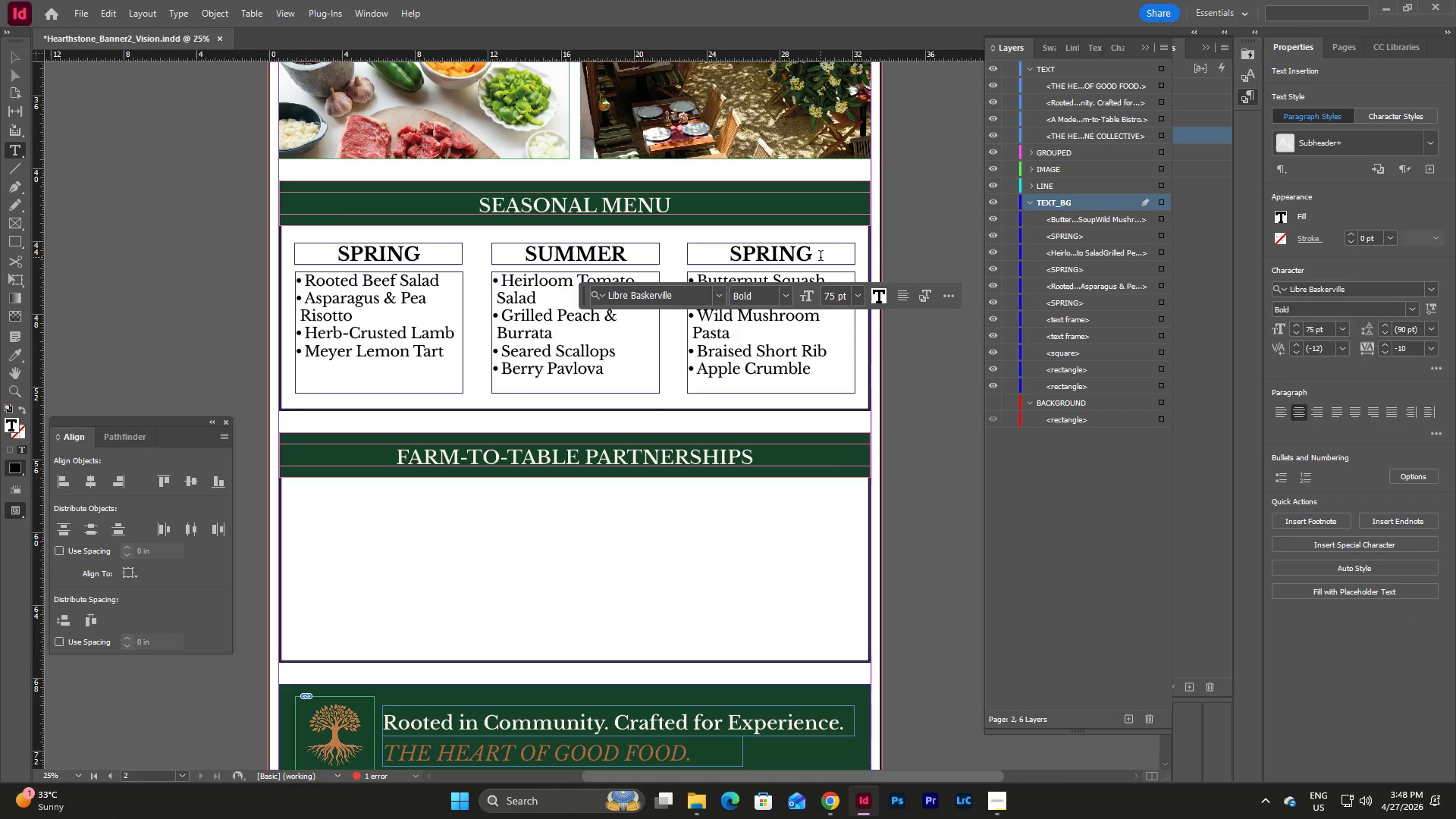 
left_click_drag(start_coordinate=[821, 257], to_coordinate=[682, 256])
 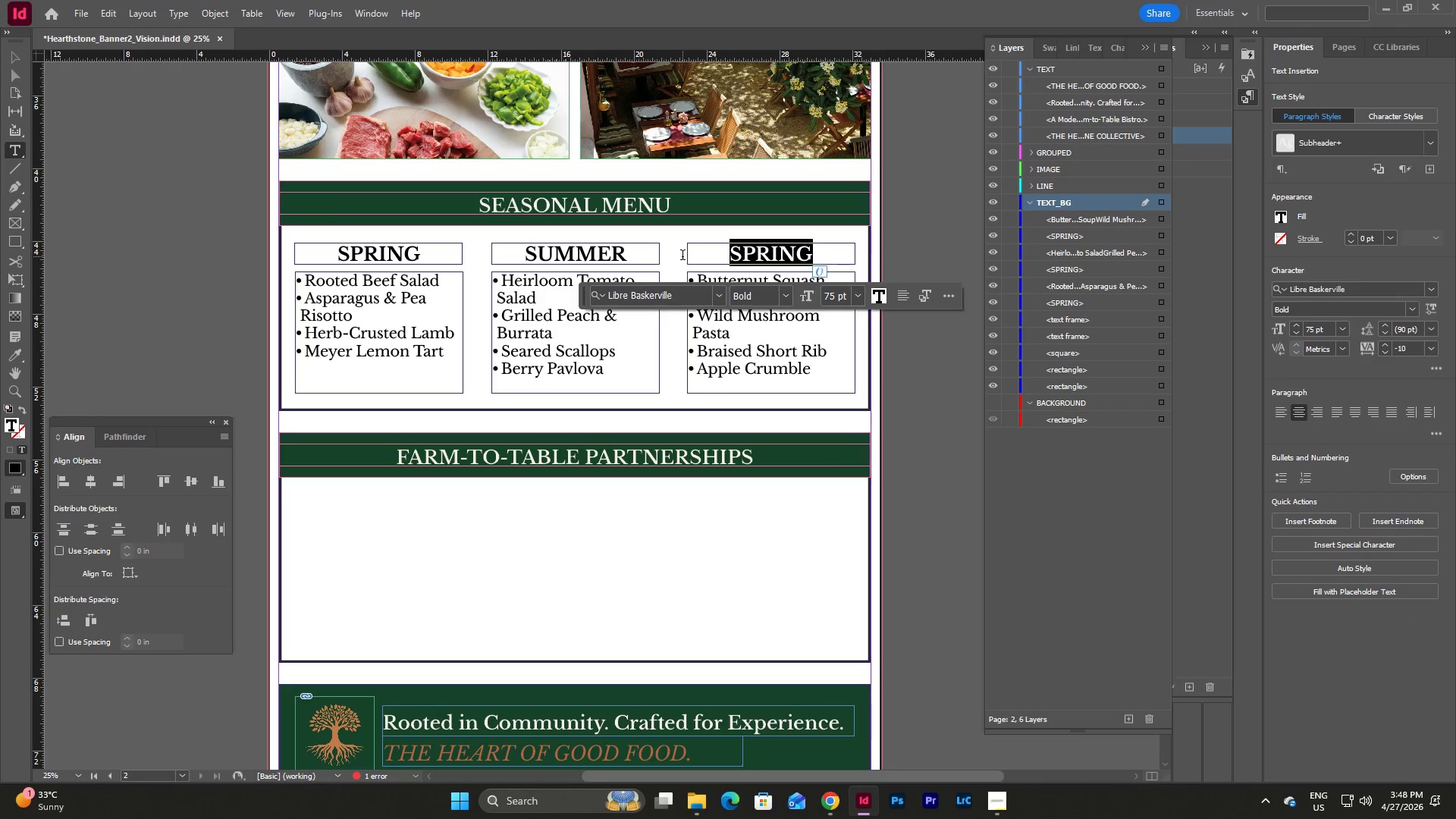 
type(FALL)
 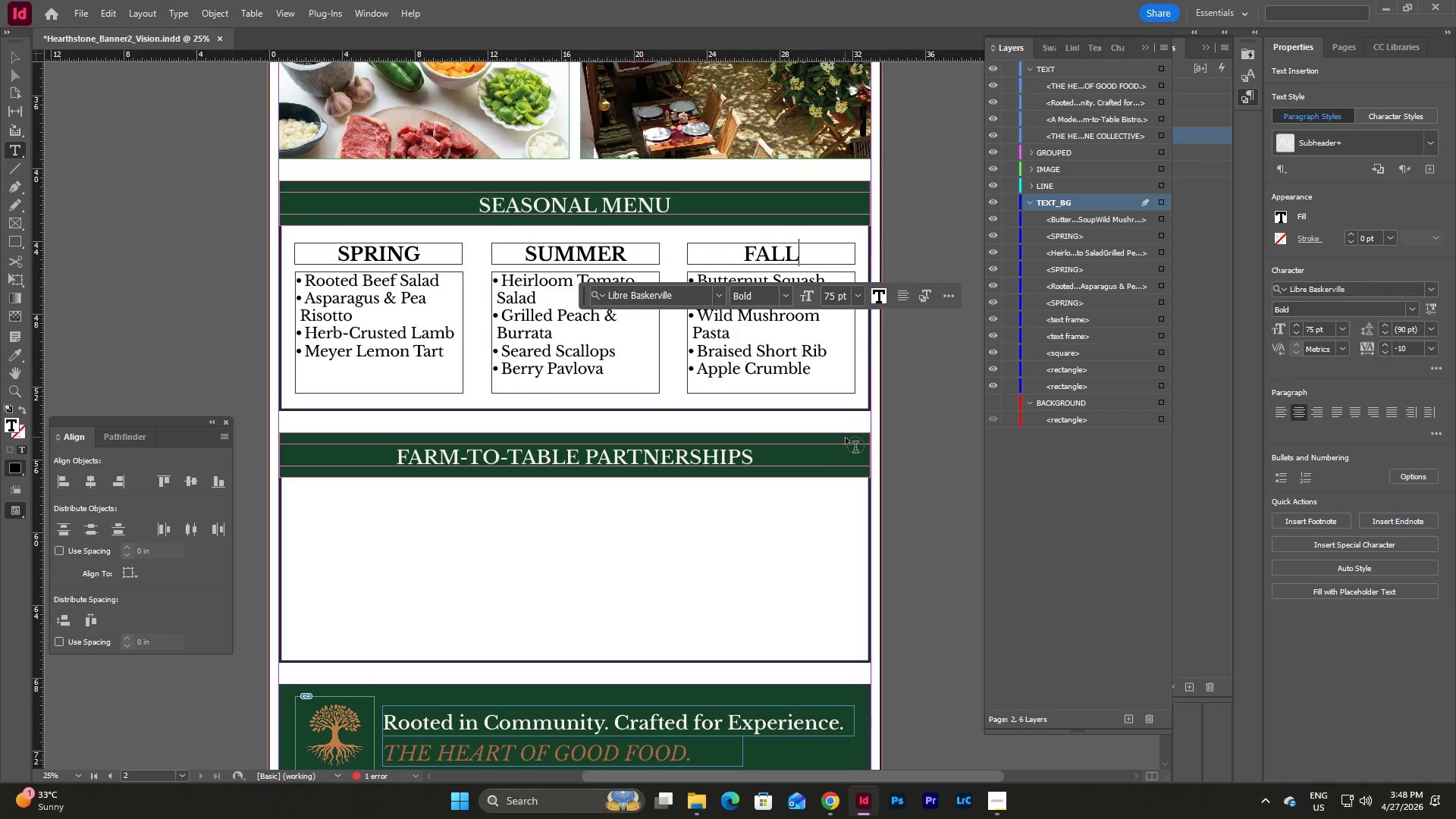 
key(Escape)
 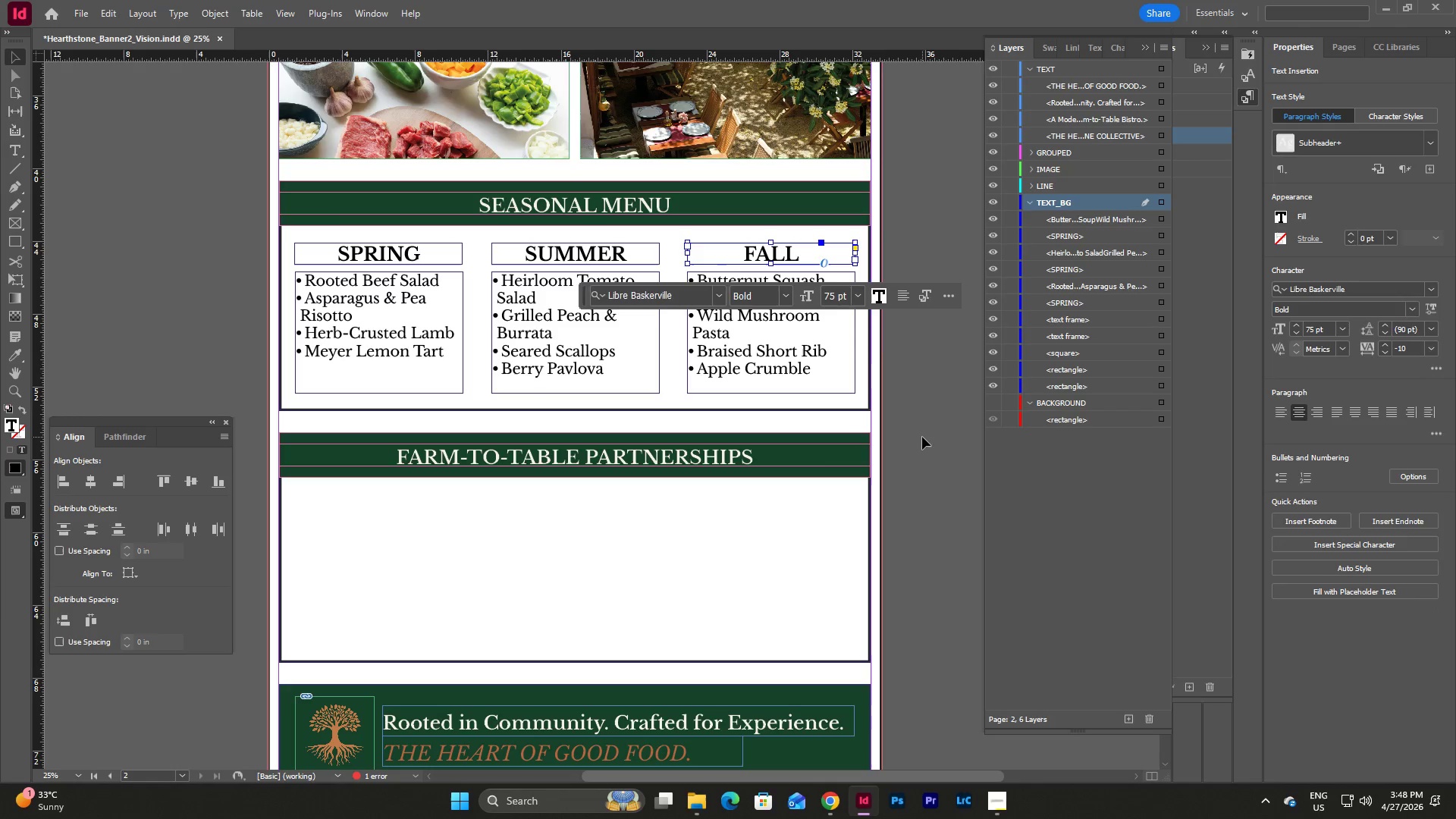 
key(Escape)
 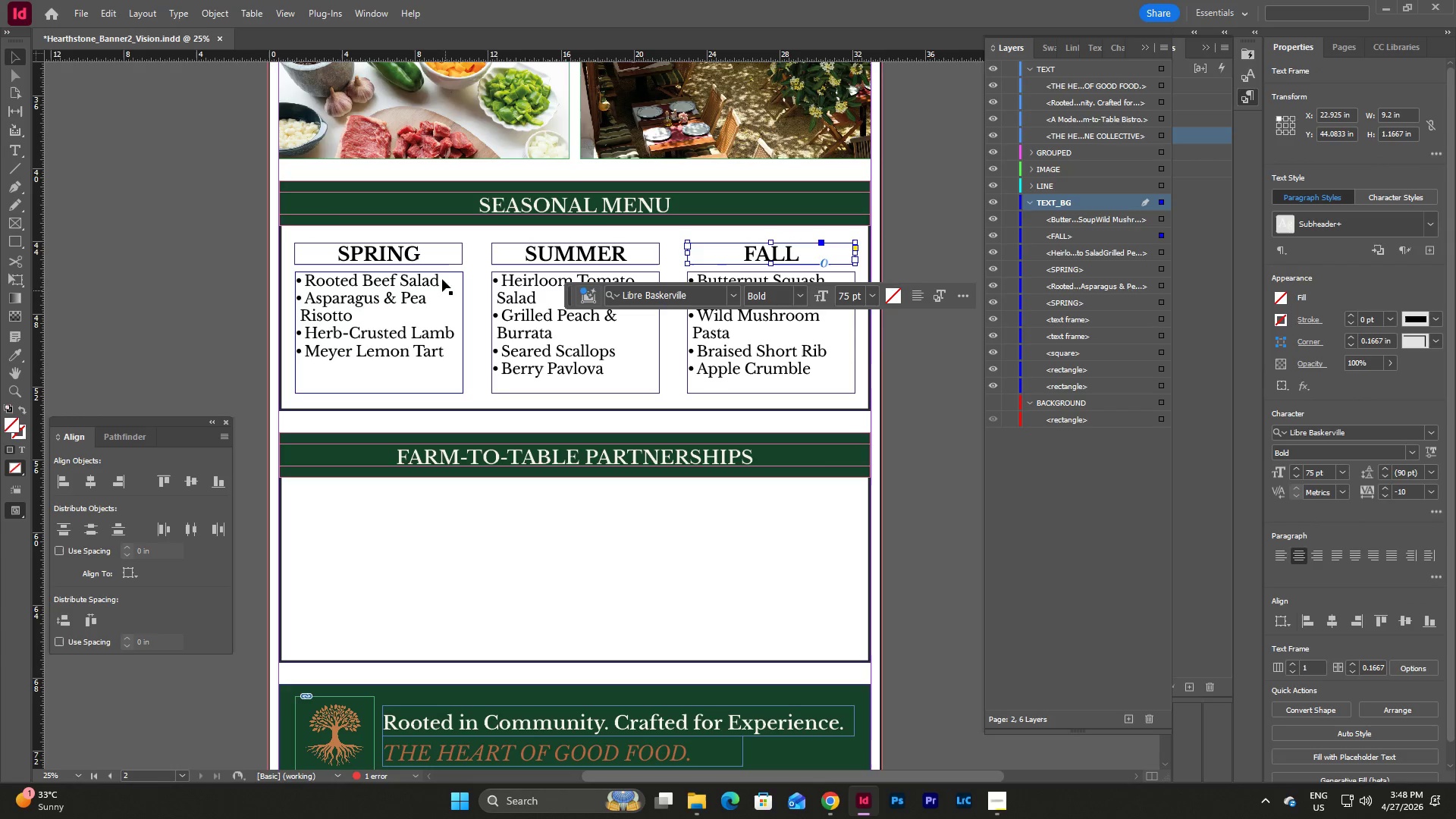 
left_click([438, 257])
 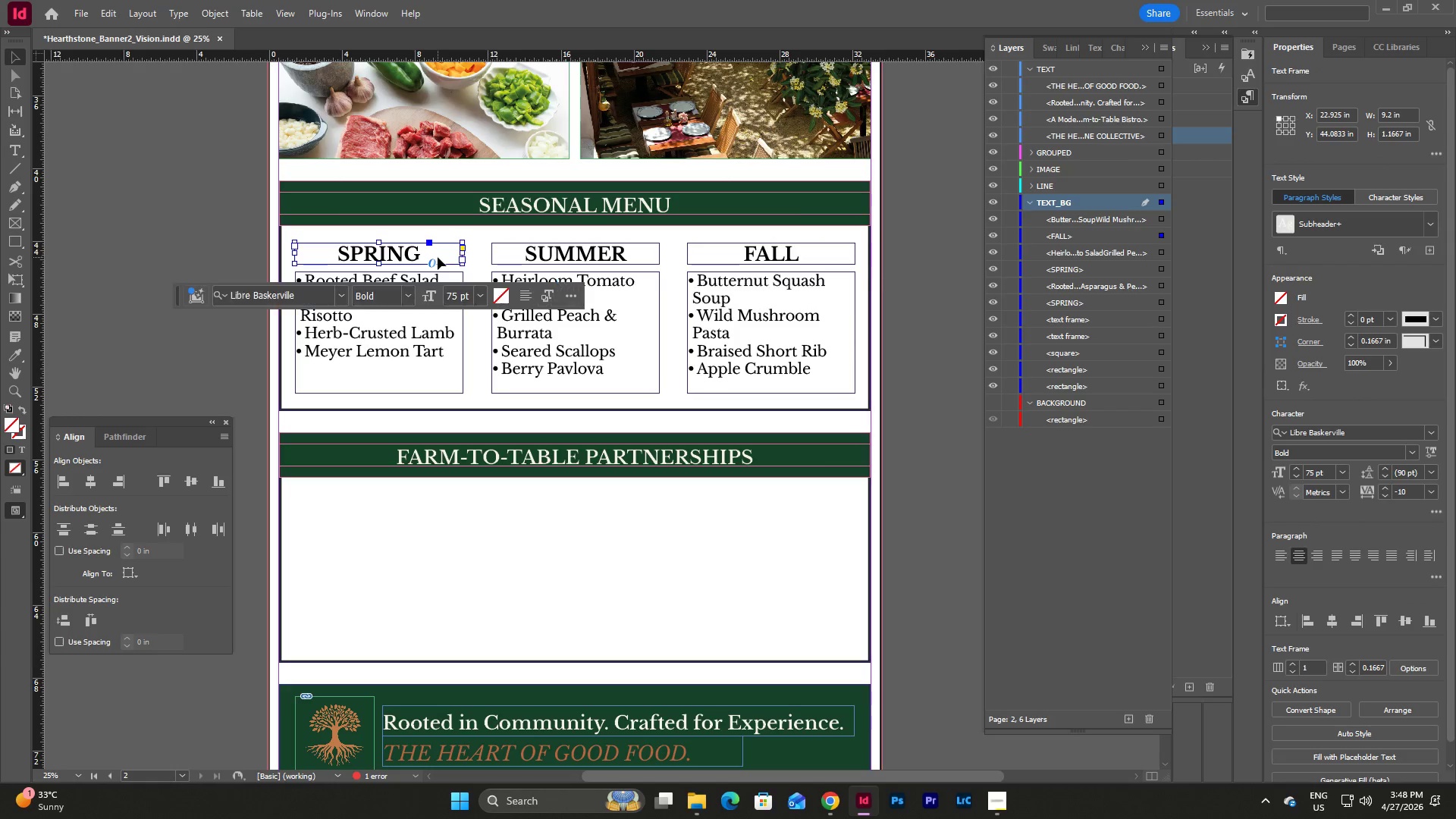 
hold_key(key=ShiftLeft, duration=2.94)
double_click([591, 344])
 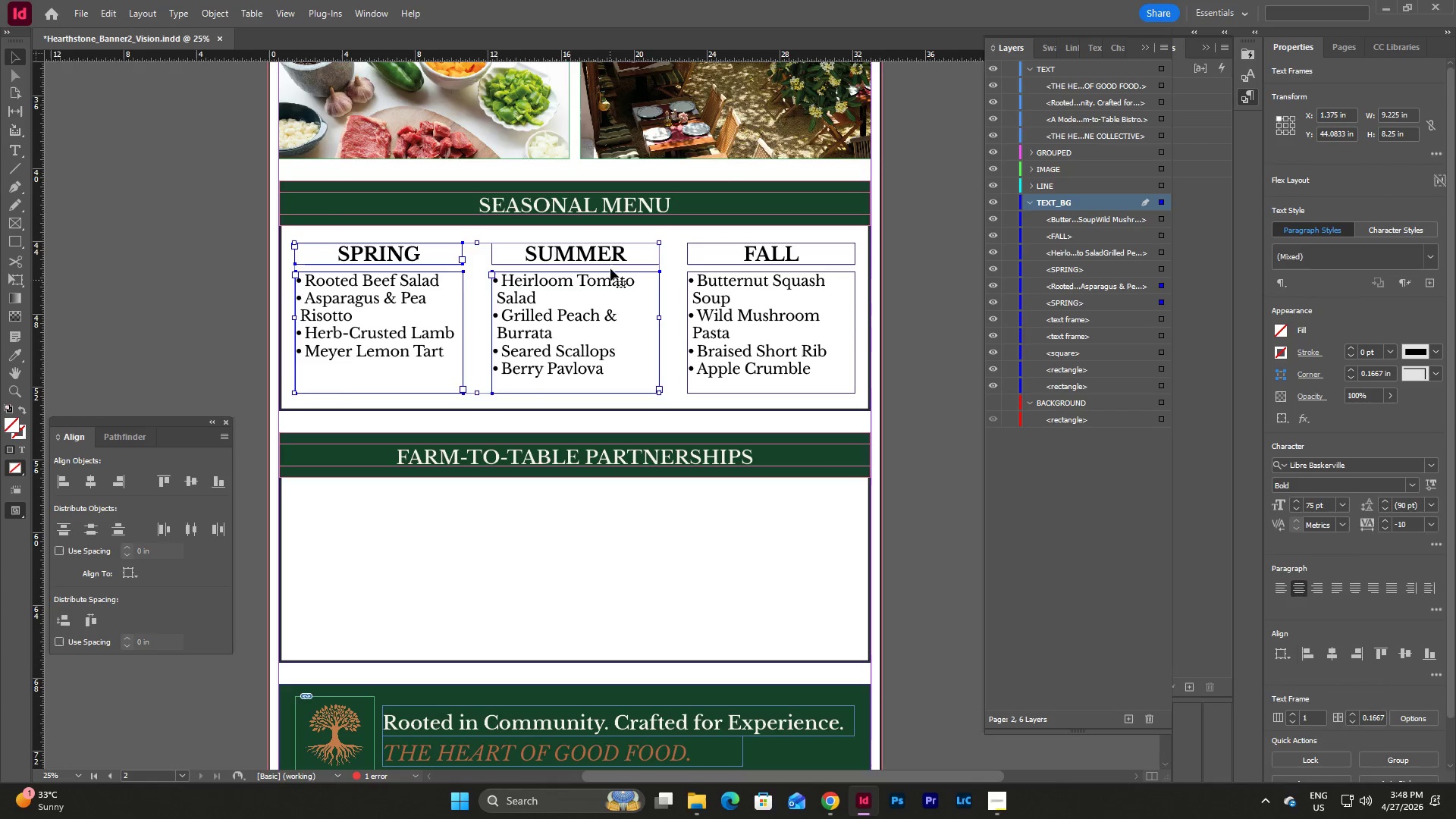 
left_click([605, 245])
 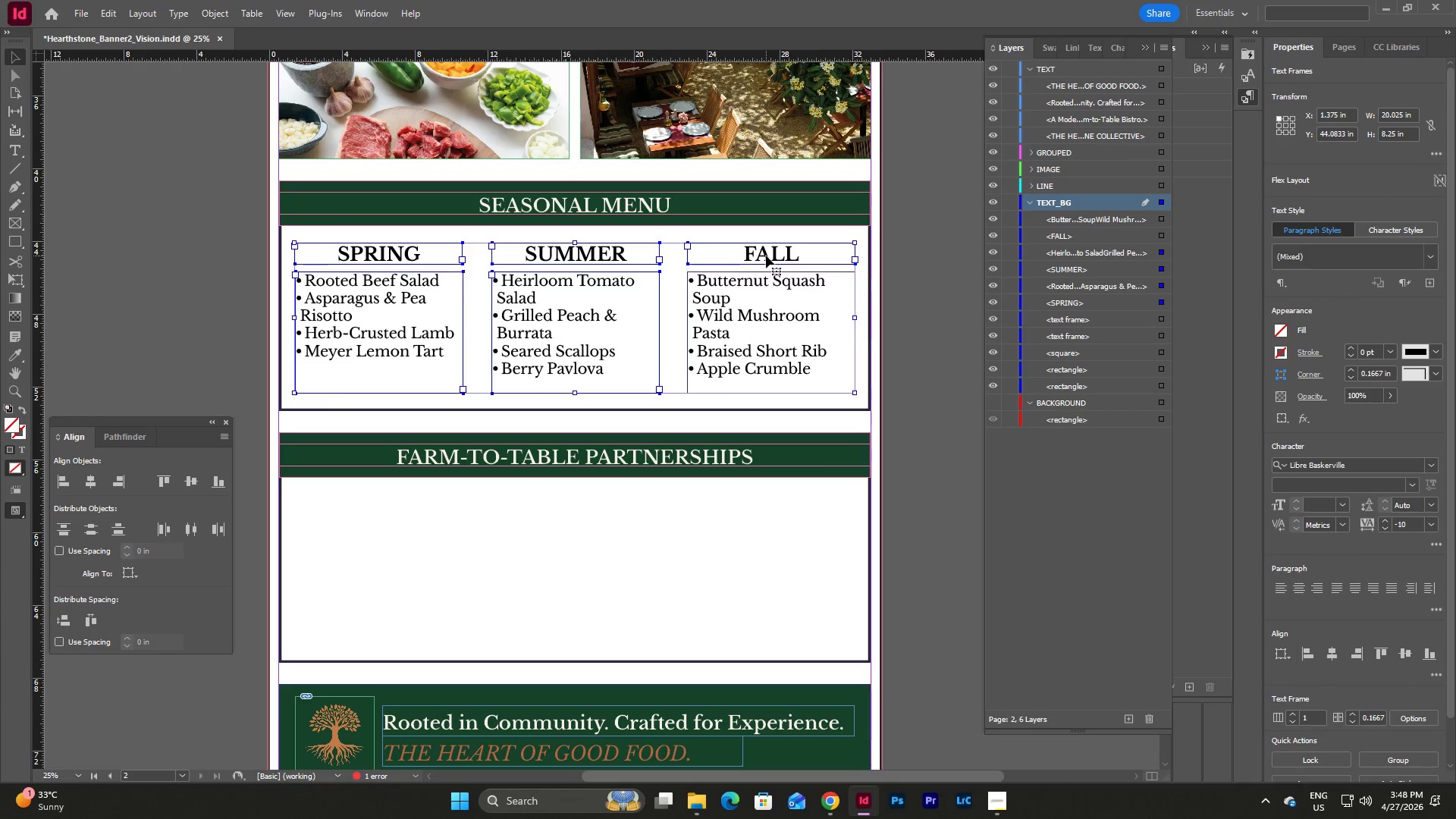 
double_click([788, 331])
 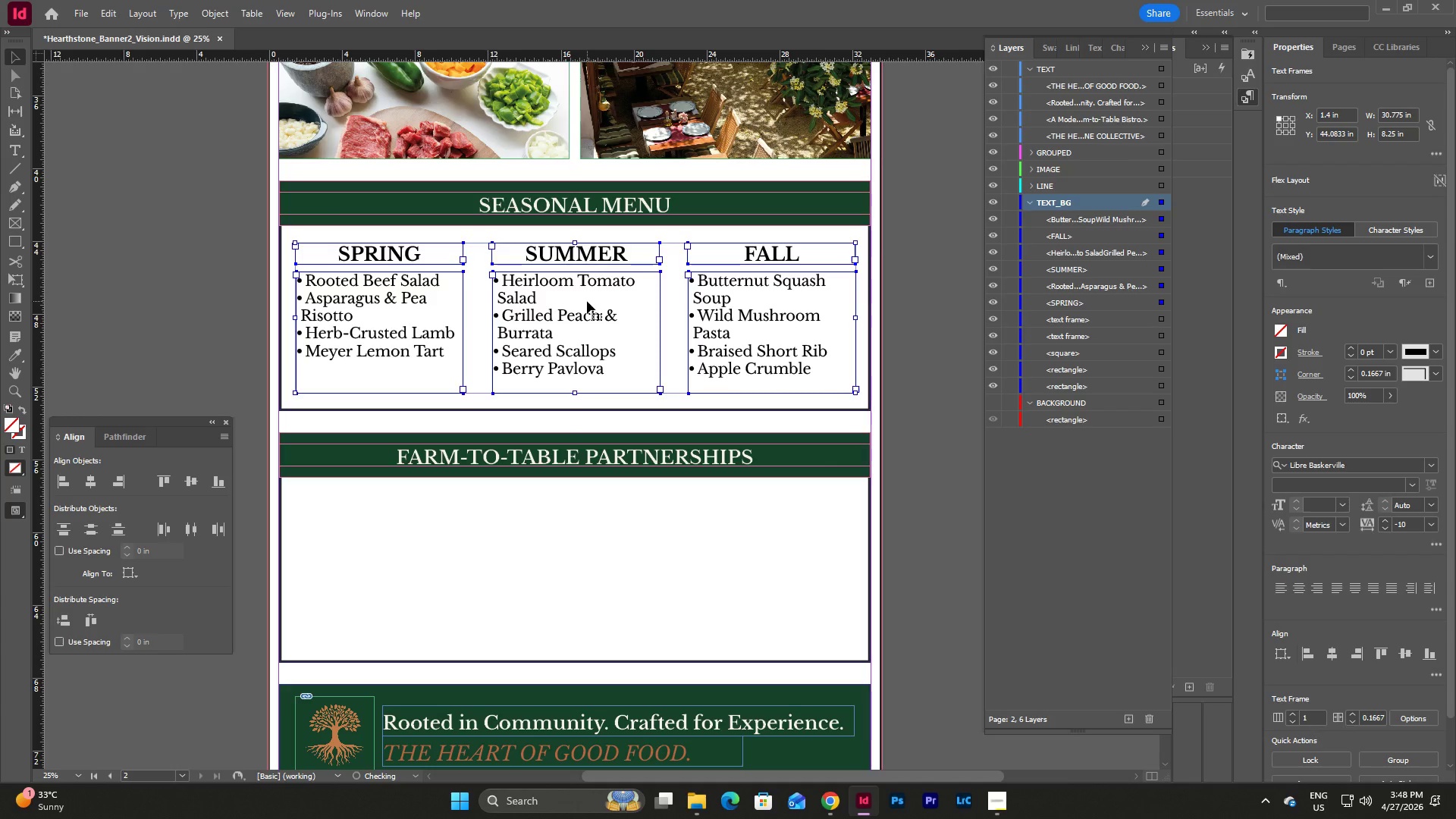 
wait(7.17)
 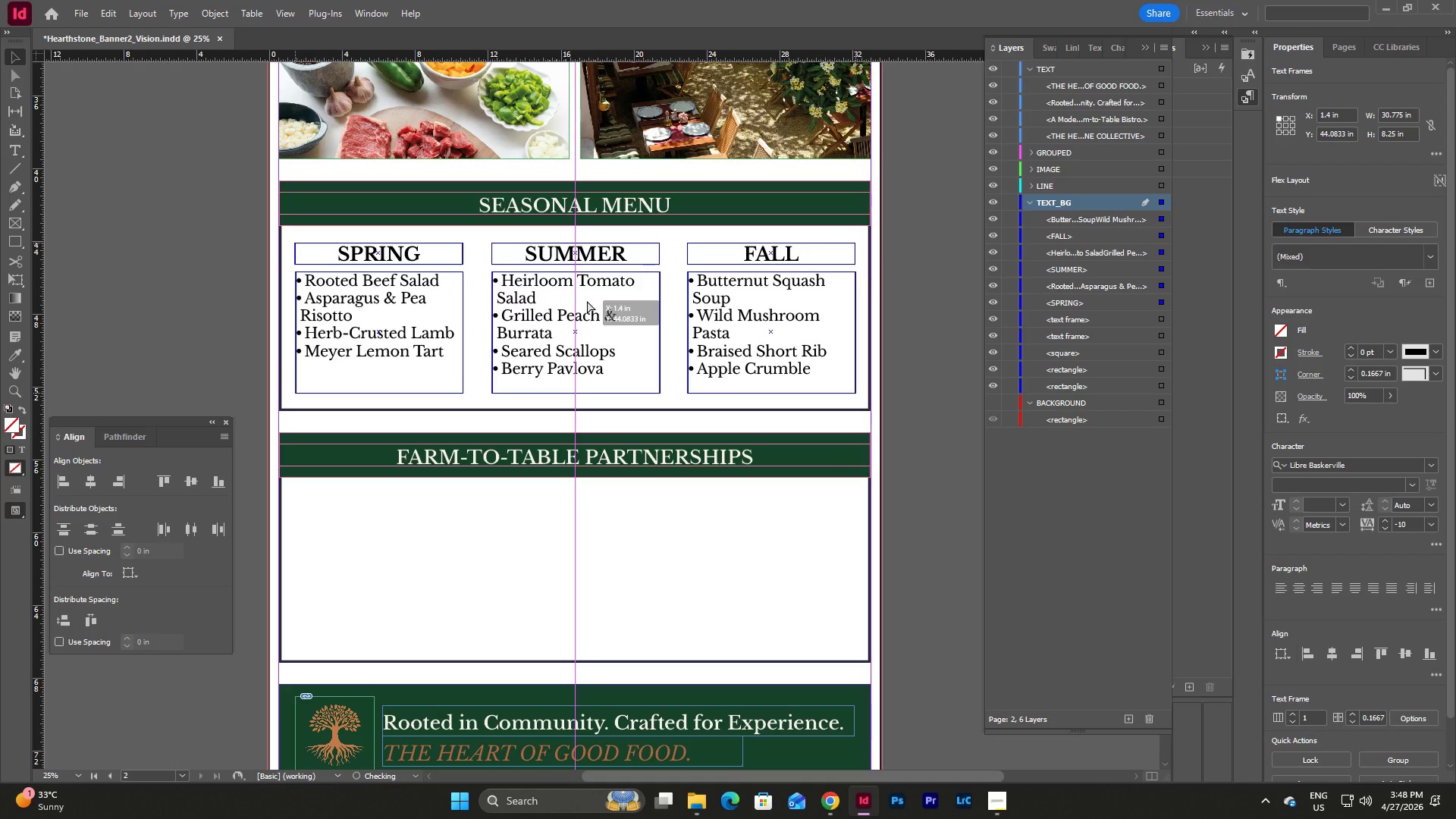 
left_click([921, 362])
 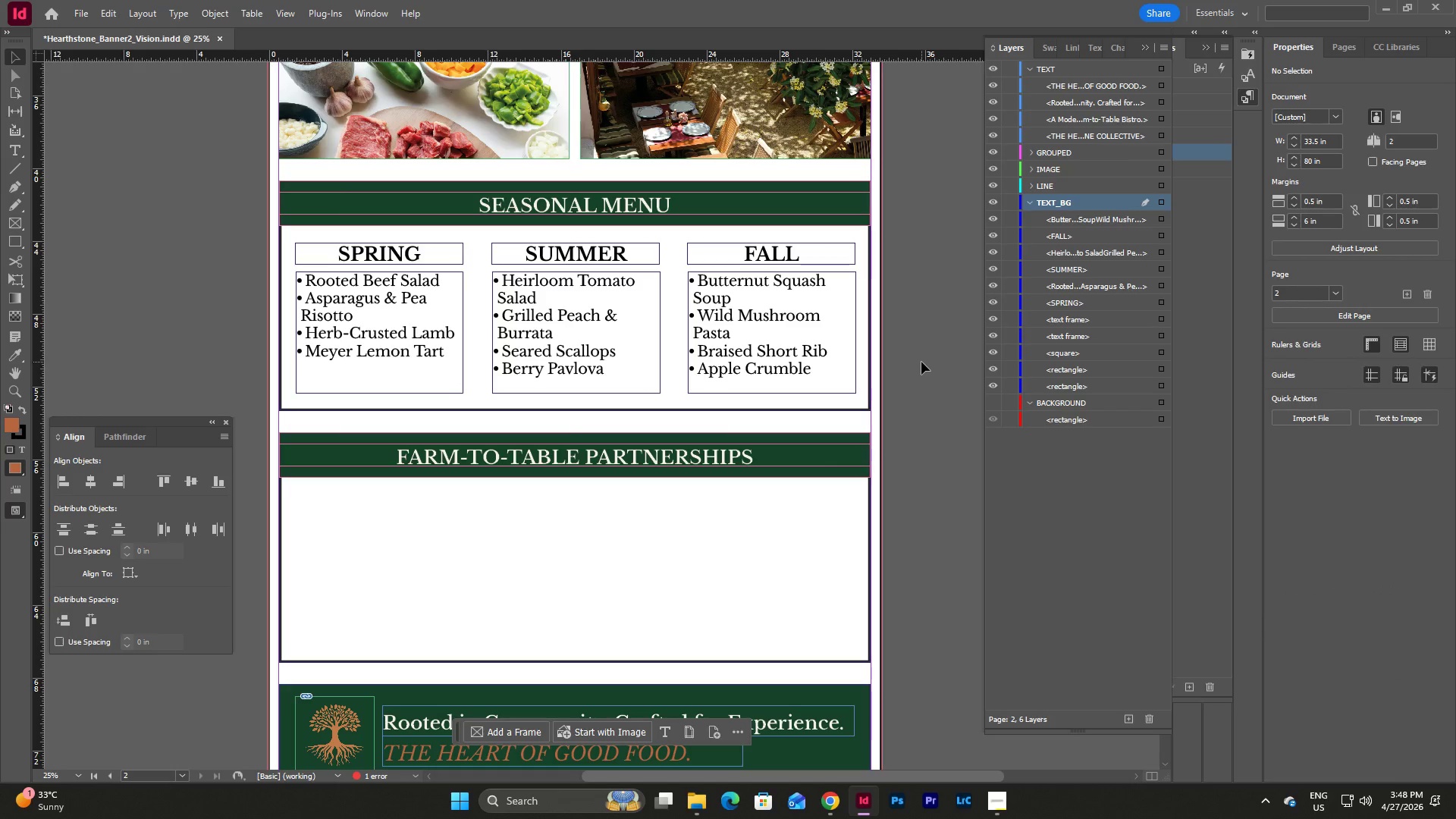 
wait(5.49)
 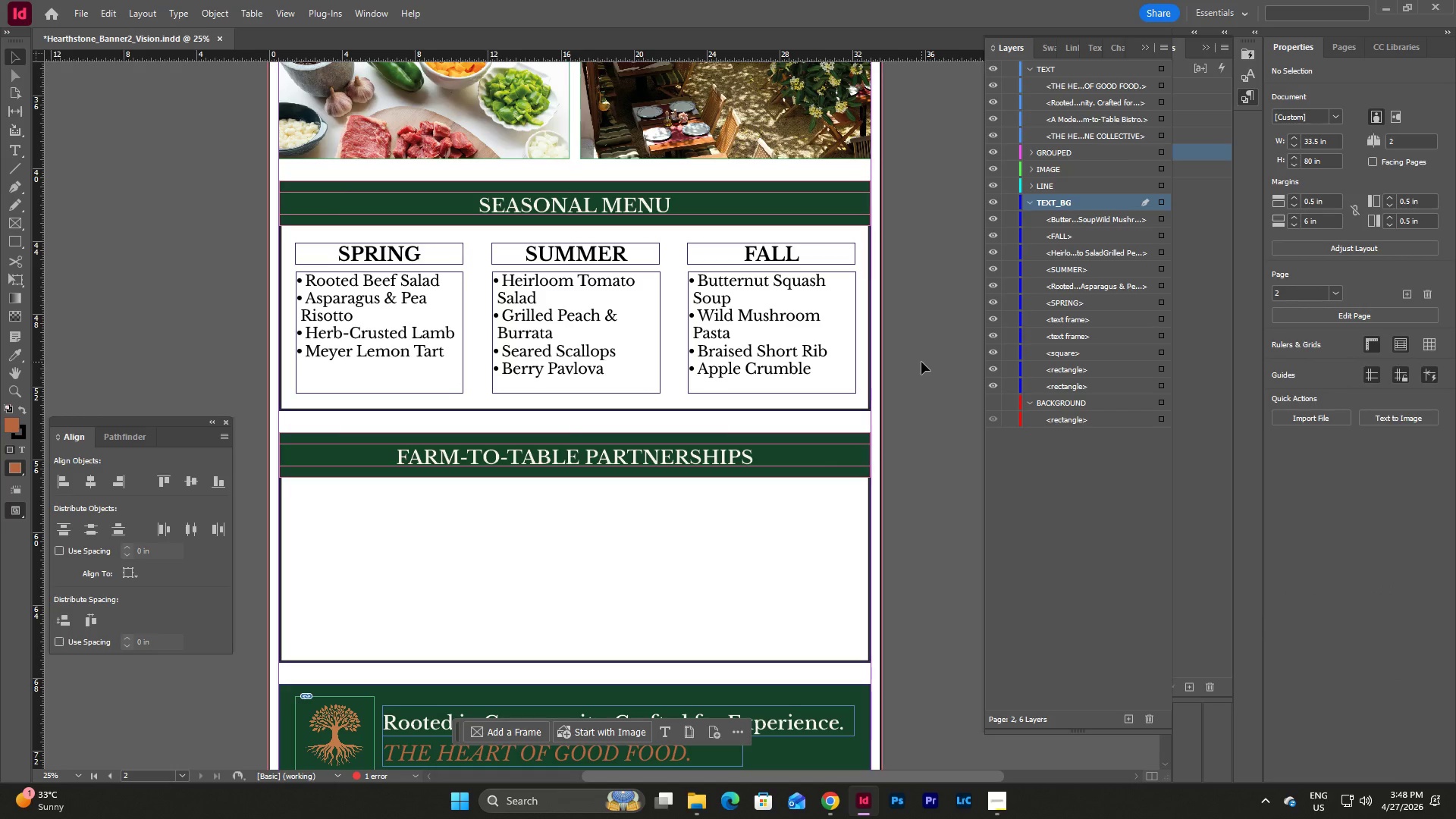 
type(wwww)
 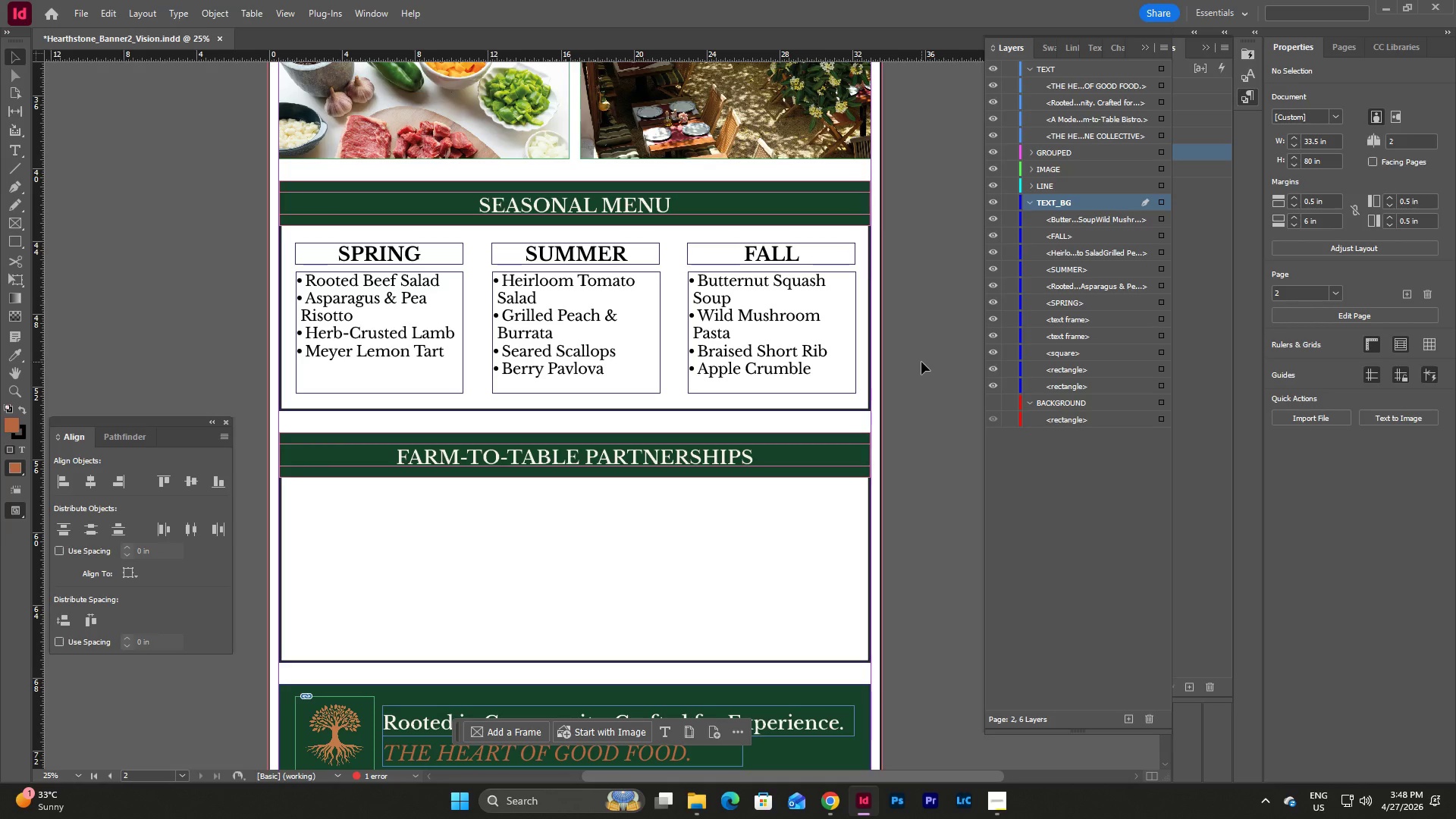 
wait(11.5)
 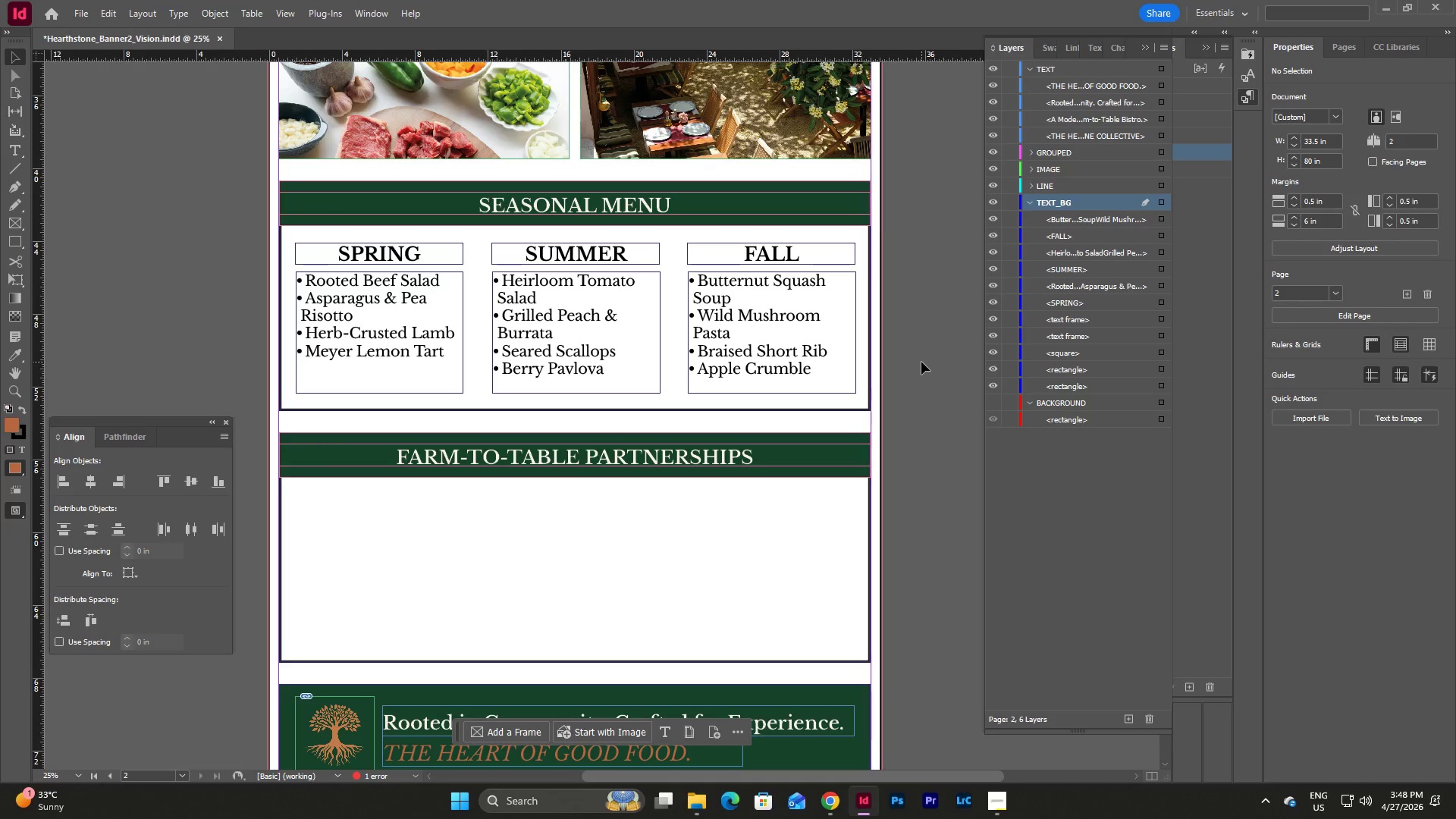 
left_click([394, 254])
 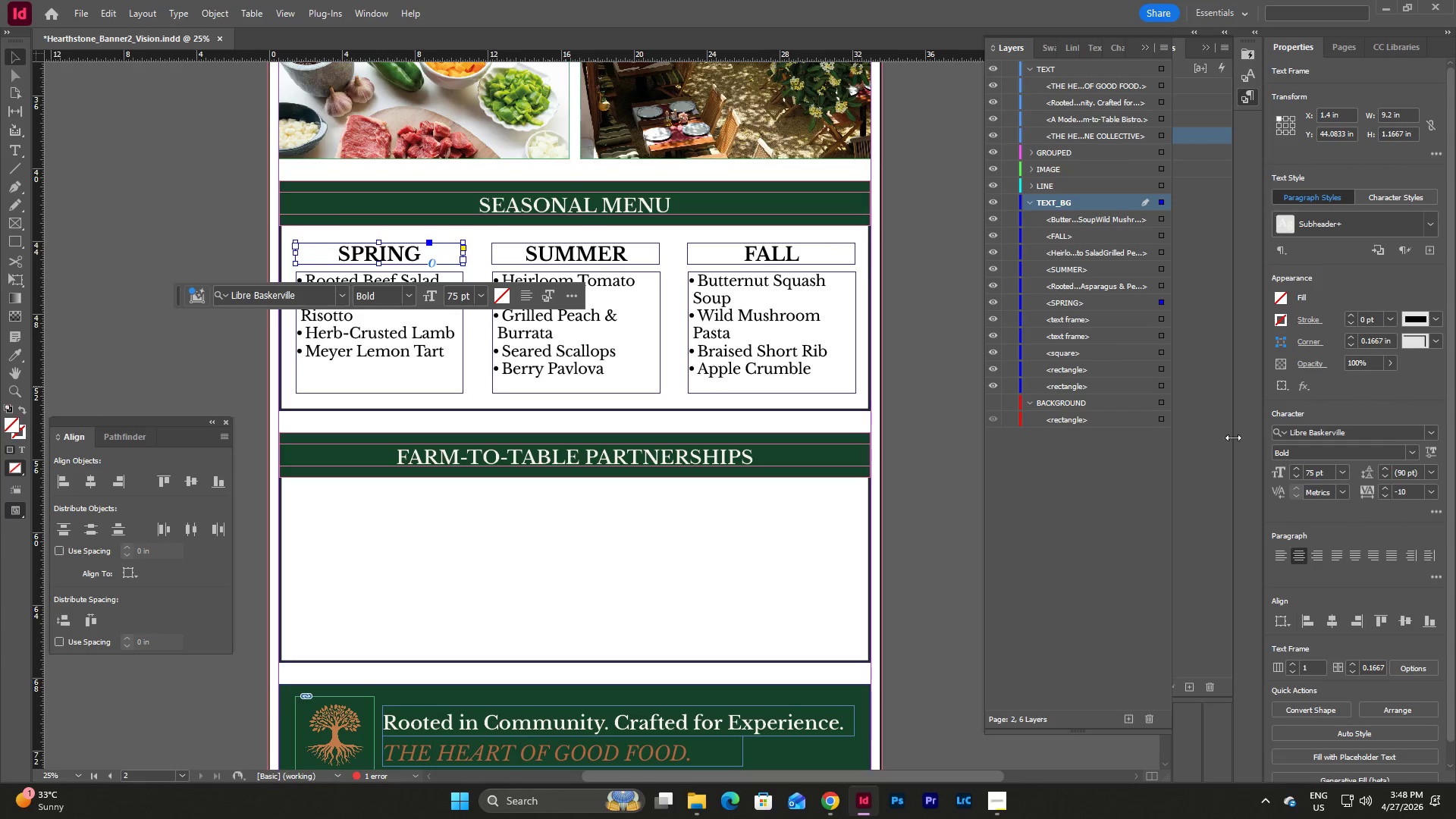 
left_click([1282, 560])
 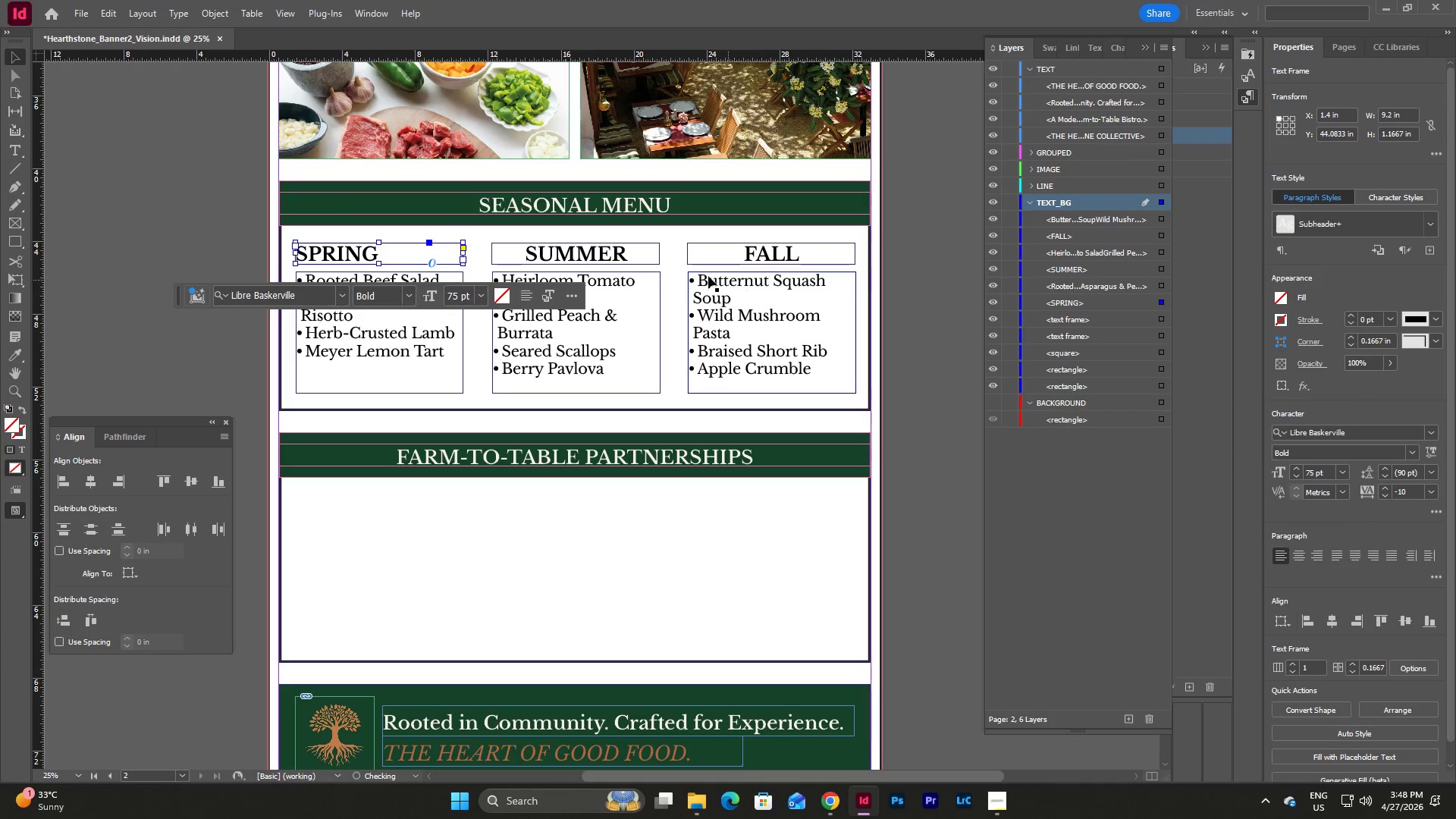 
left_click([641, 260])
 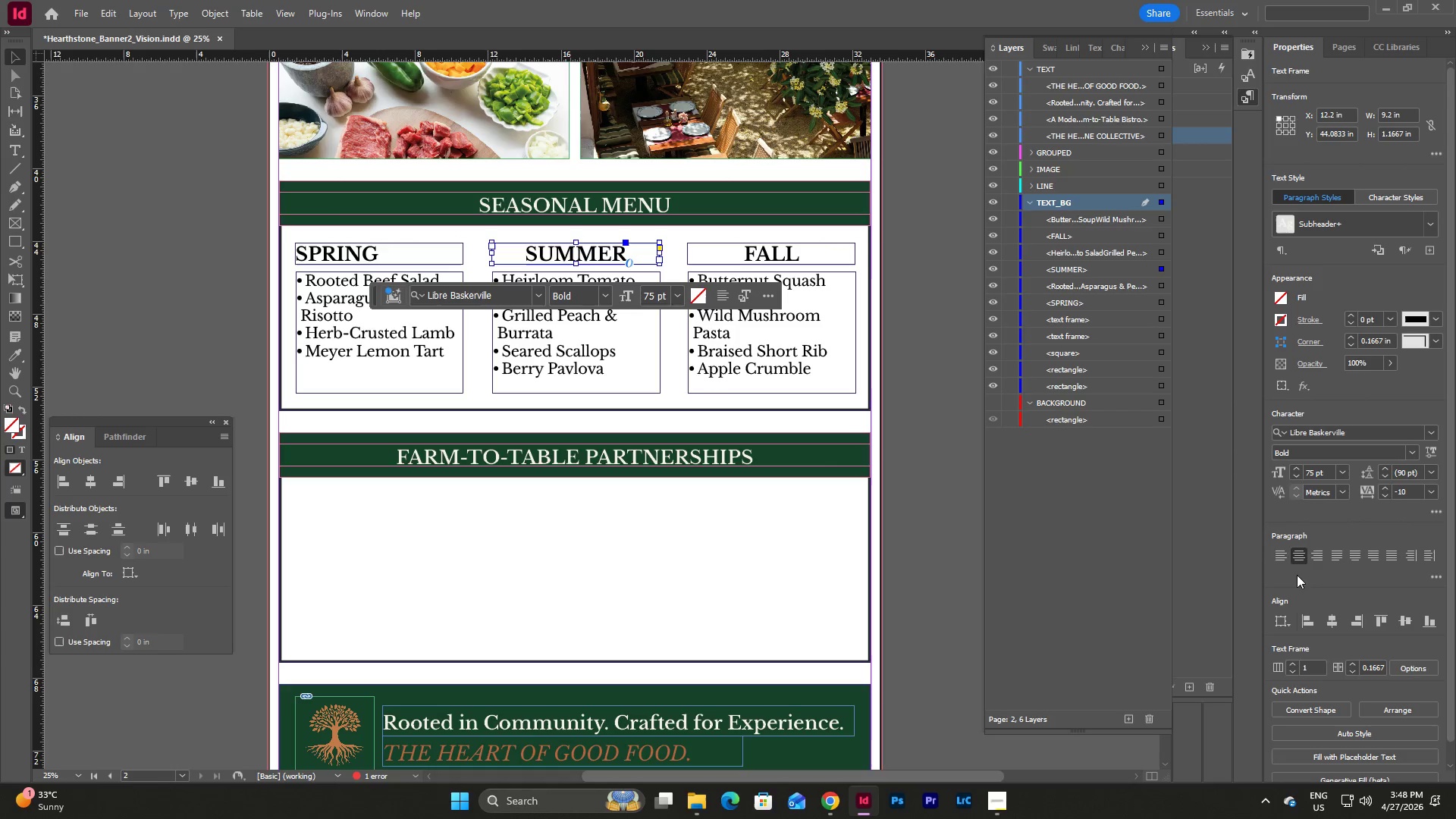 
left_click([1275, 551])
 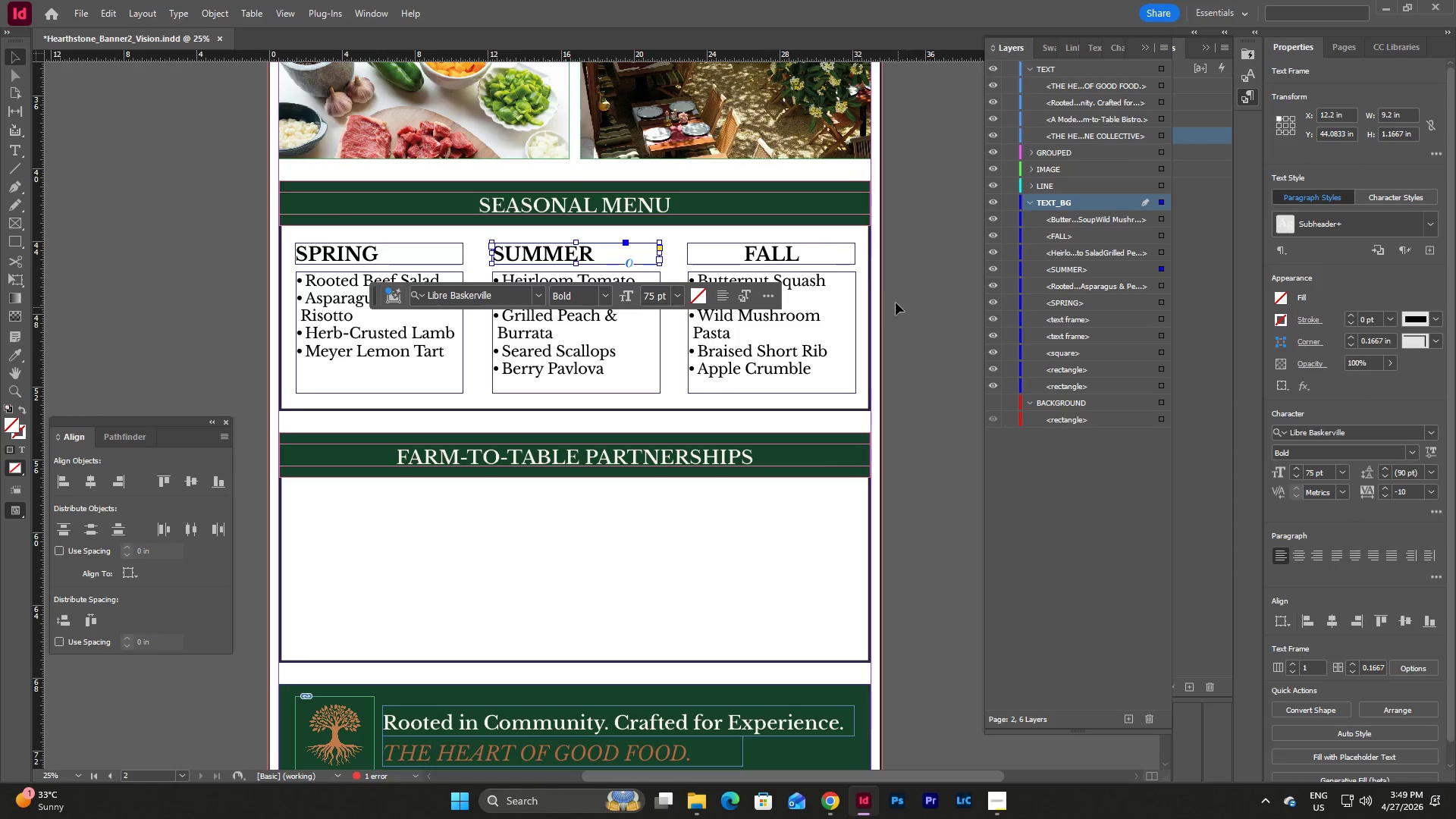 
left_click([817, 247])
 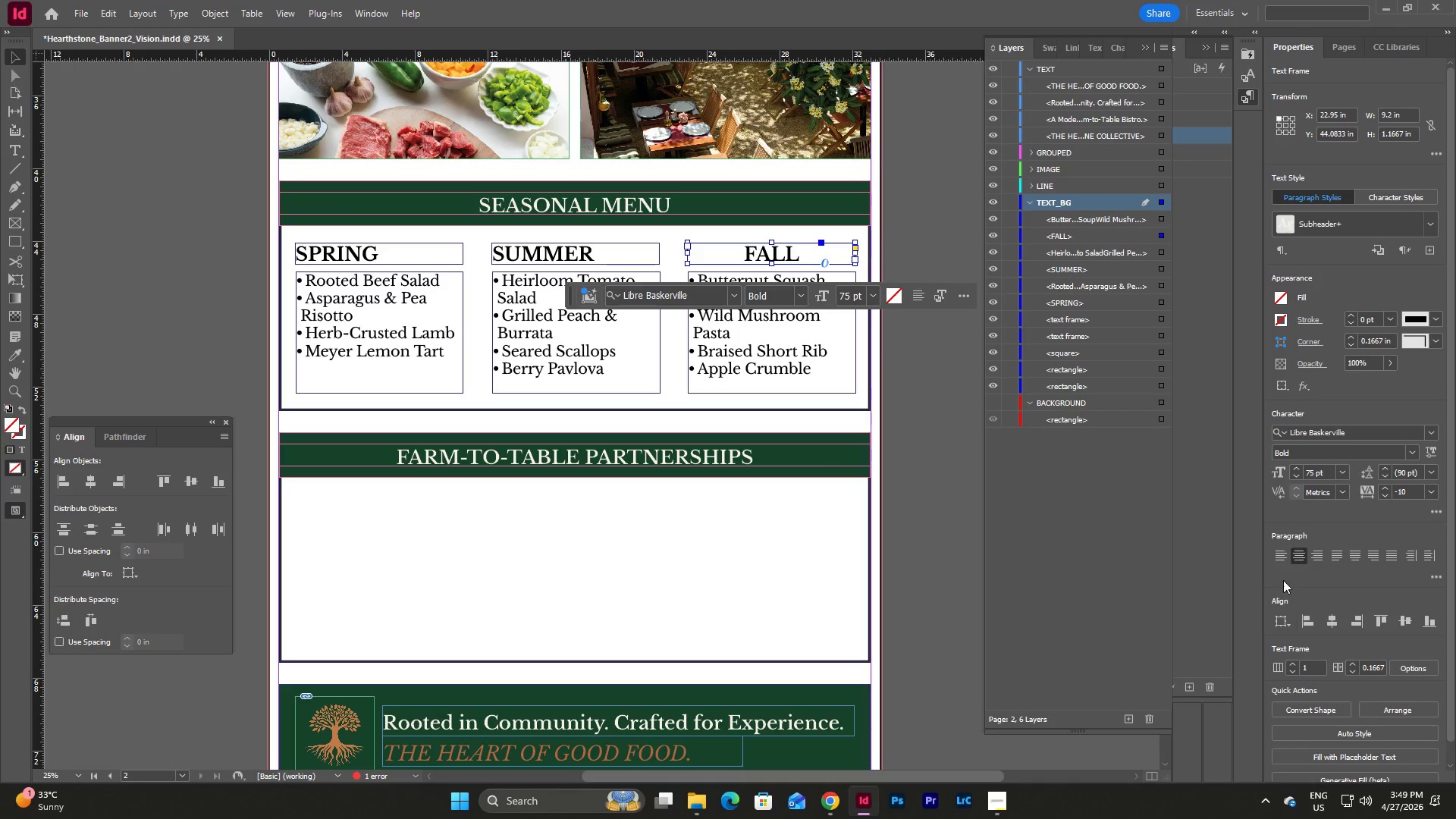 
left_click([1272, 558])
 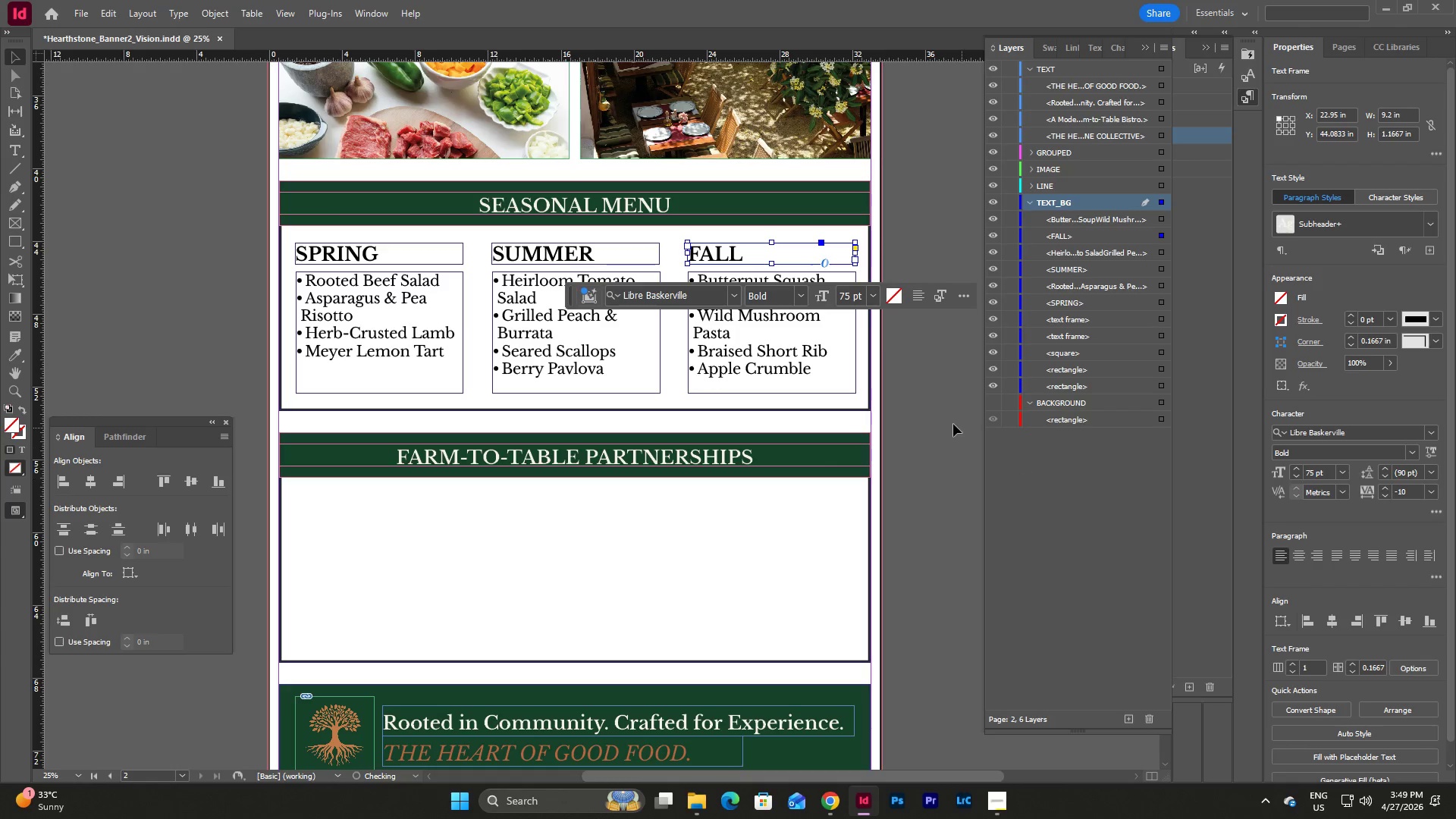 
left_click([953, 424])
 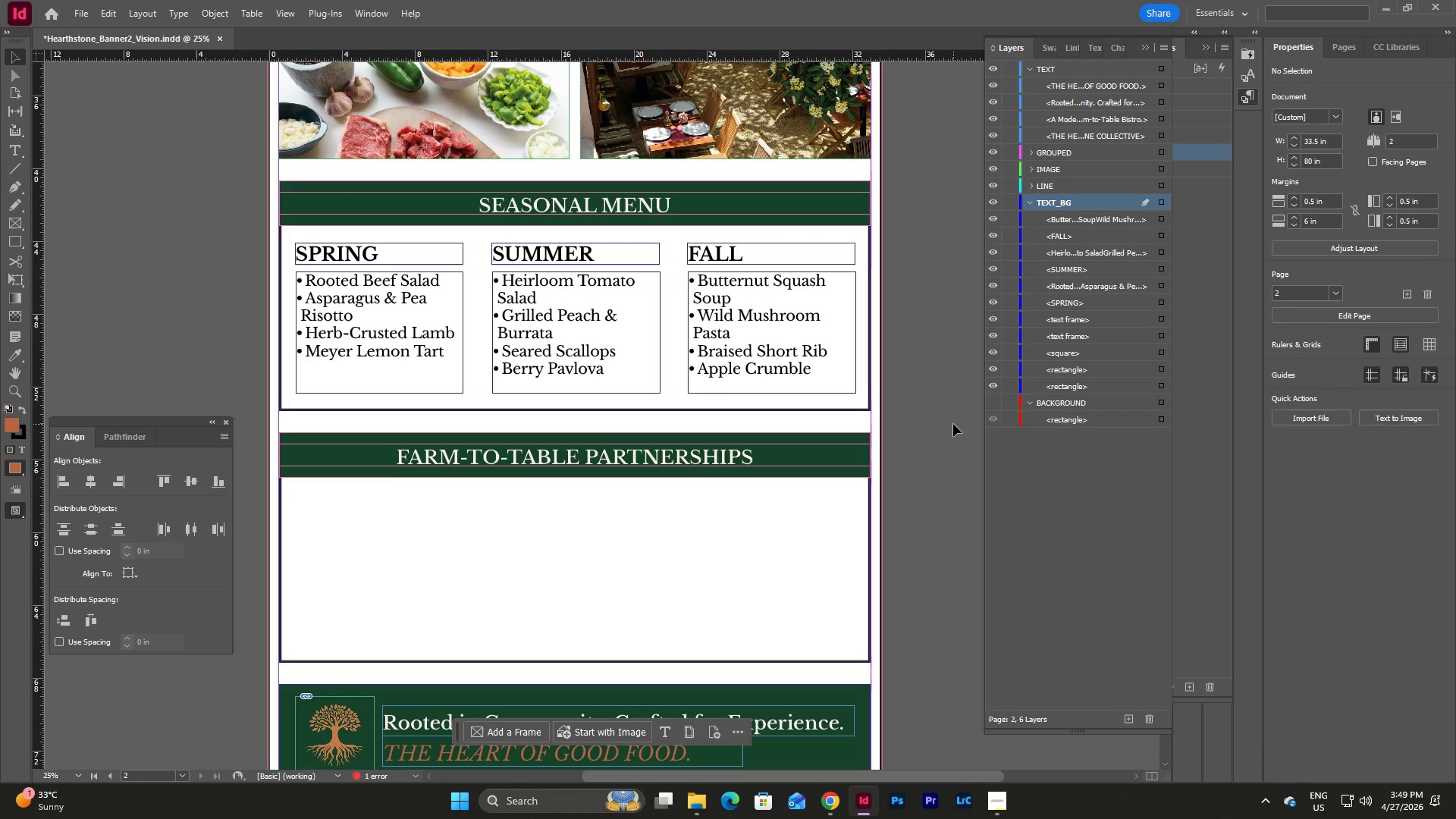 
key(W)
 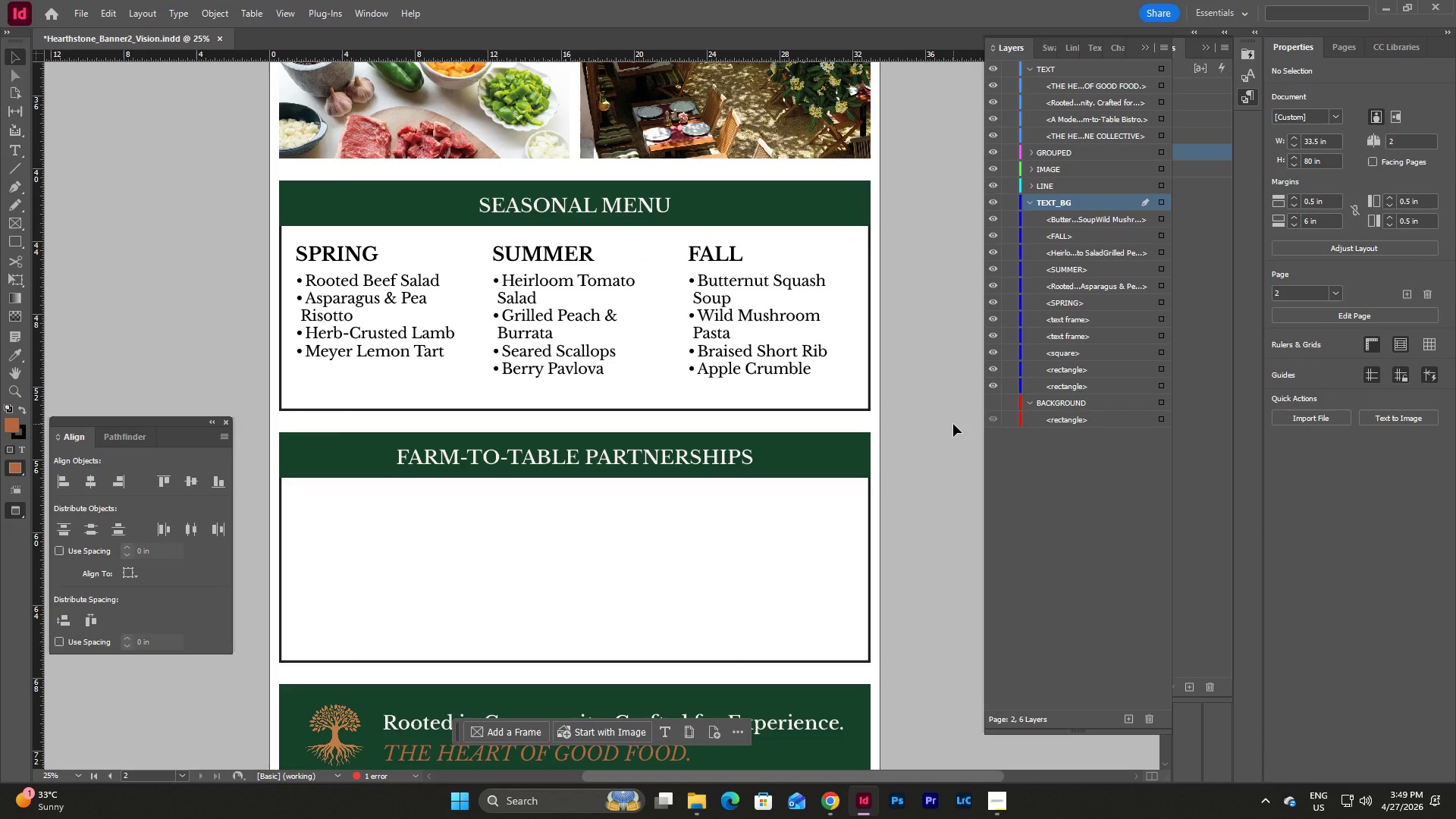 
scroll: coordinate [953, 424], scroll_direction: up, amount: 8.0
 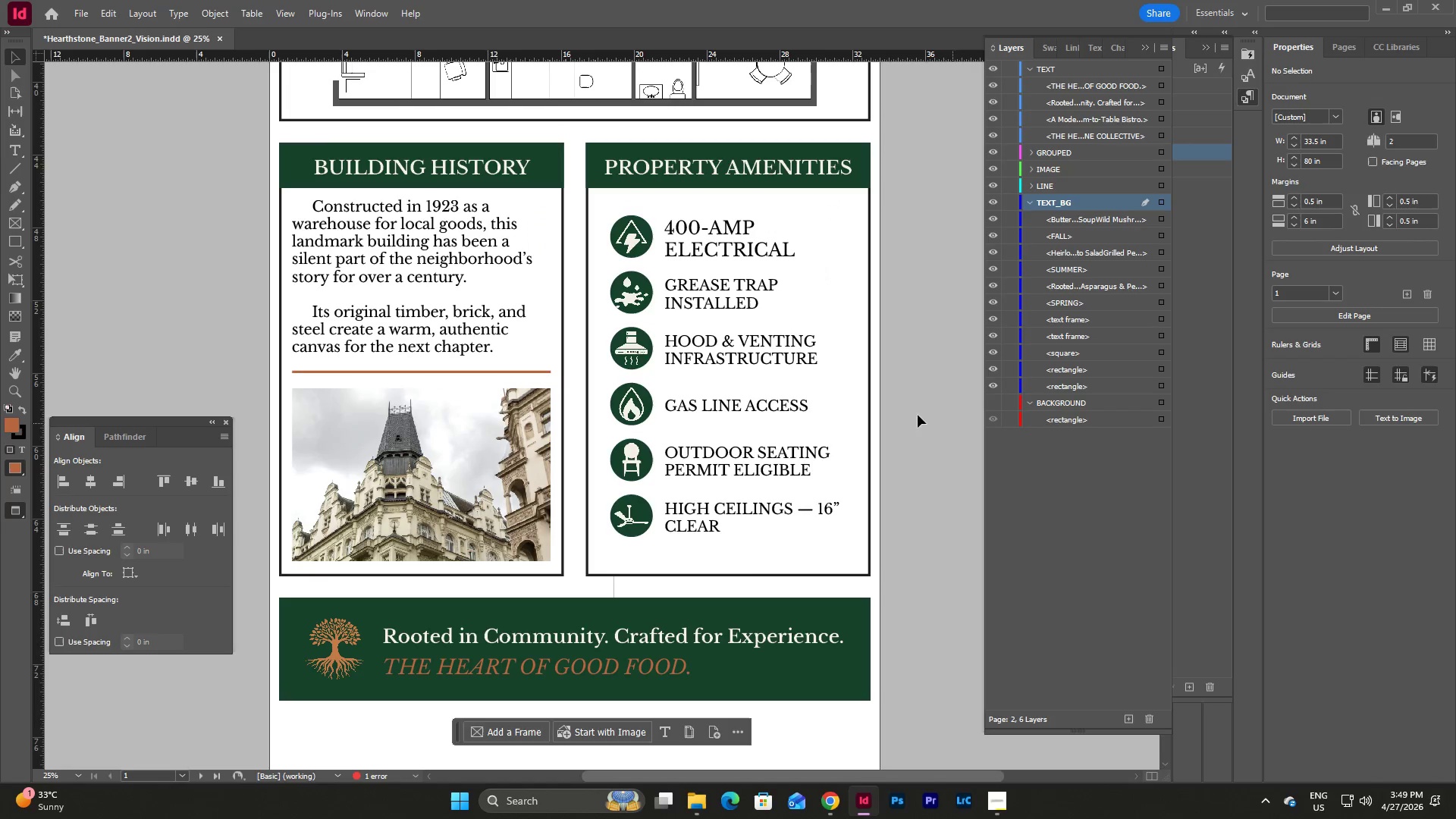 
left_click([494, 372])
 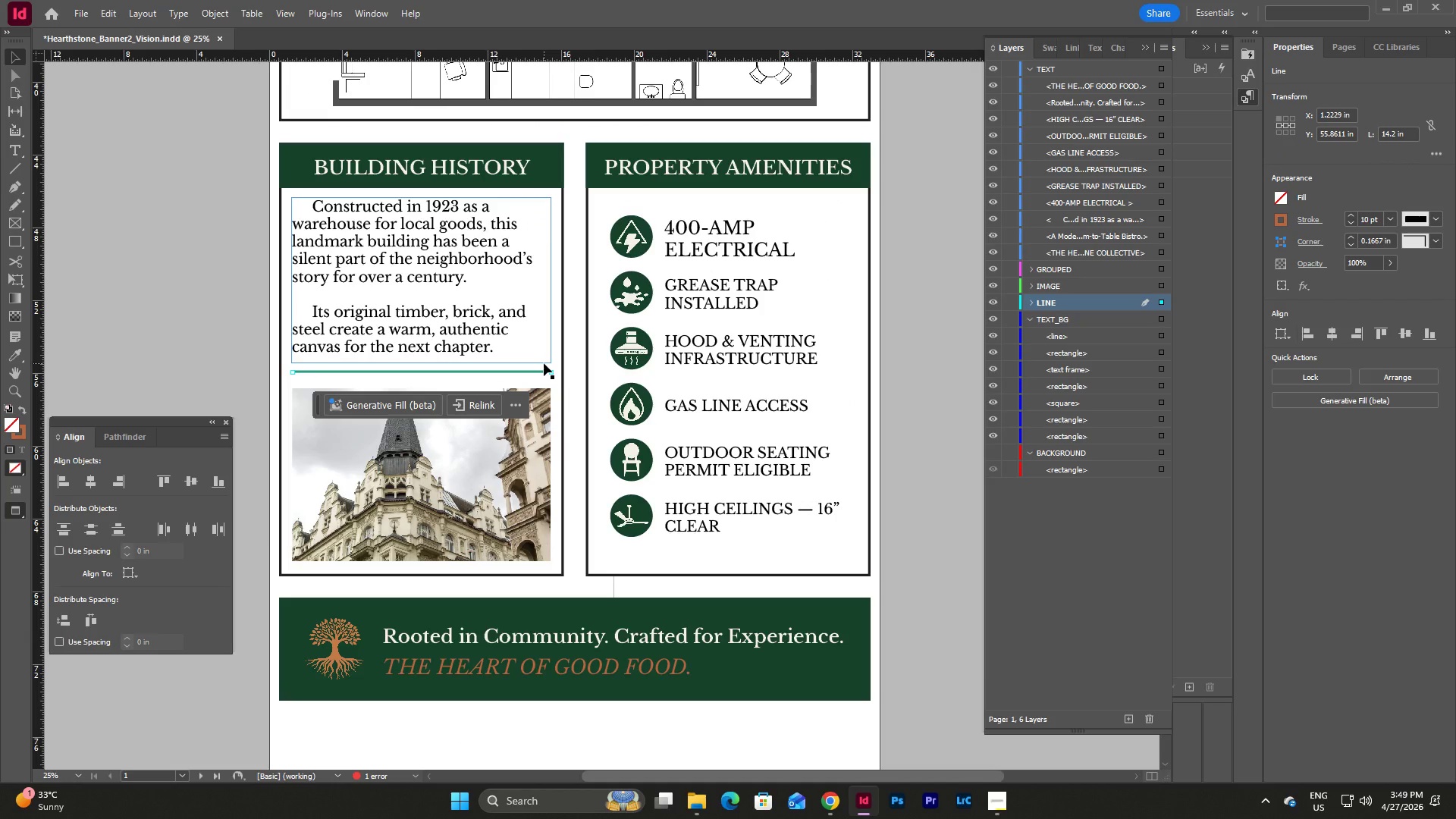 
key(Control+C)
 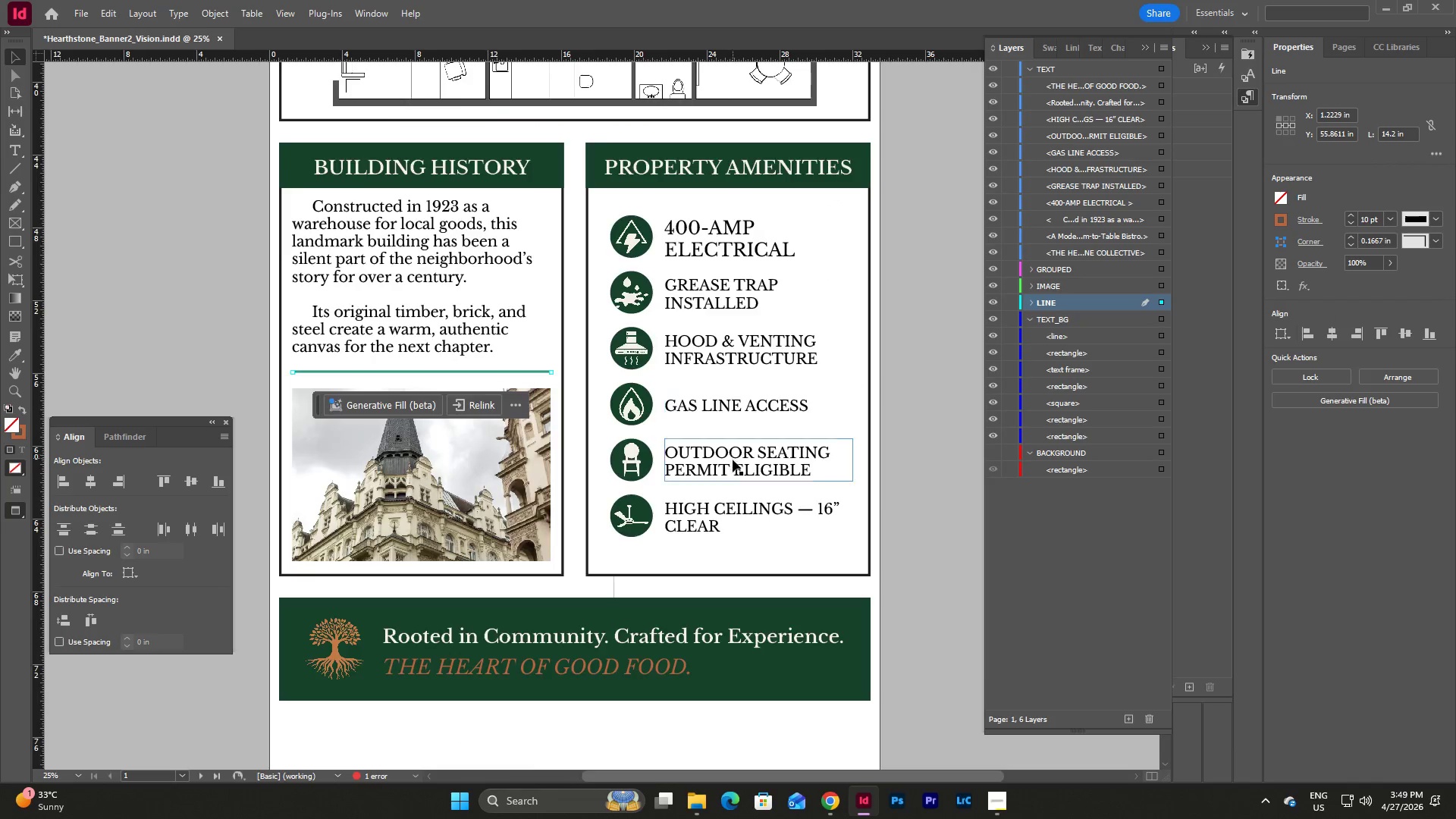 
scroll: coordinate [734, 461], scroll_direction: down, amount: 22.0
 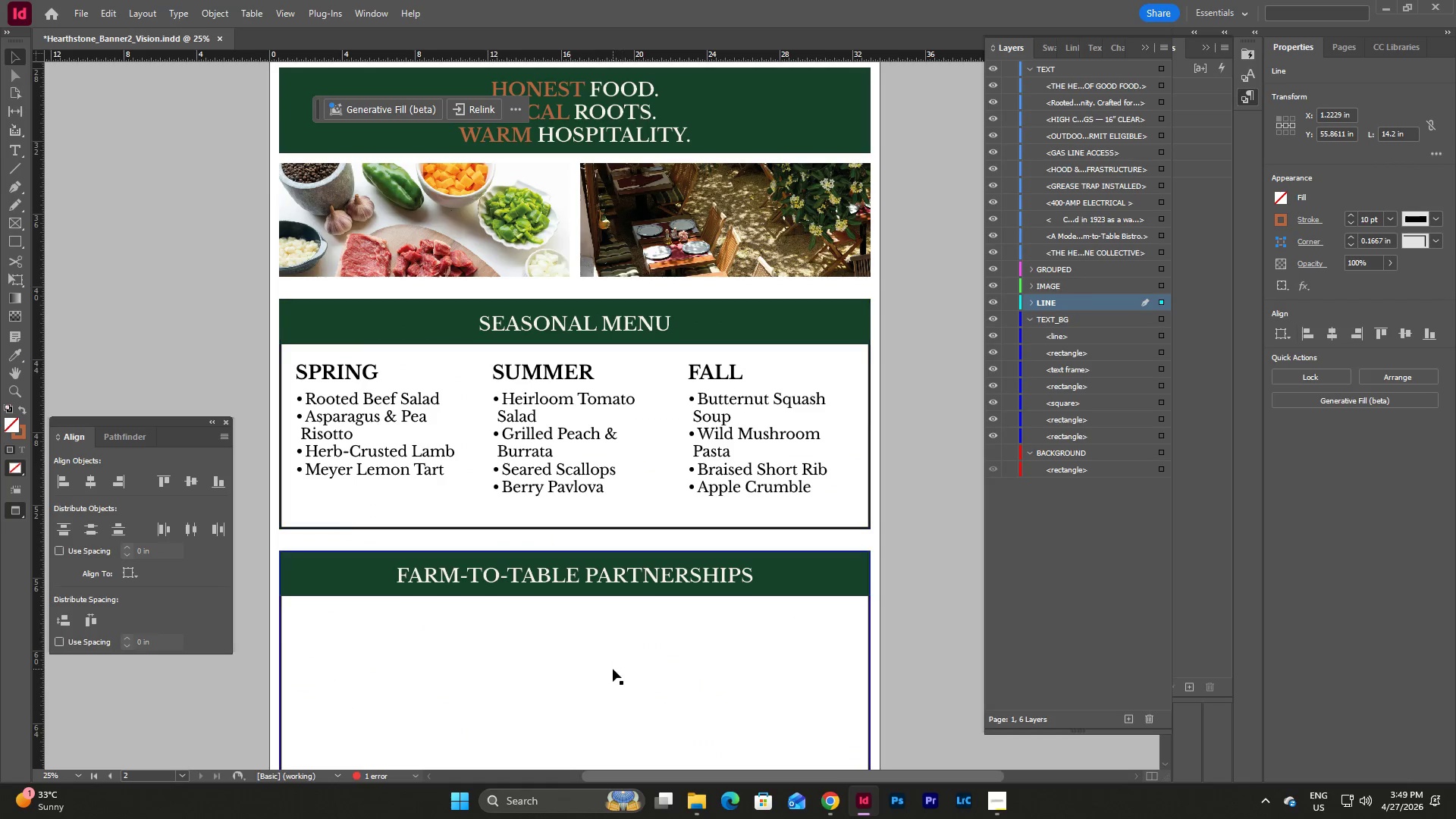 
left_click([613, 669])
 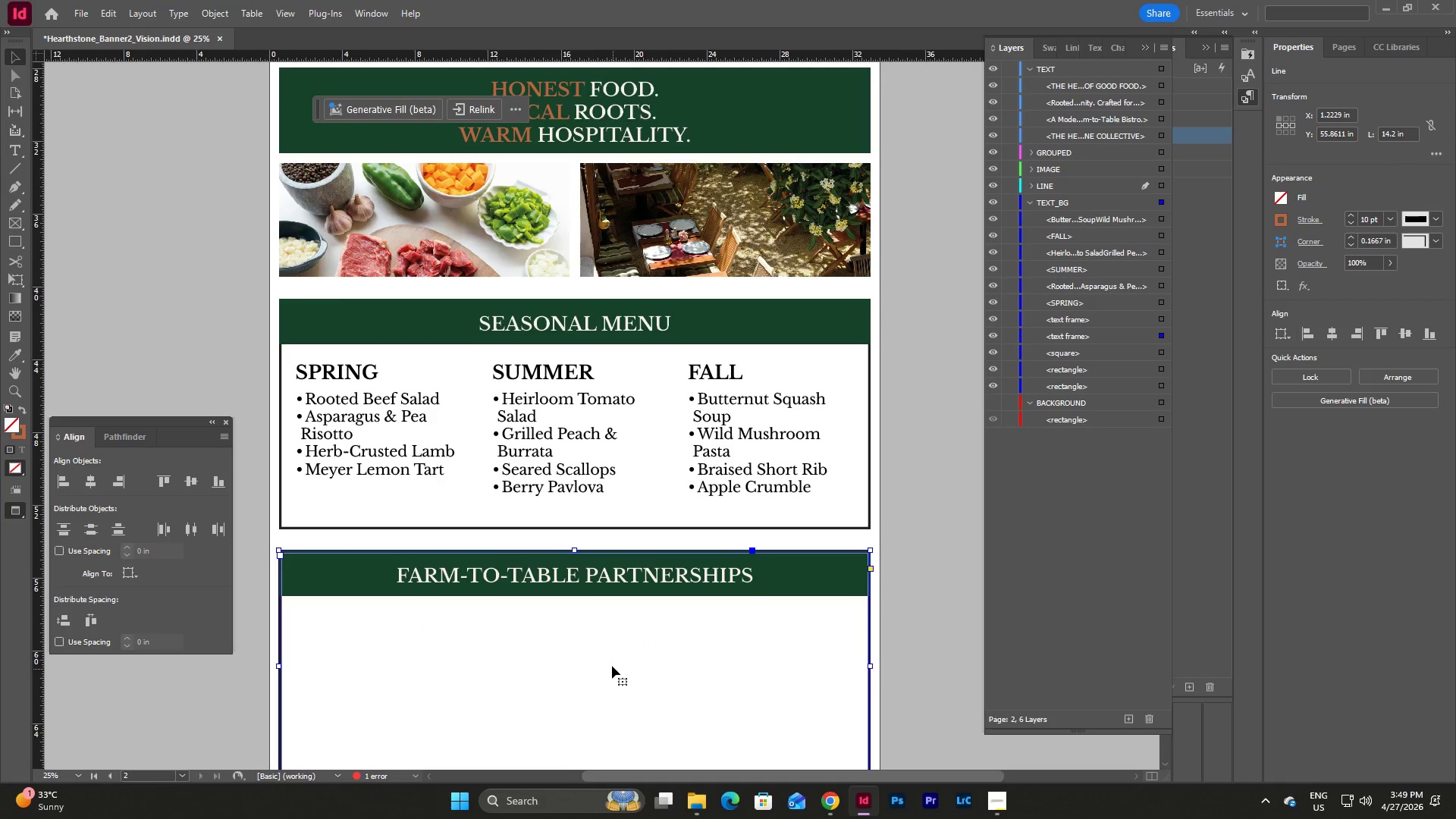 
hold_key(key=ControlLeft, duration=0.45)
 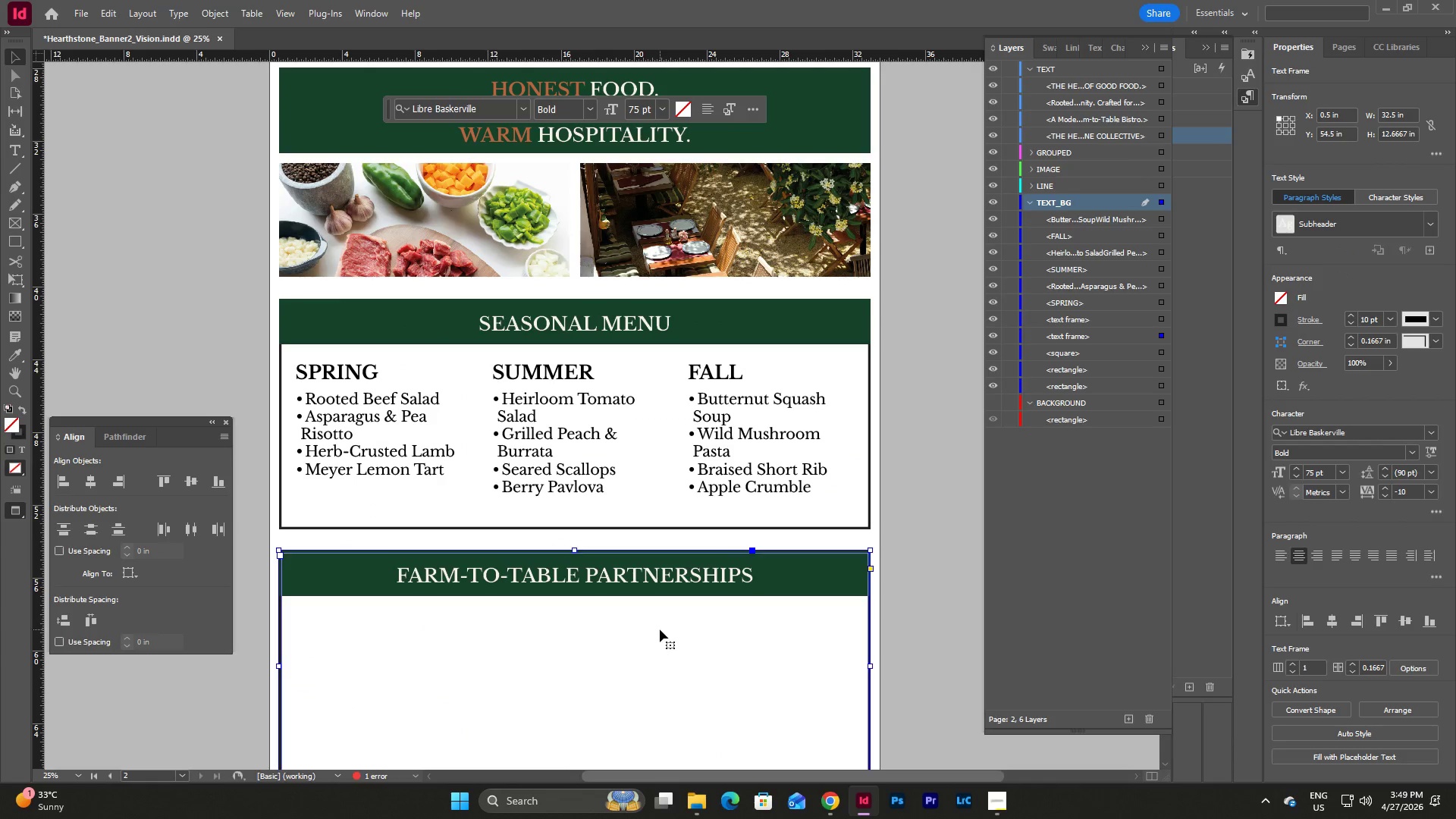 
key(Control+V)
 